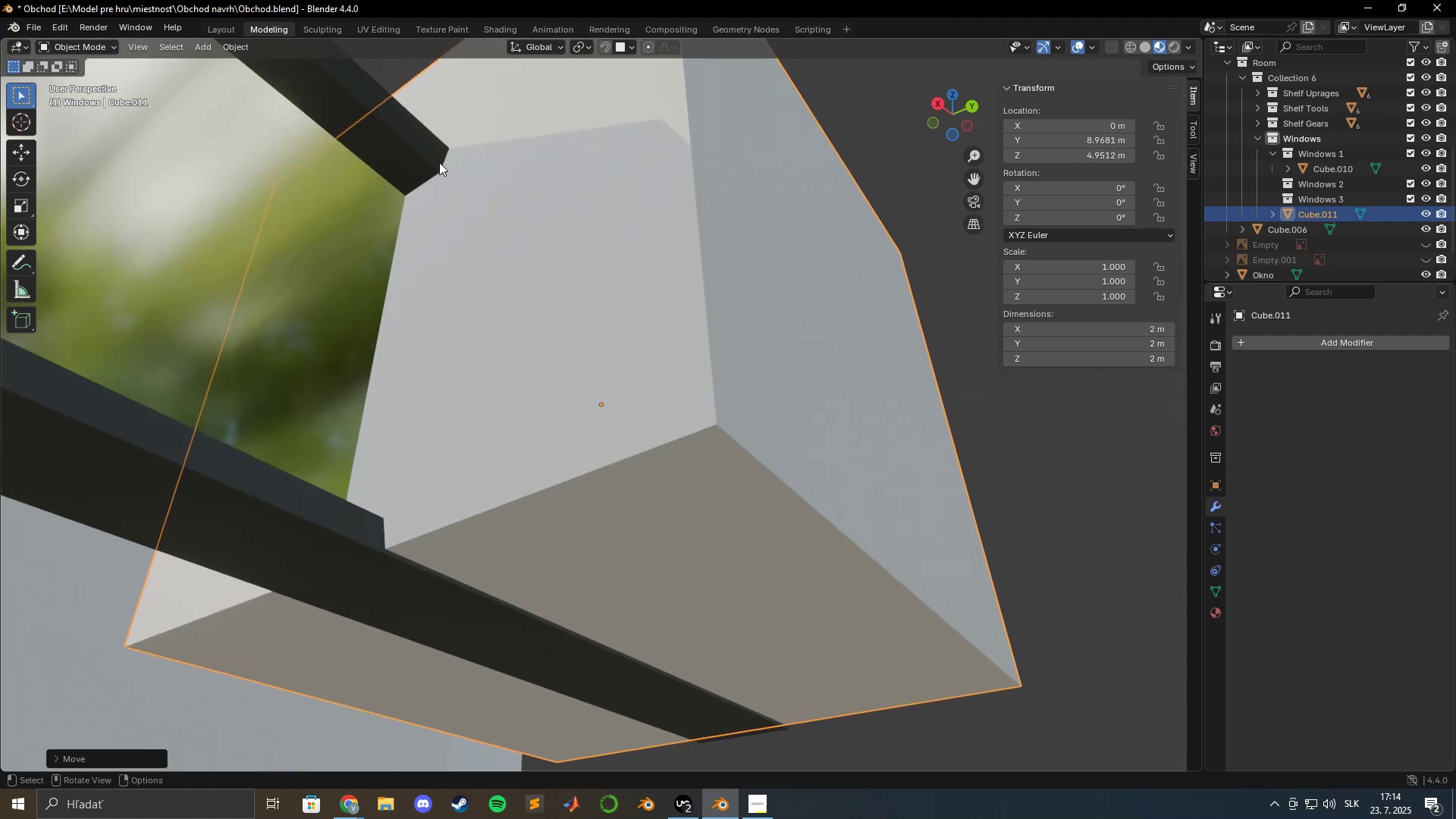 
type(gz)
 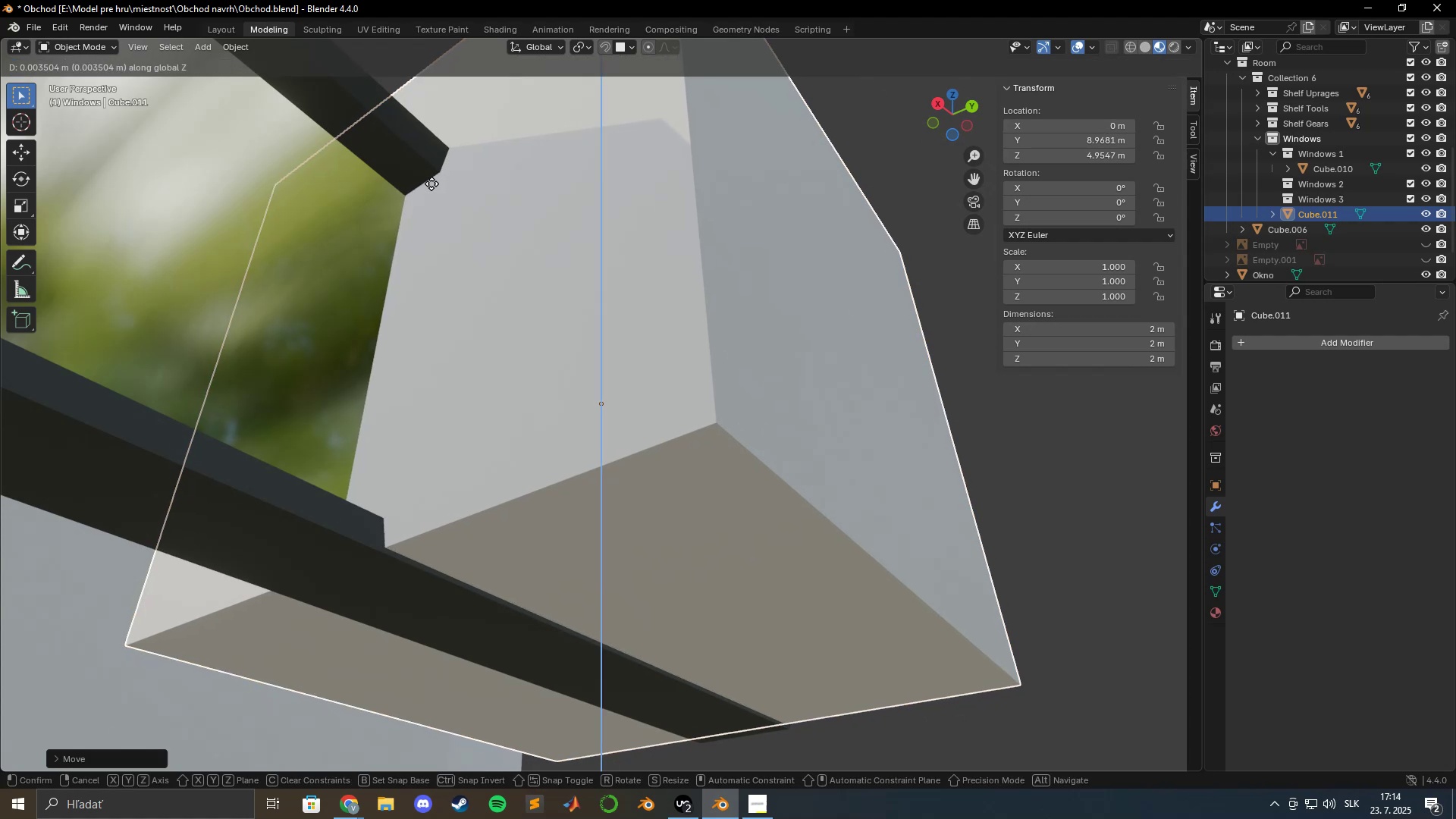 
hold_key(key=ShiftLeft, duration=1.54)
 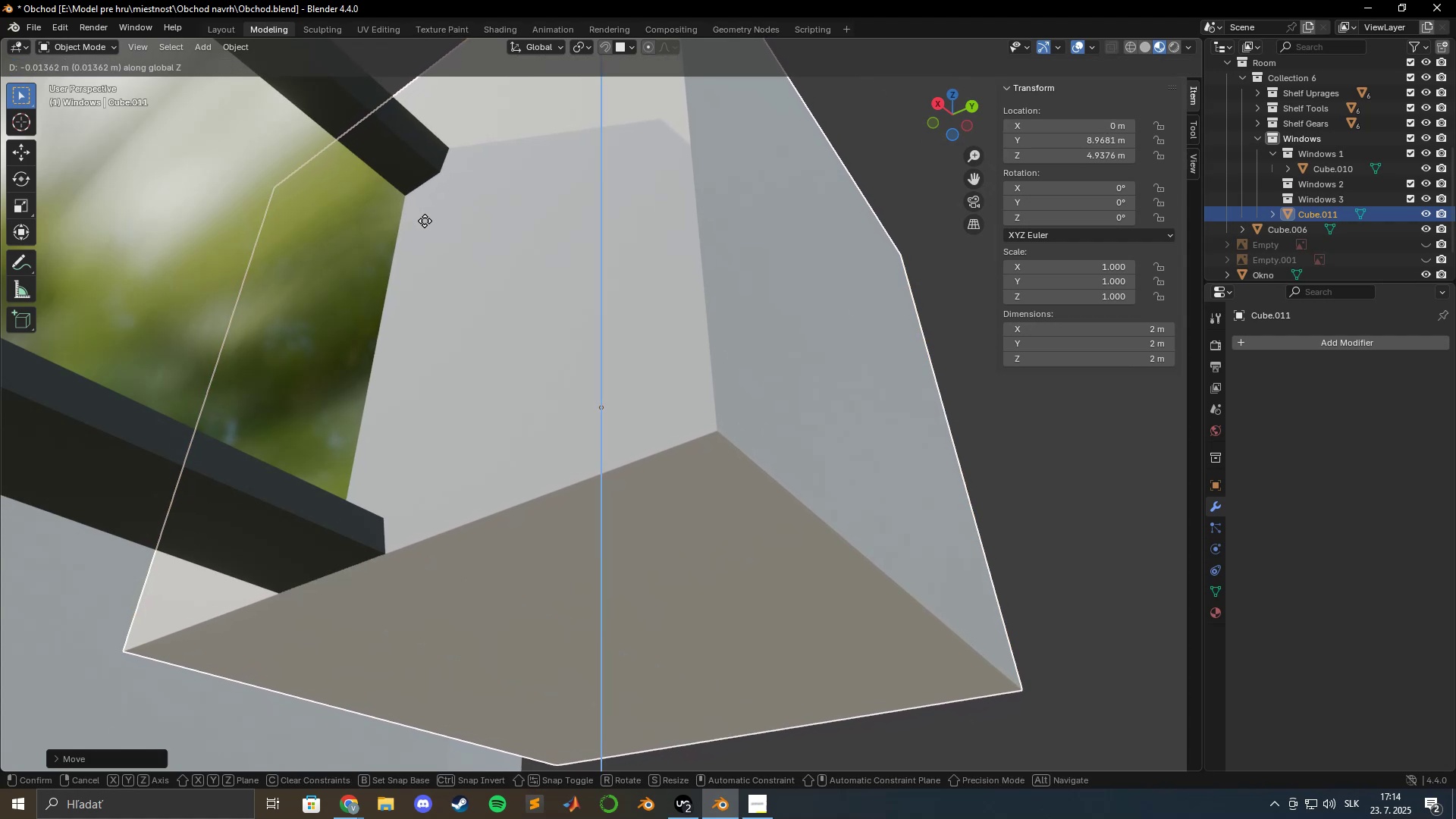 
hold_key(key=ShiftLeft, duration=1.51)
 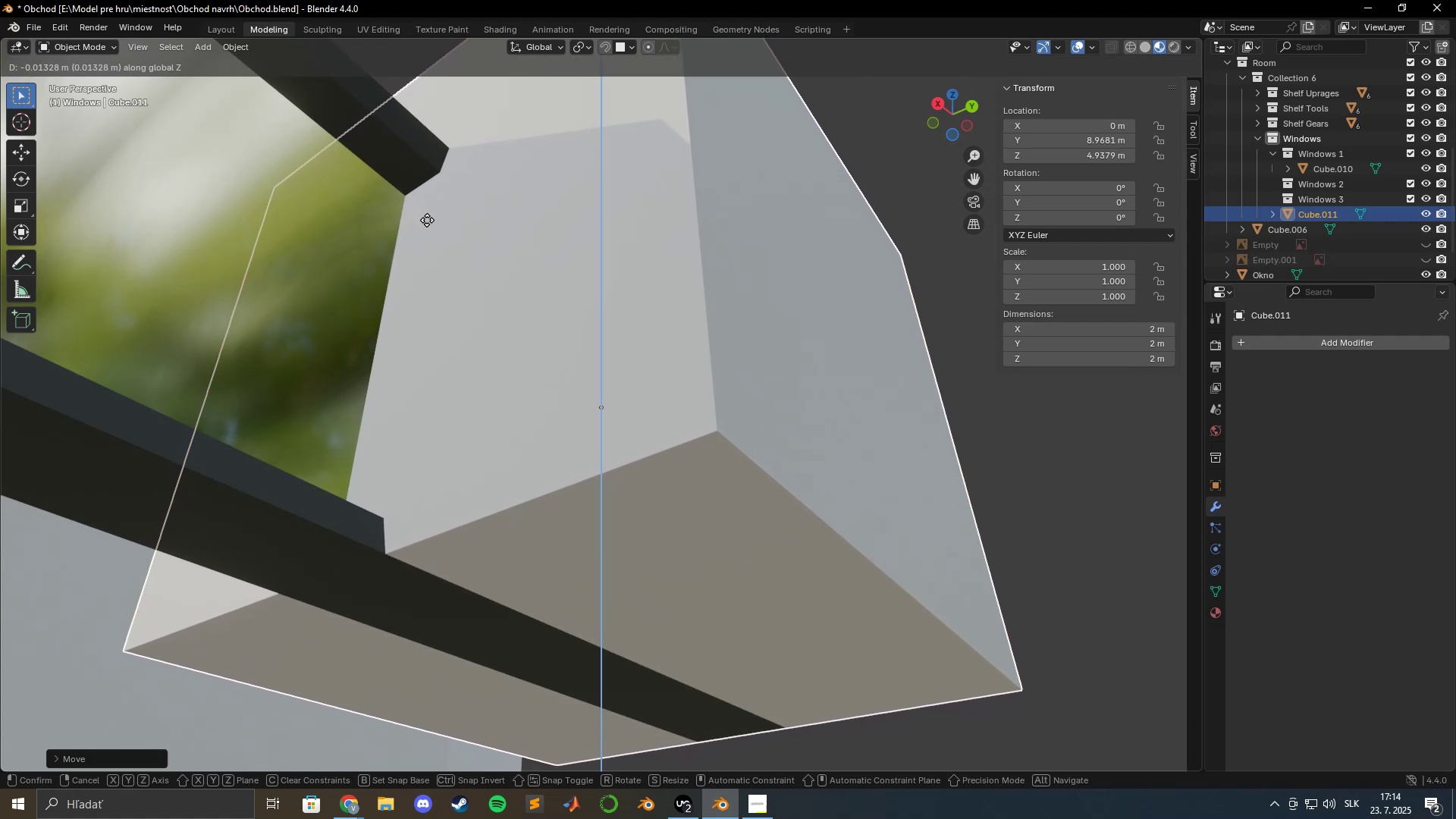 
hold_key(key=ShiftLeft, duration=1.53)
 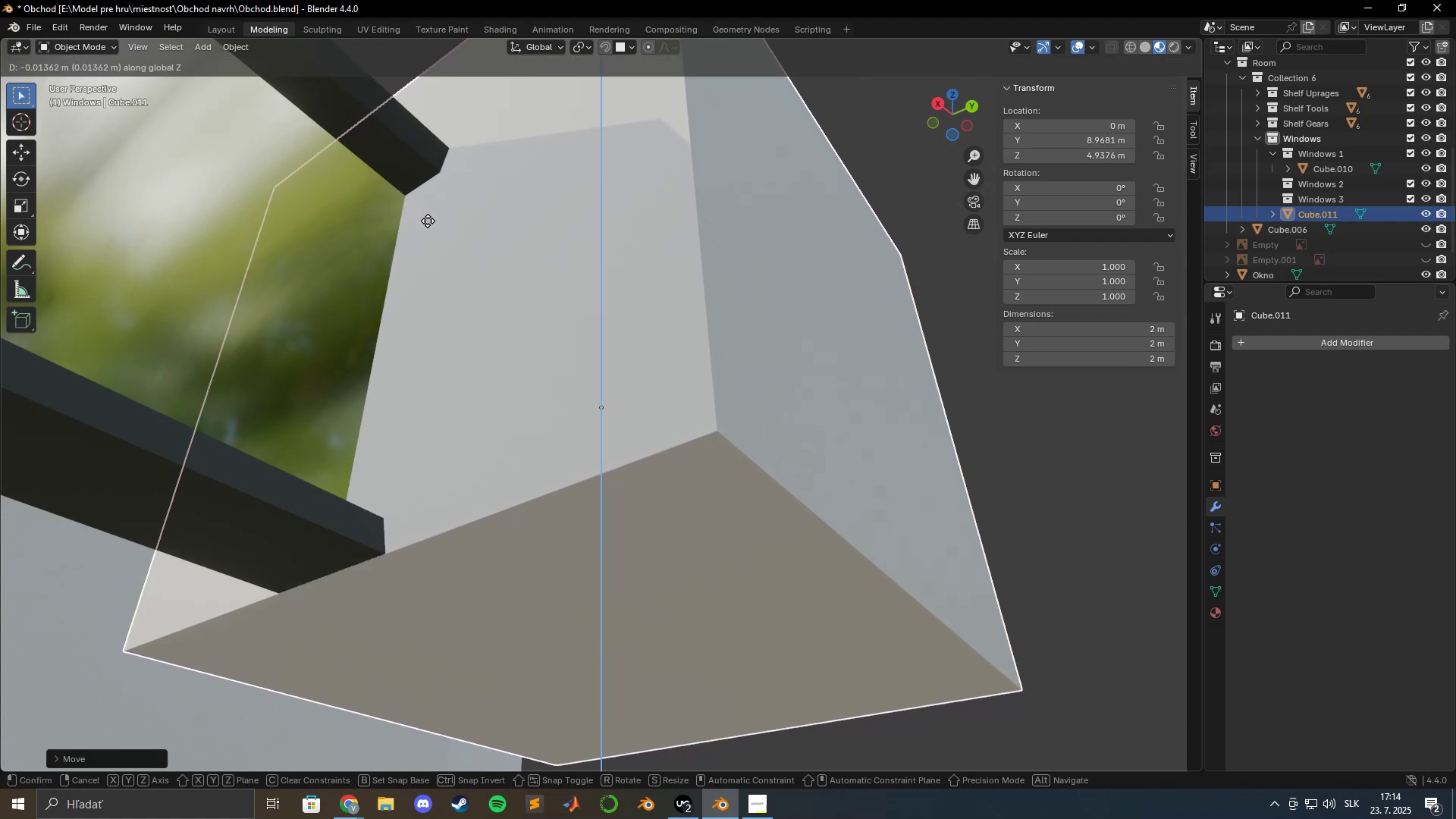 
hold_key(key=ShiftLeft, duration=1.51)
 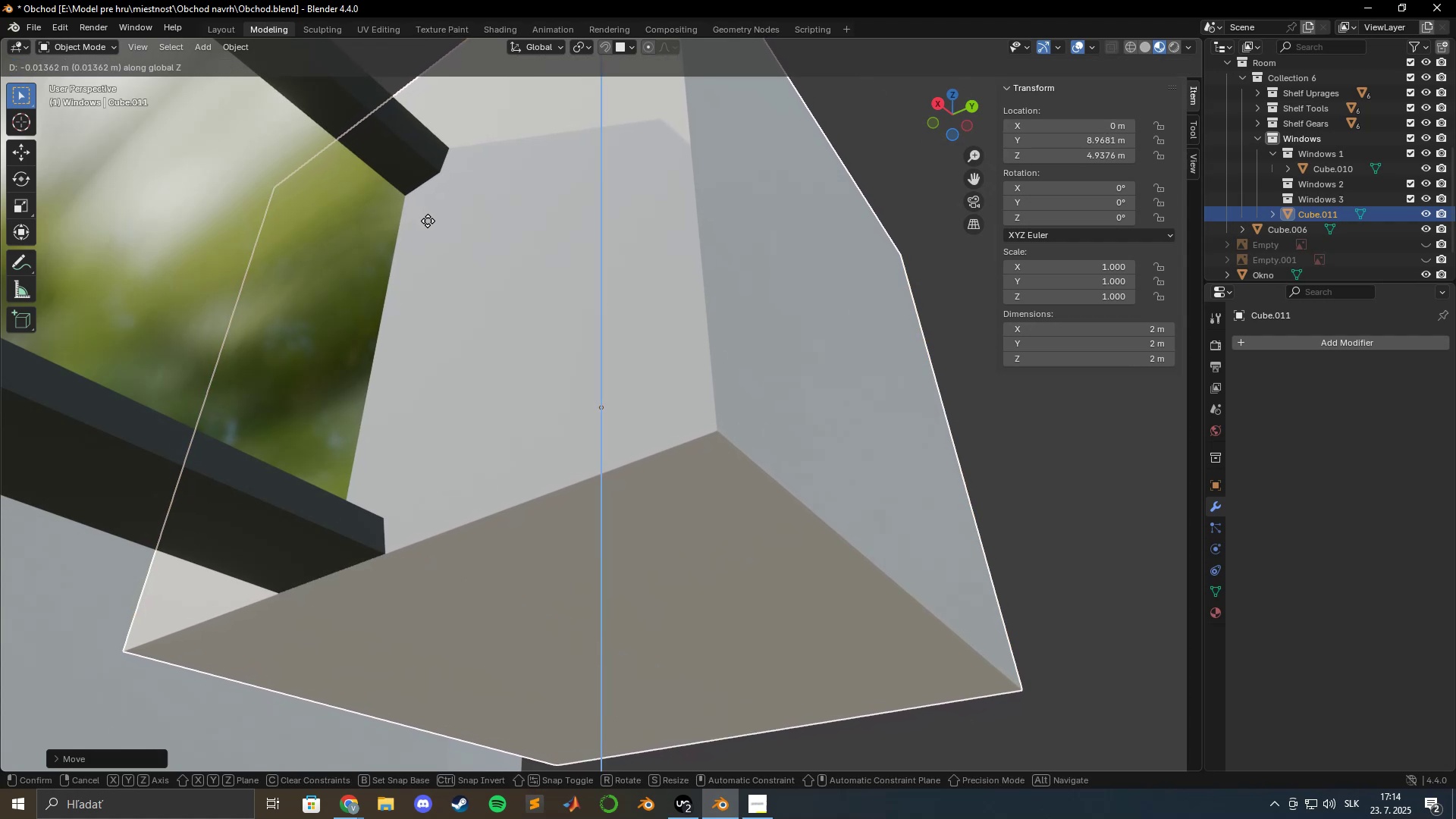 
hold_key(key=ShiftLeft, duration=1.52)
 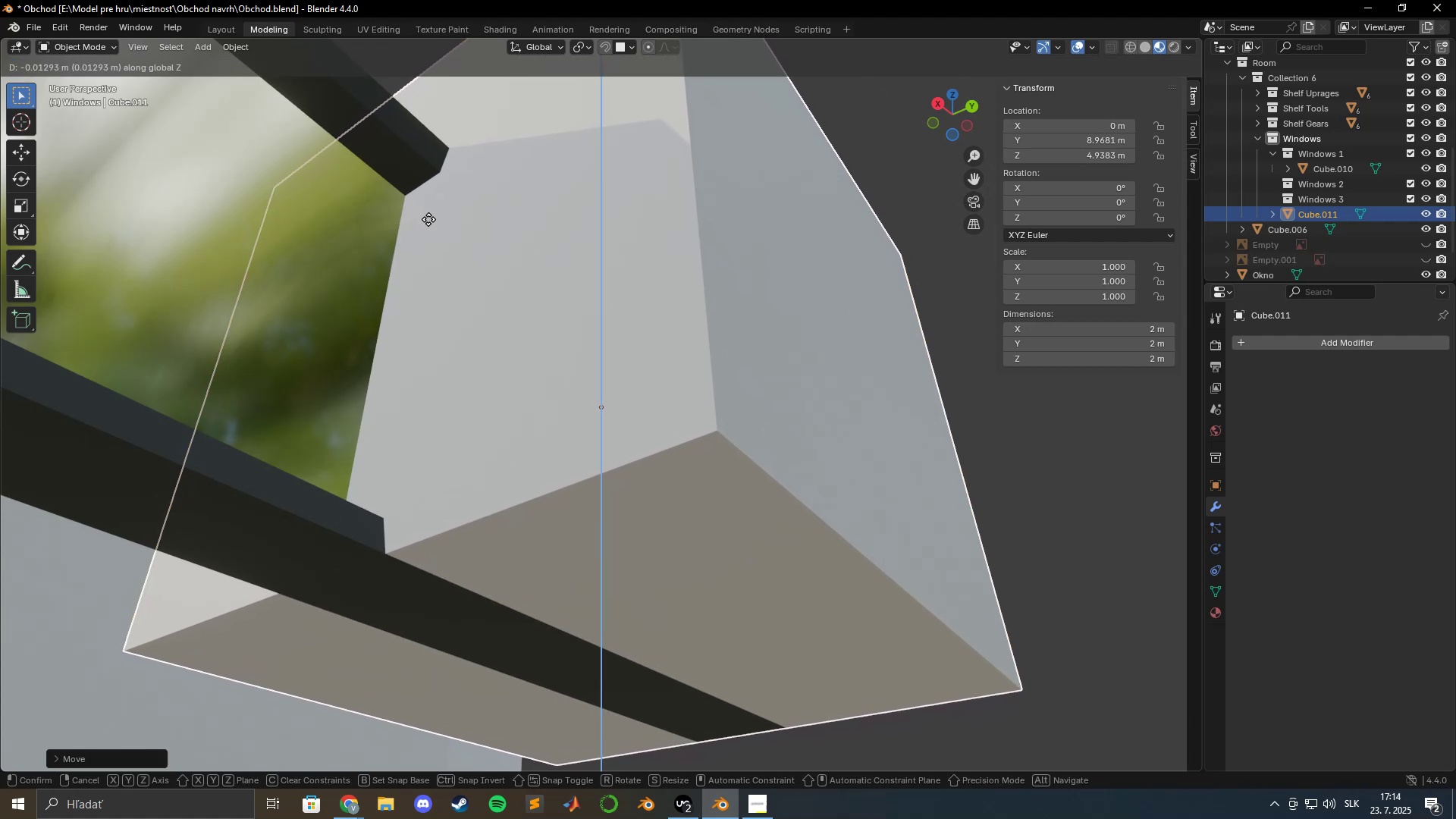 
hold_key(key=ShiftLeft, duration=1.51)
 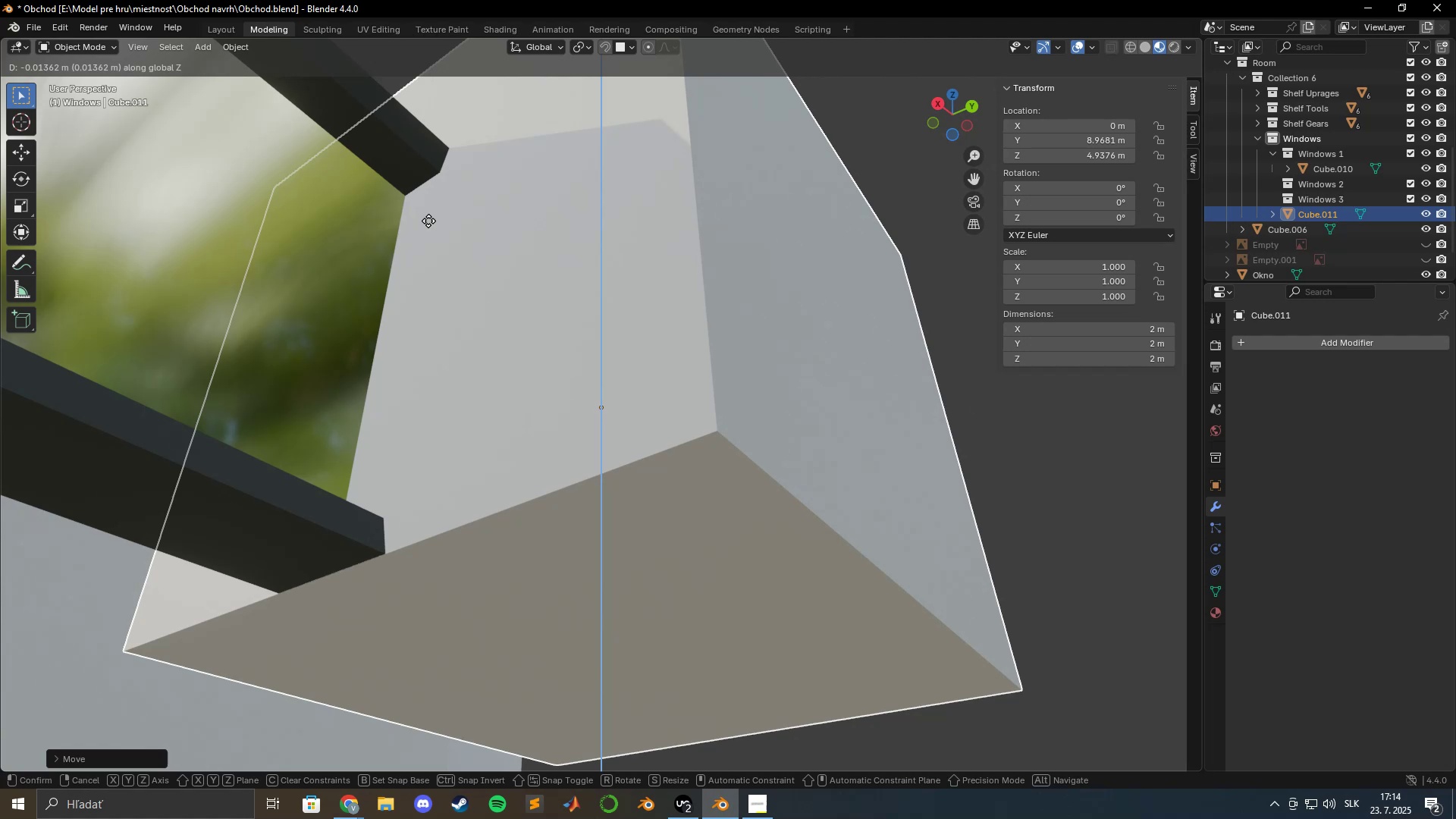 
hold_key(key=ShiftLeft, duration=1.51)
 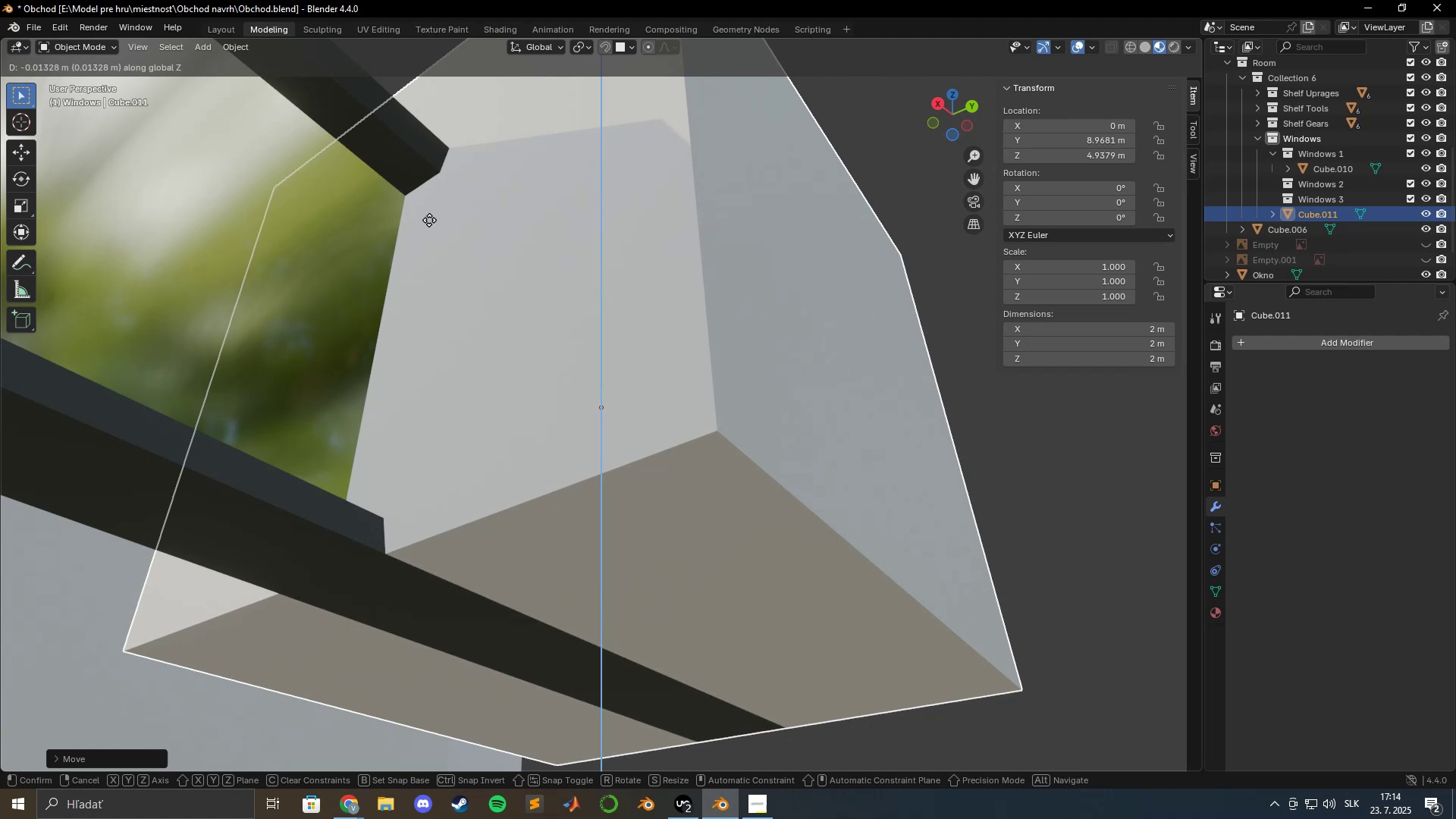 
hold_key(key=ShiftLeft, duration=1.02)
left_click([429, 220])
 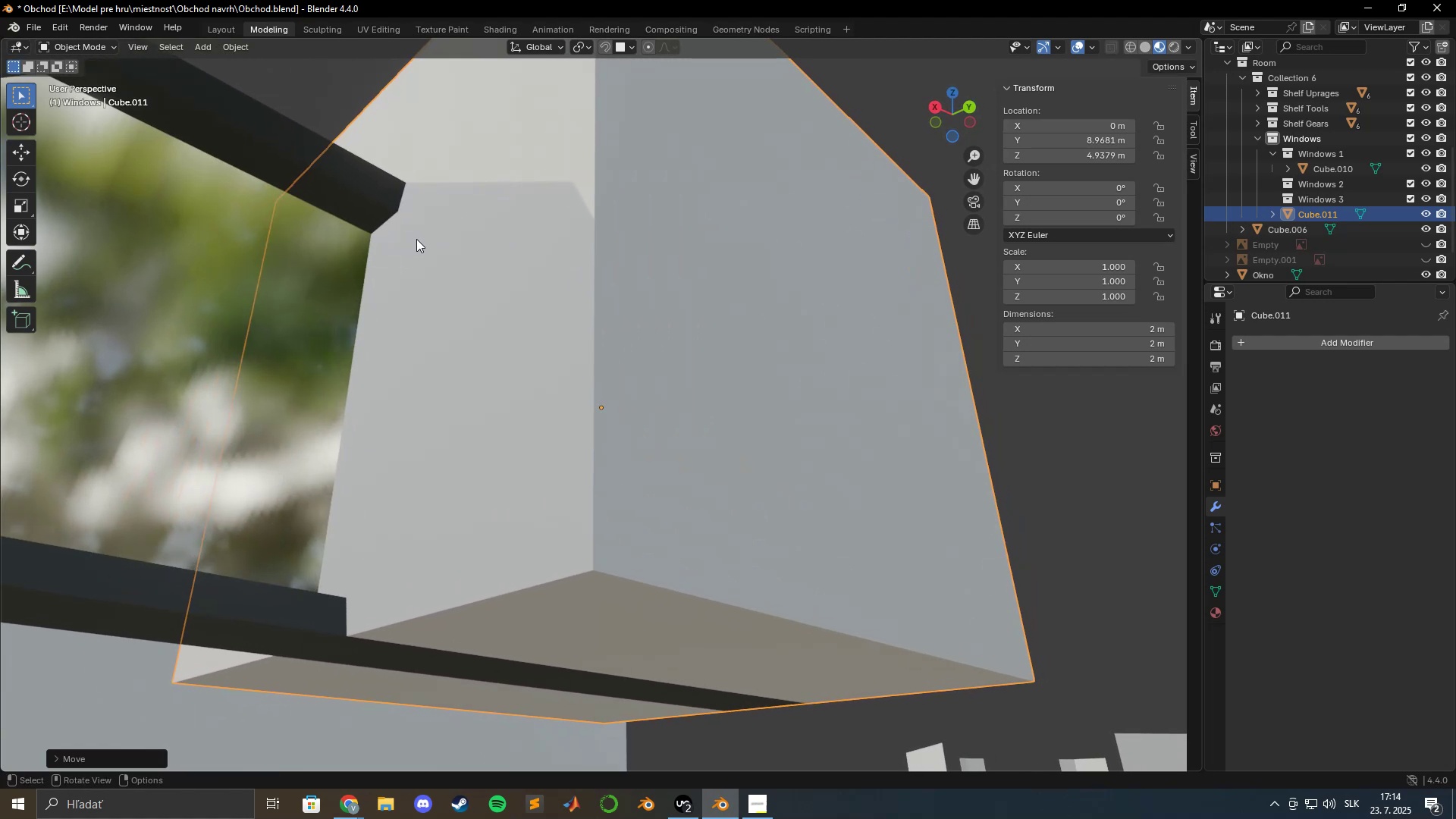 
scroll: coordinate [441, 275], scroll_direction: down, amount: 7.0
 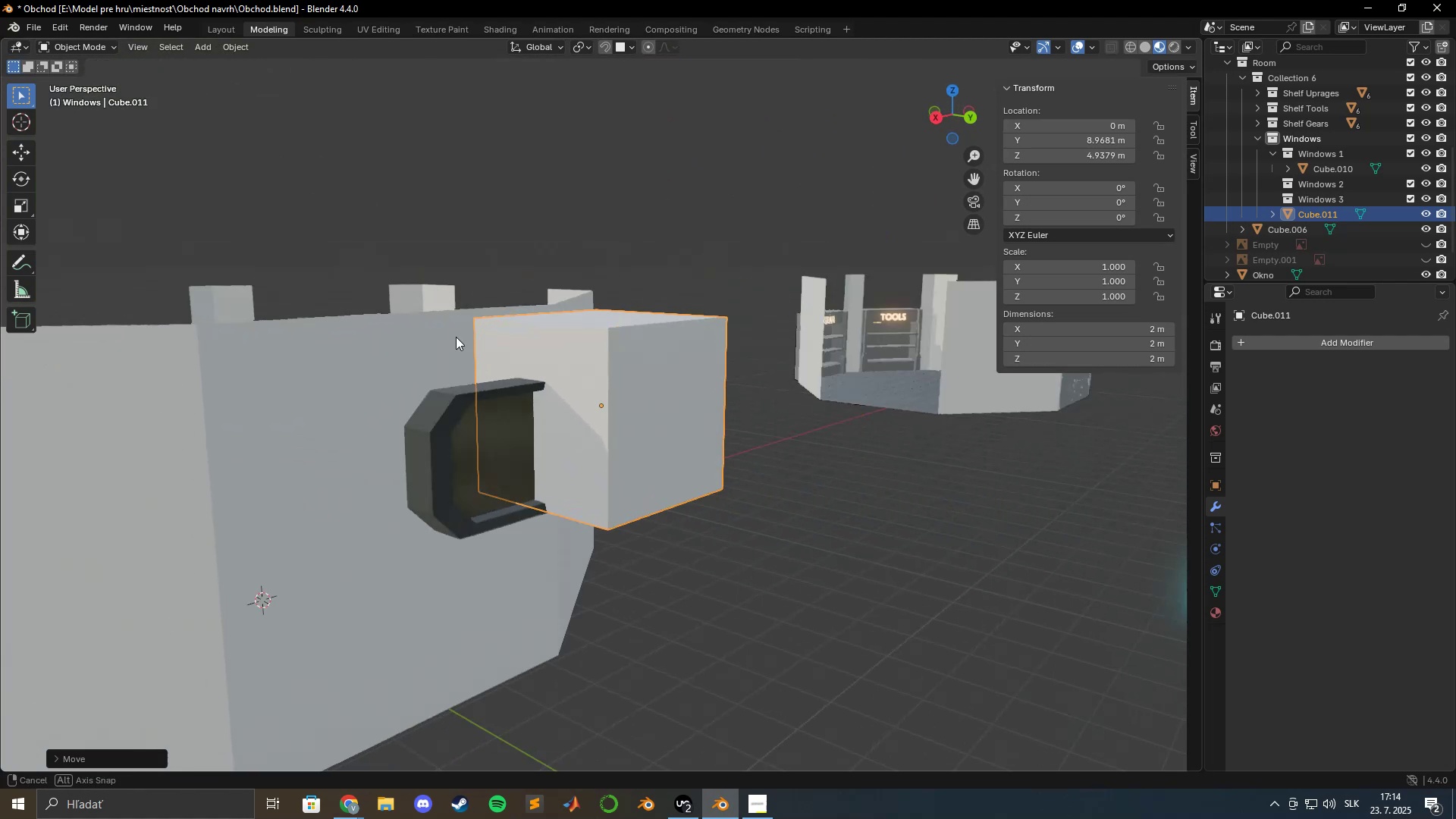 
key(Tab)
 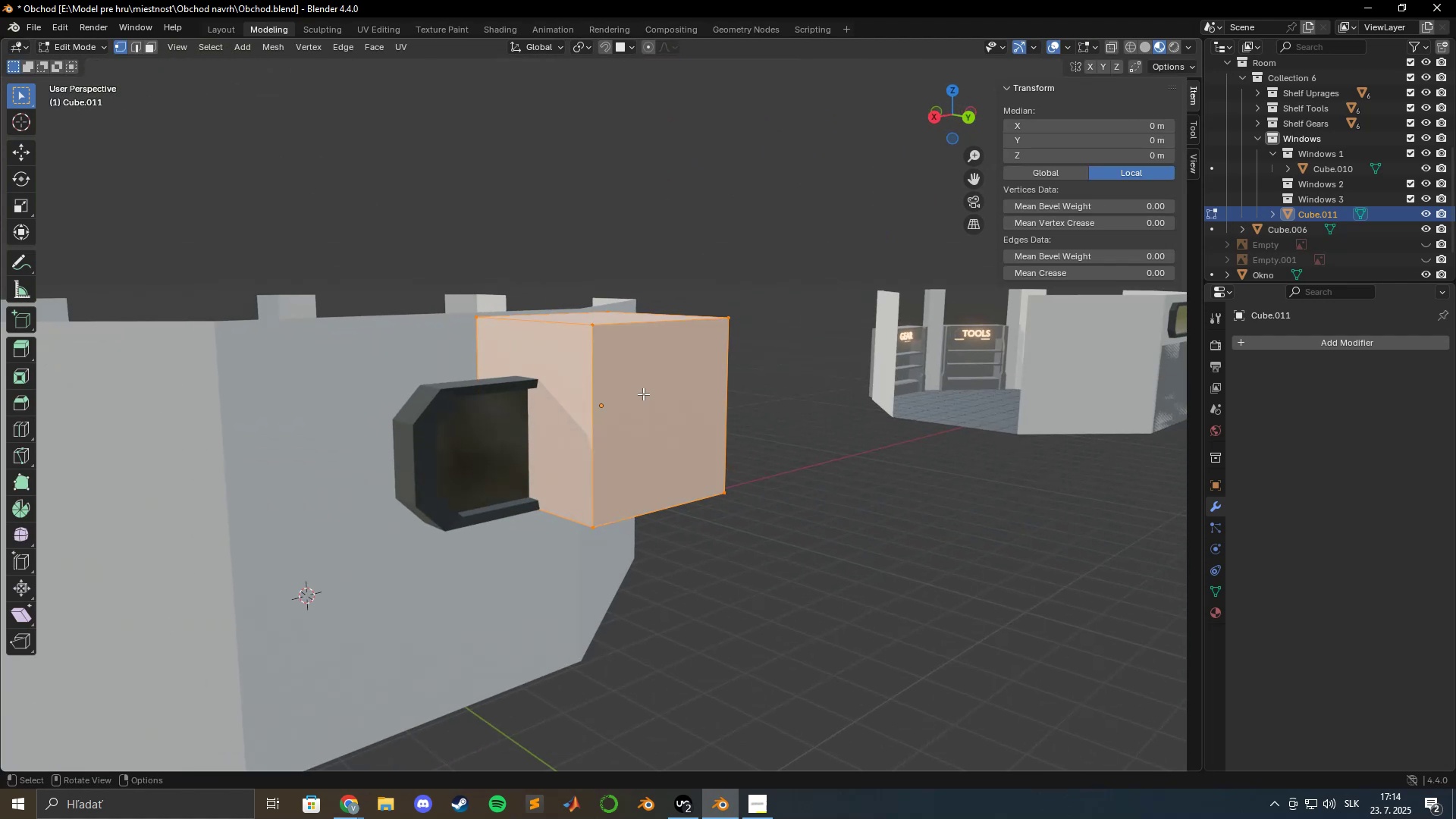 
left_click([644, 394])
 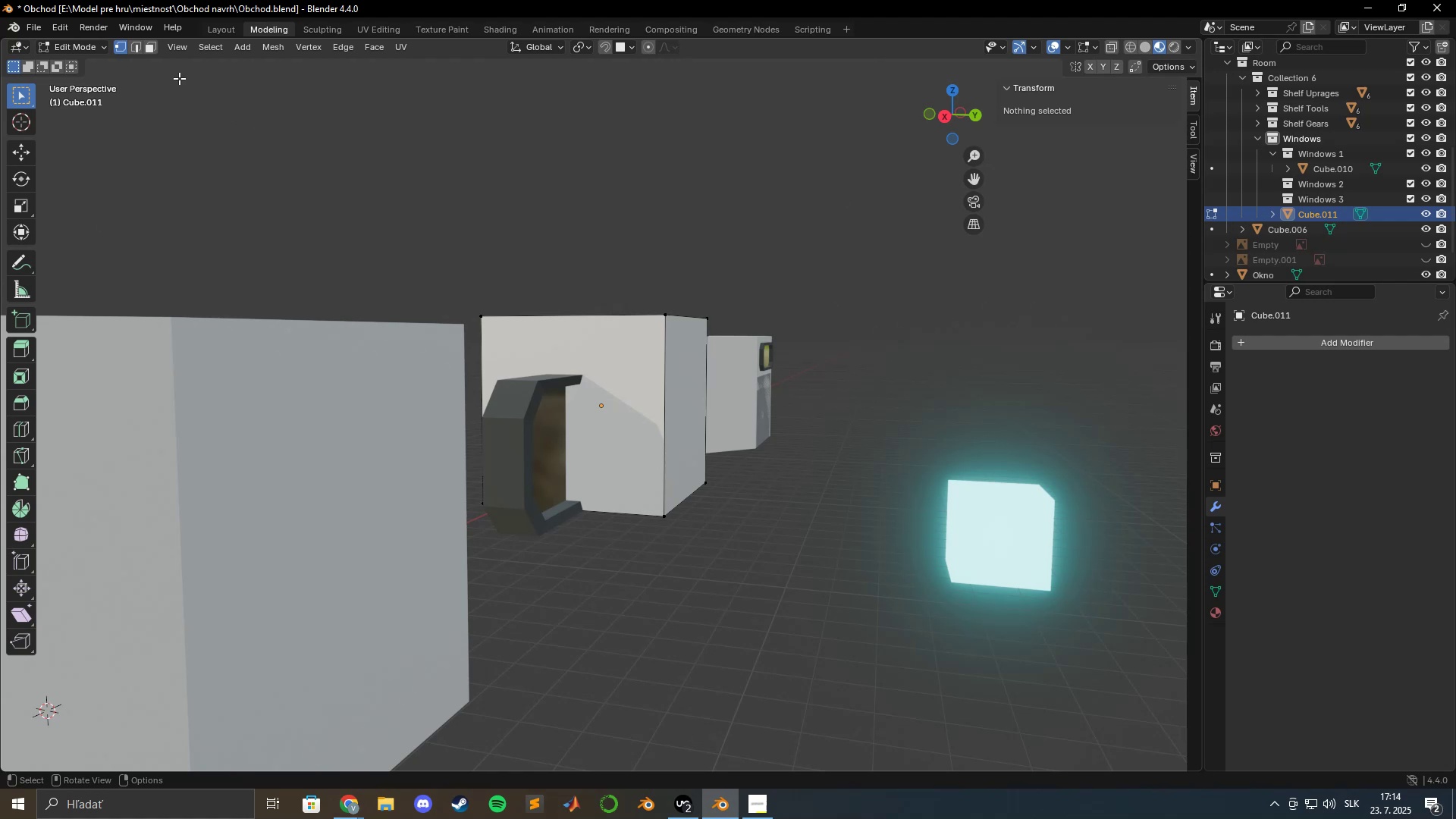 
left_click([151, 47])
 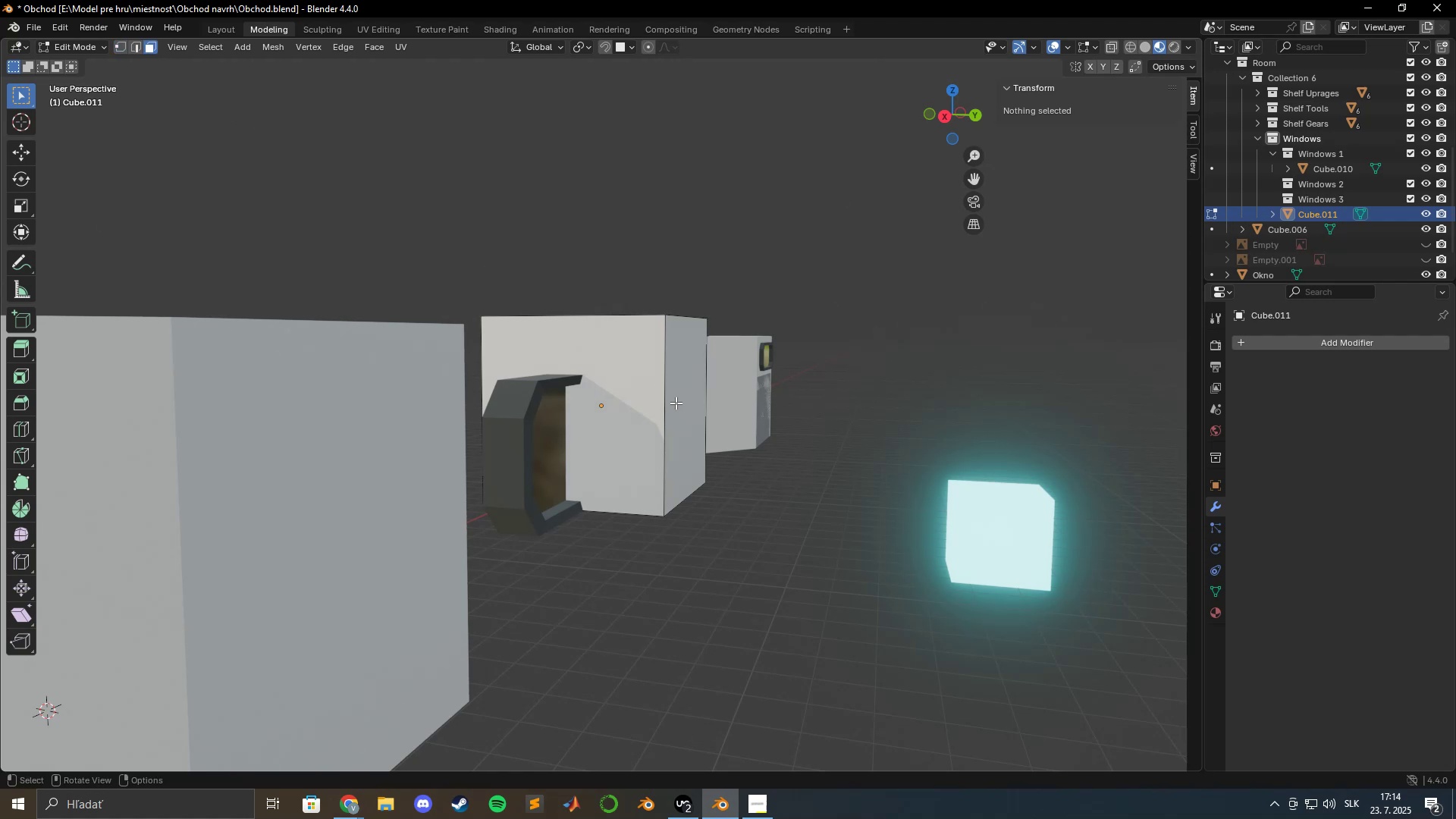 
left_click([682, 403])
 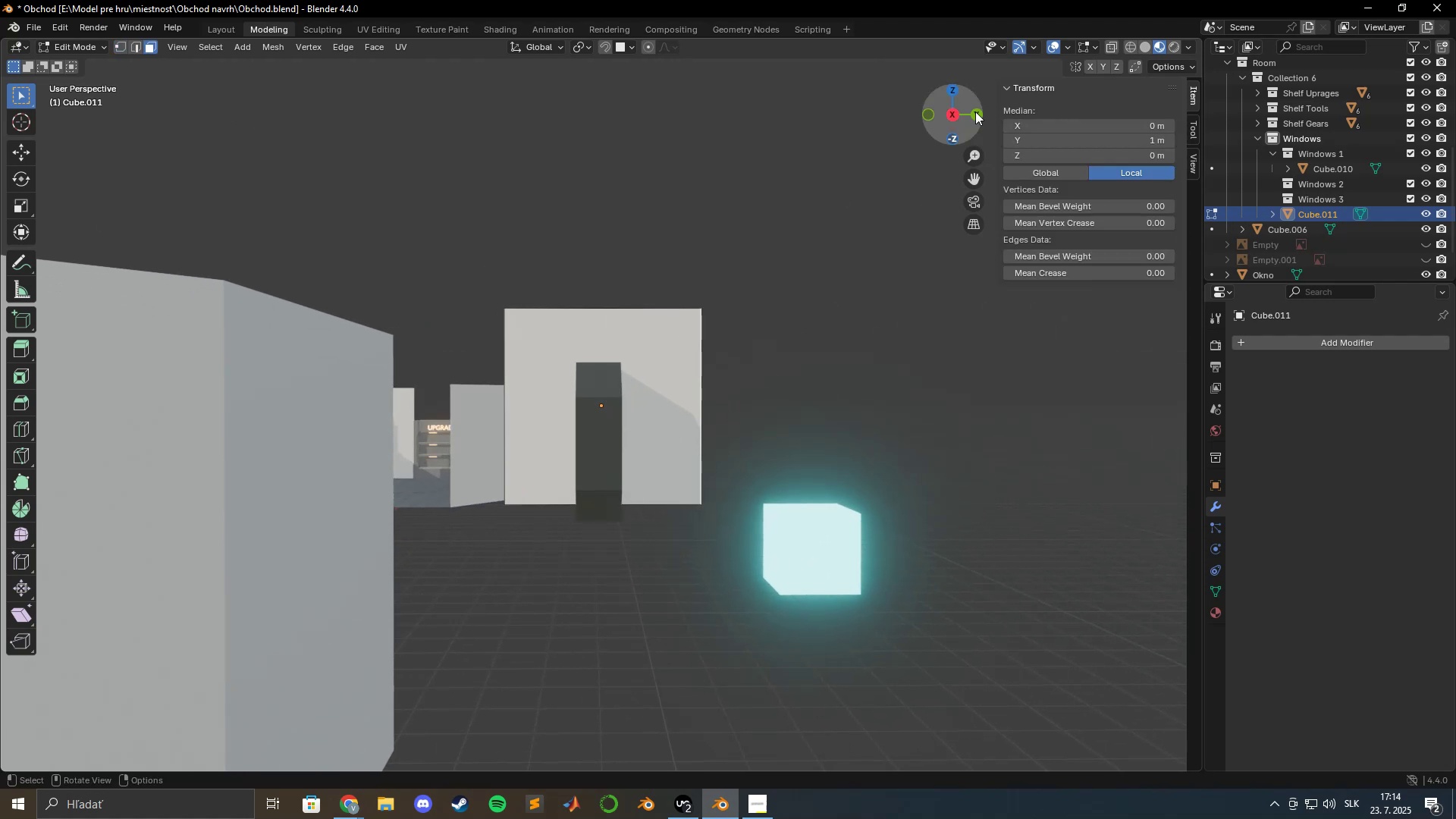 
left_click([953, 112])
 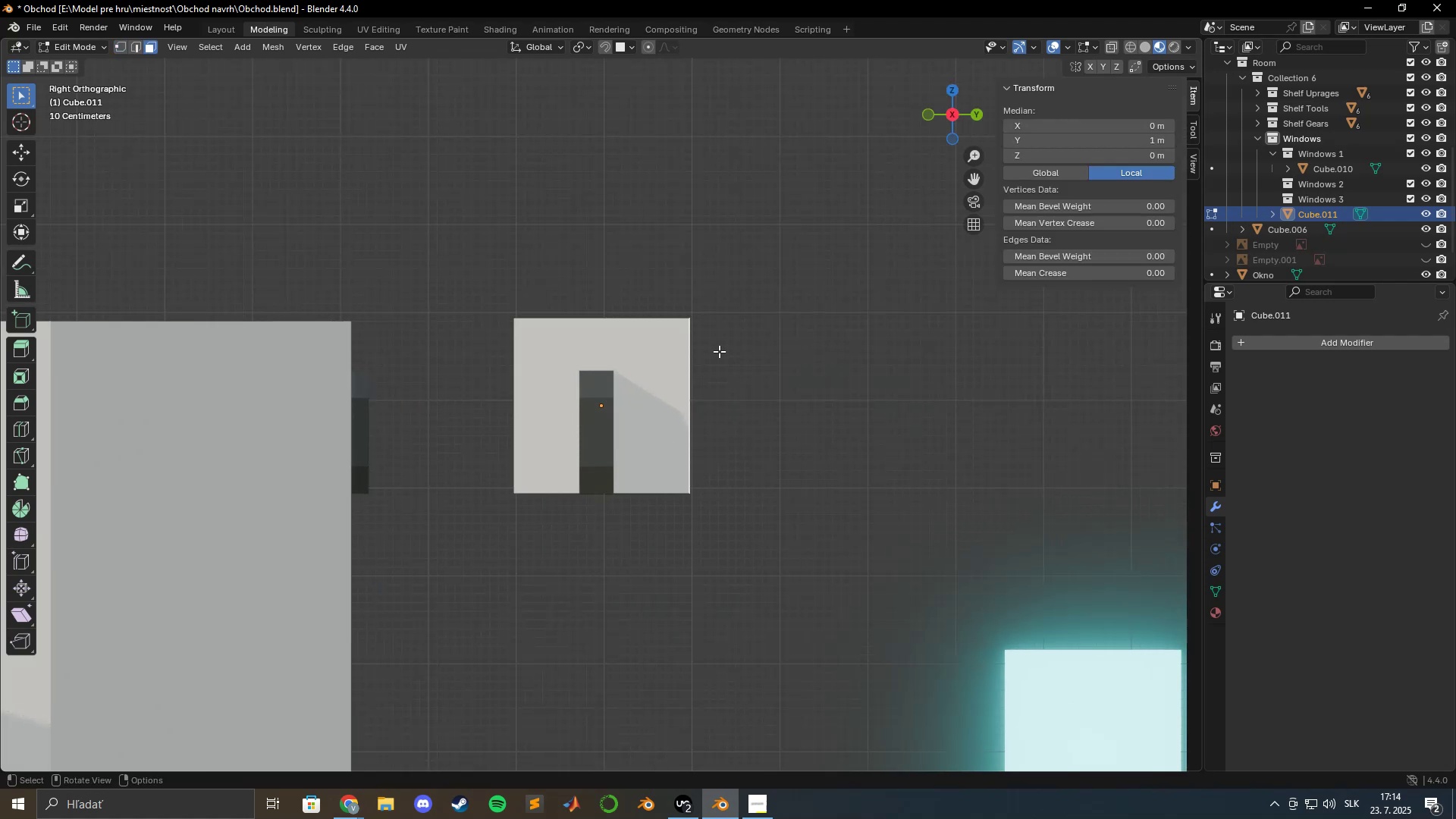 
scroll: coordinate [672, 419], scroll_direction: up, amount: 14.0
 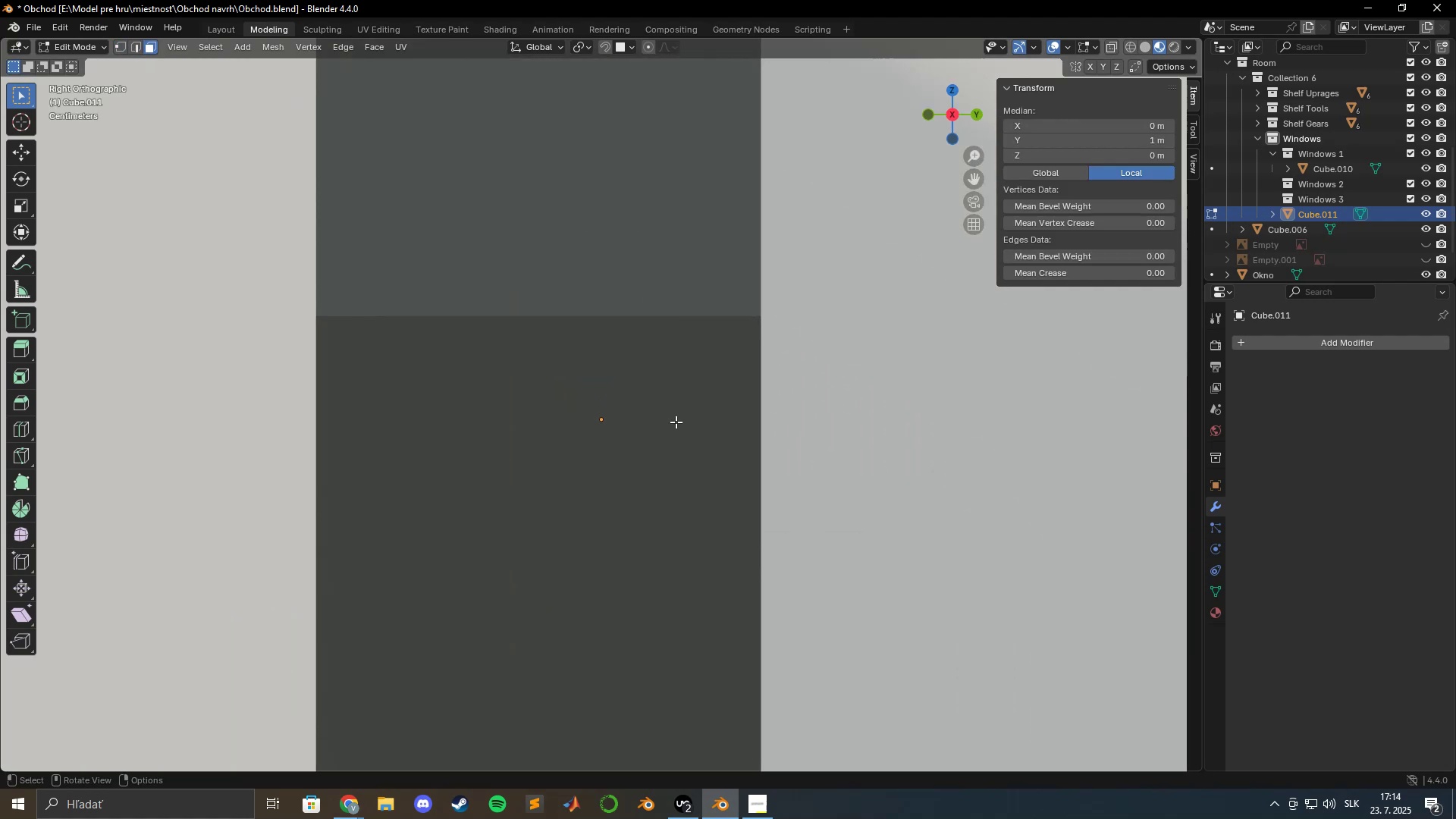 
hold_key(key=ShiftLeft, duration=0.78)
 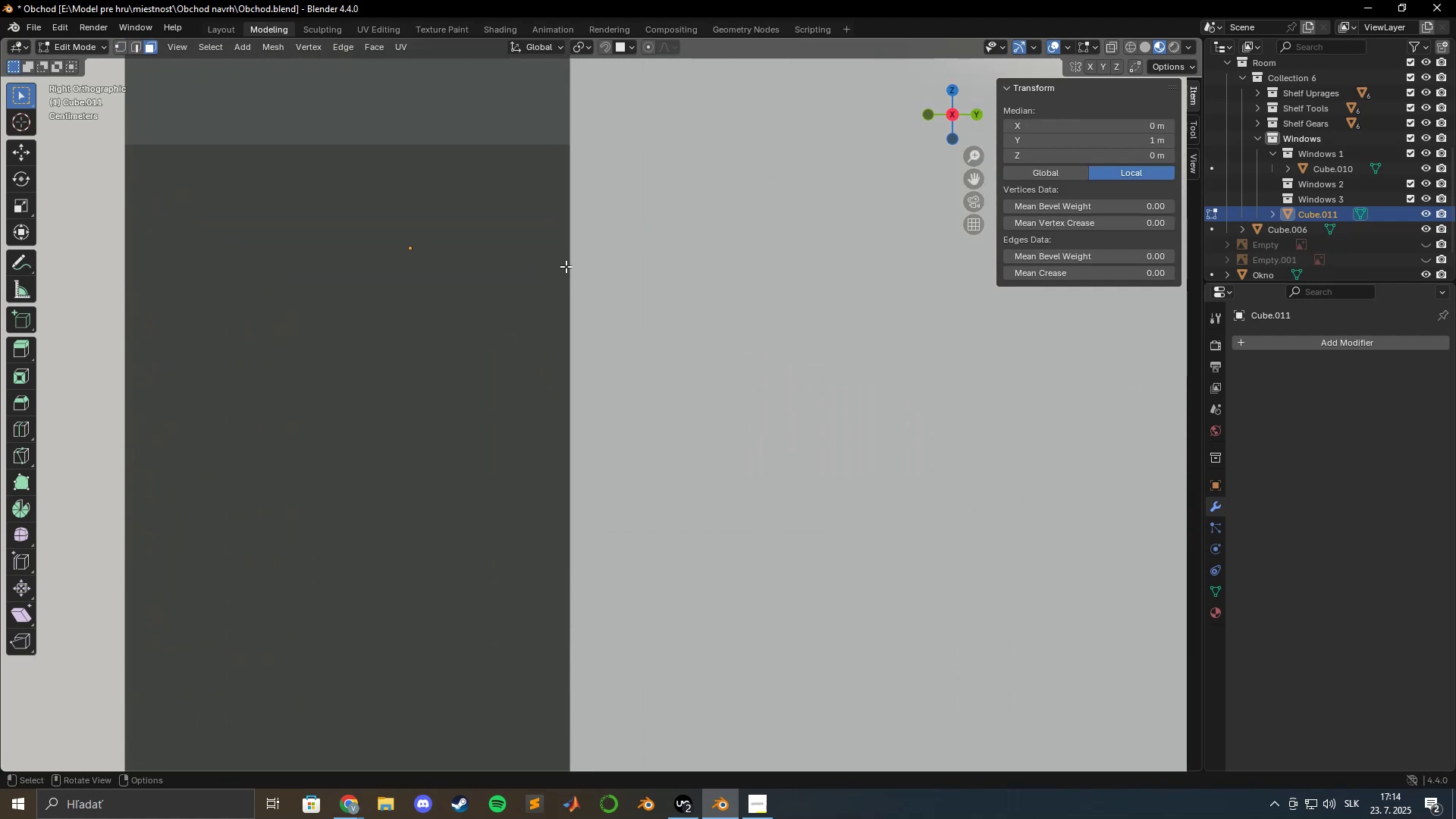 
type(gxy)
 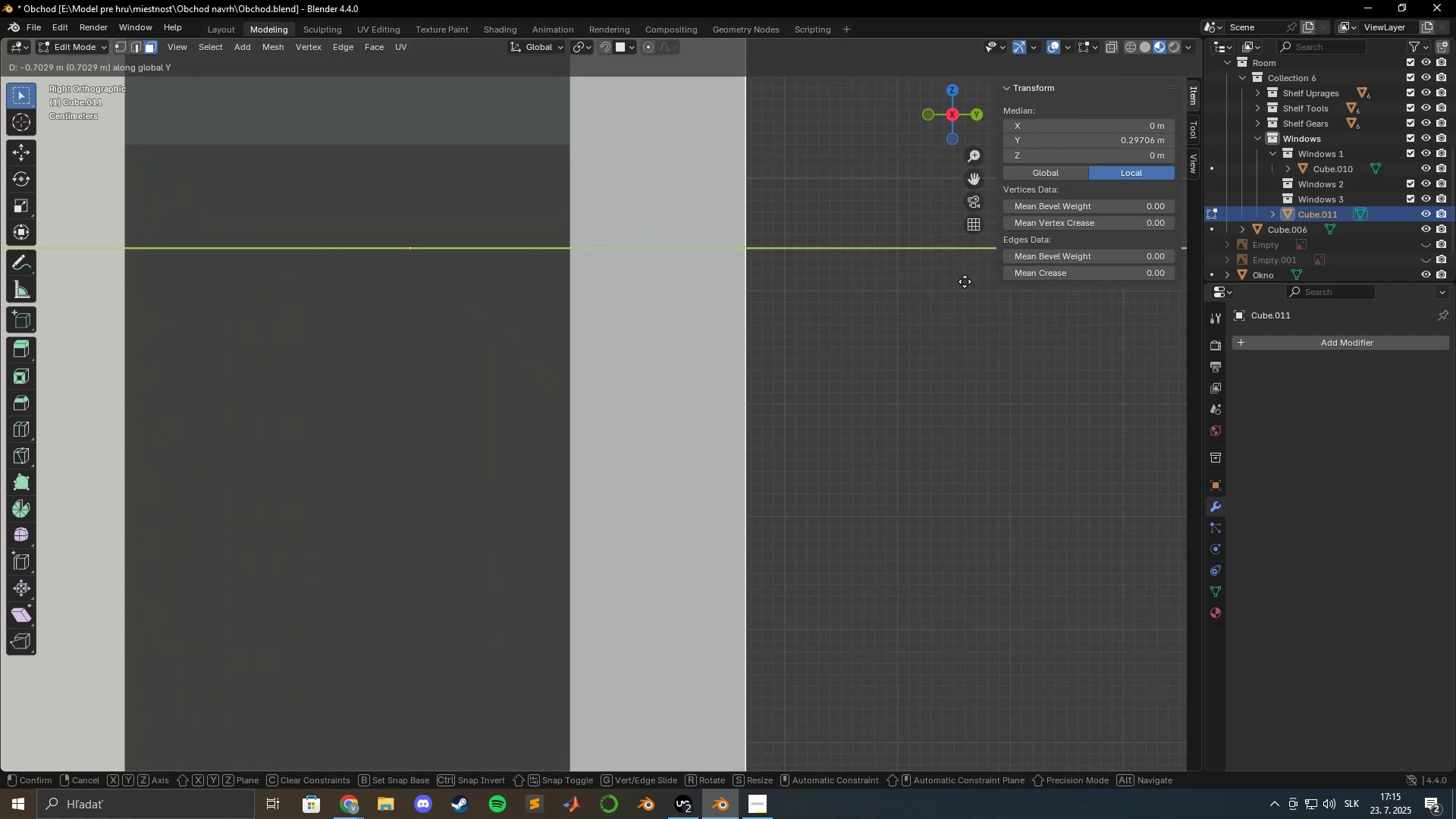 
hold_key(key=ShiftLeft, duration=1.53)
 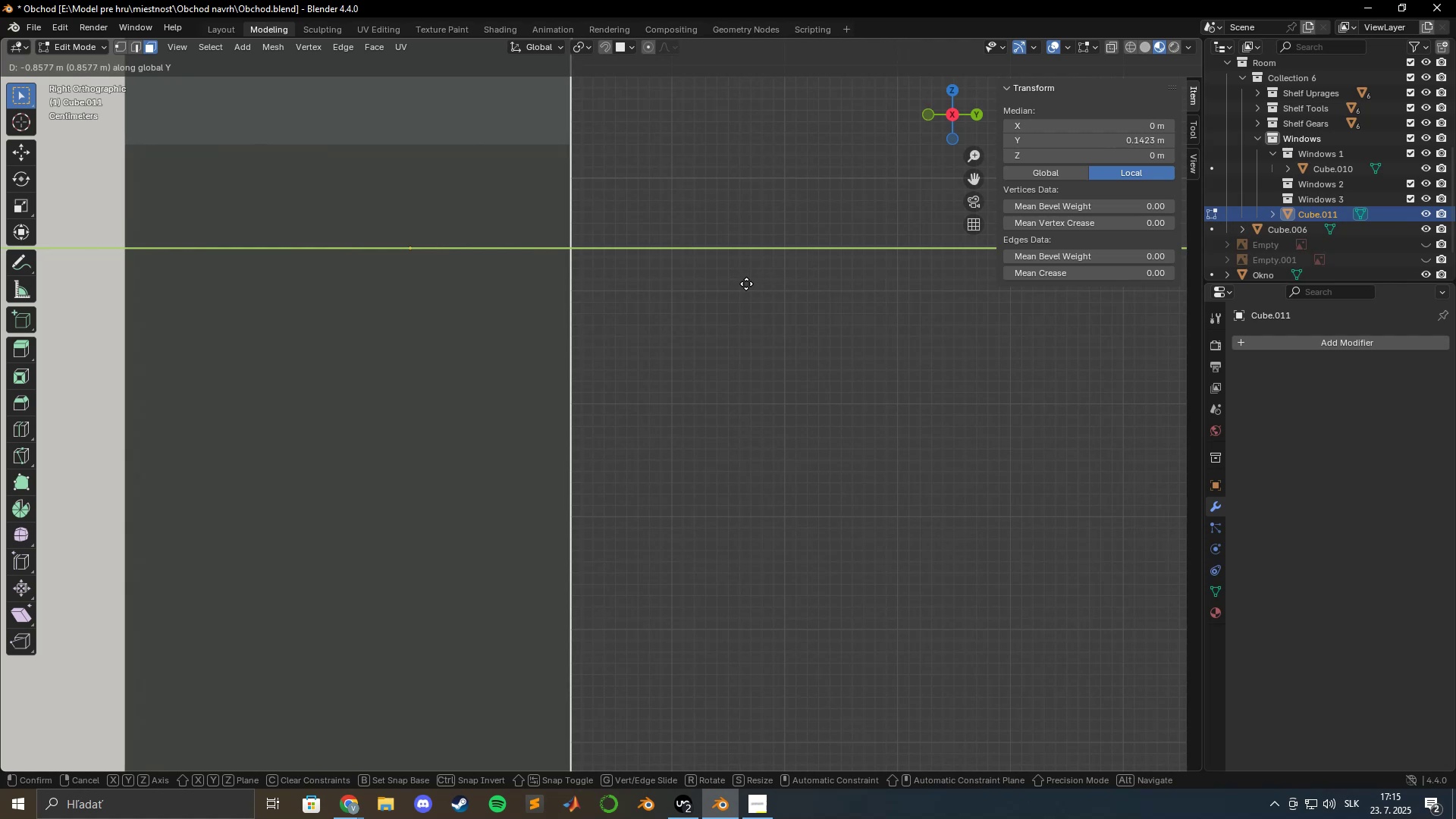 
hold_key(key=ShiftLeft, duration=1.52)
 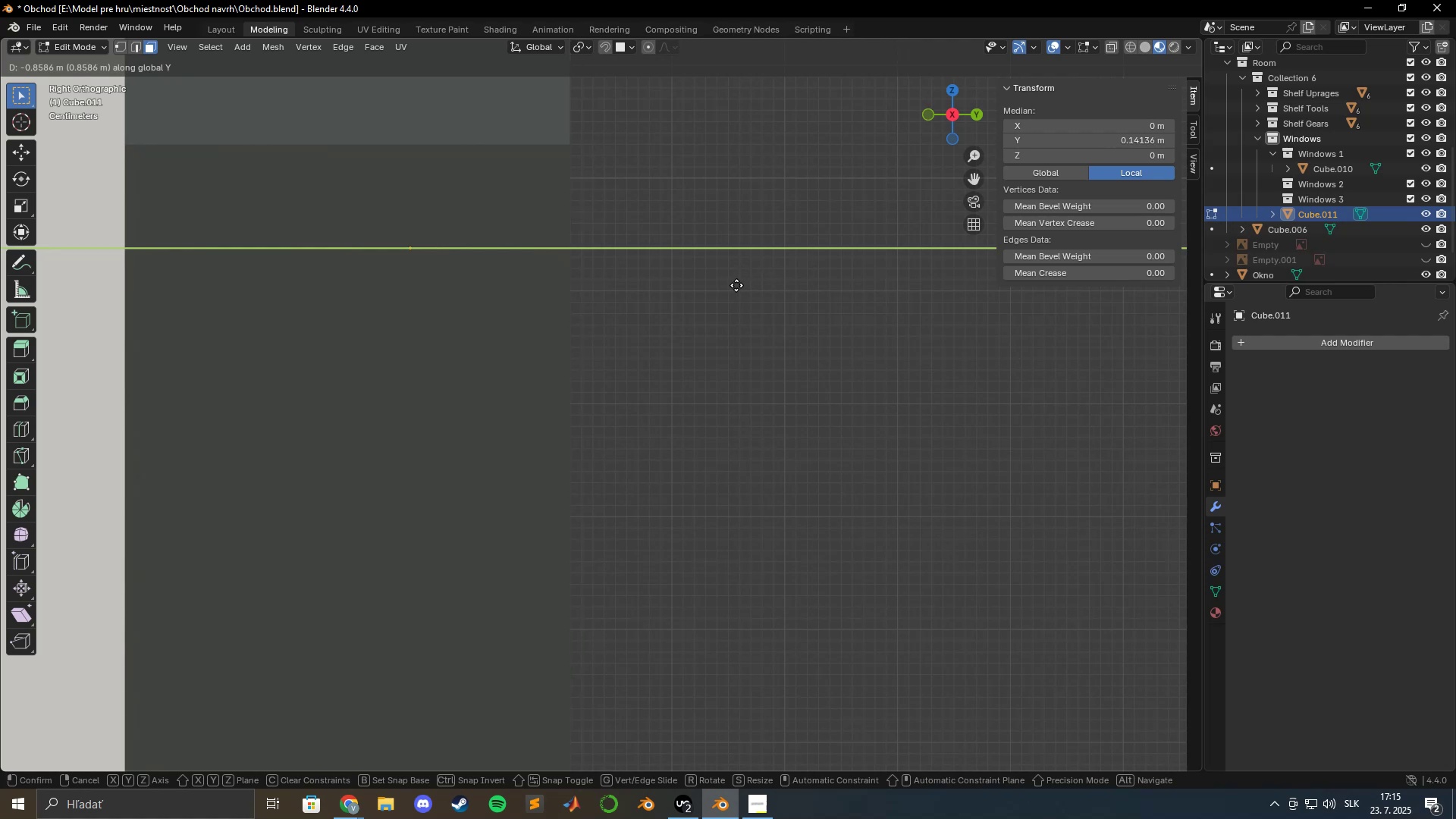 
hold_key(key=ShiftLeft, duration=1.53)
 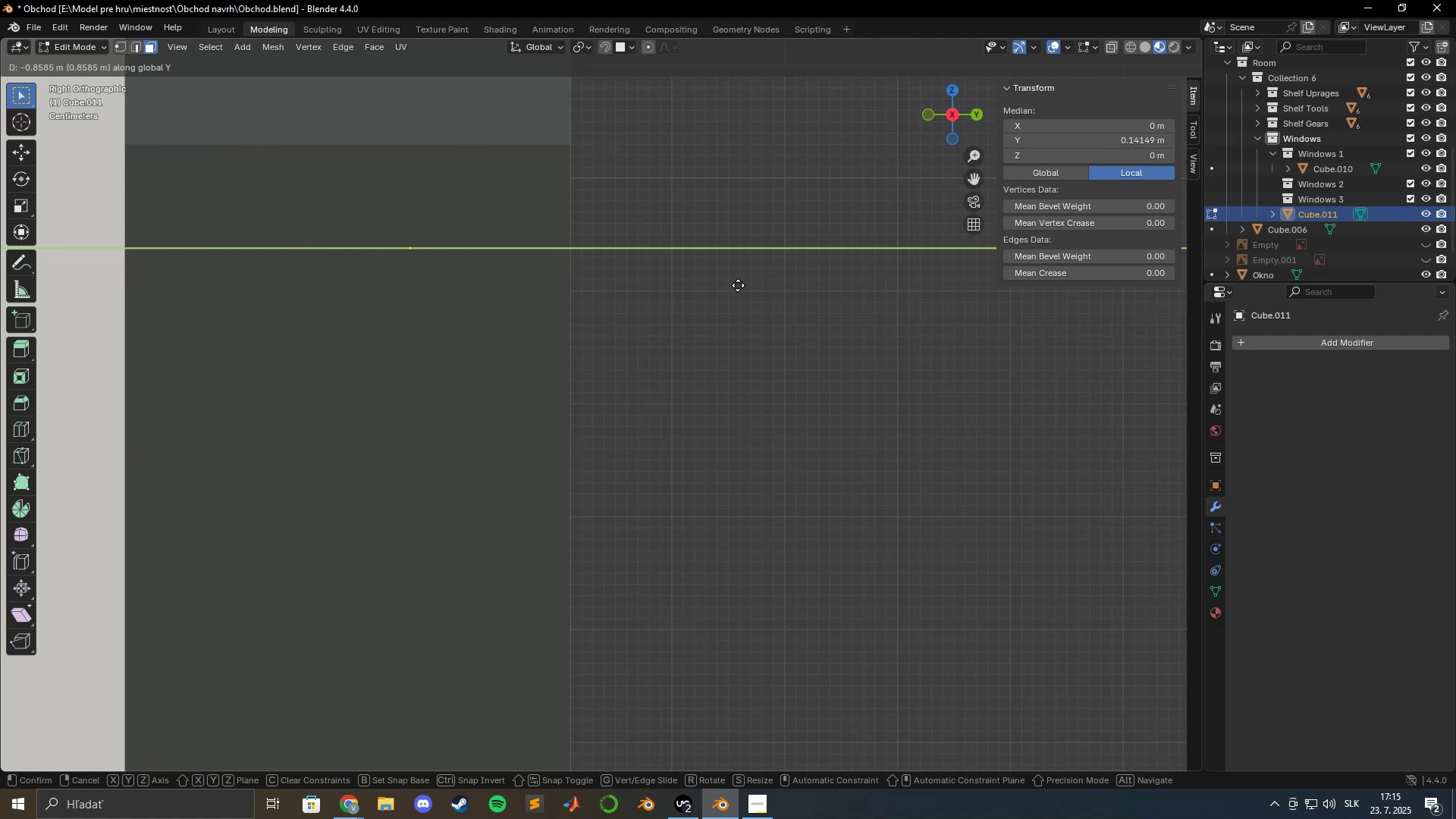 
hold_key(key=ShiftLeft, duration=1.43)
left_click([738, 285])
 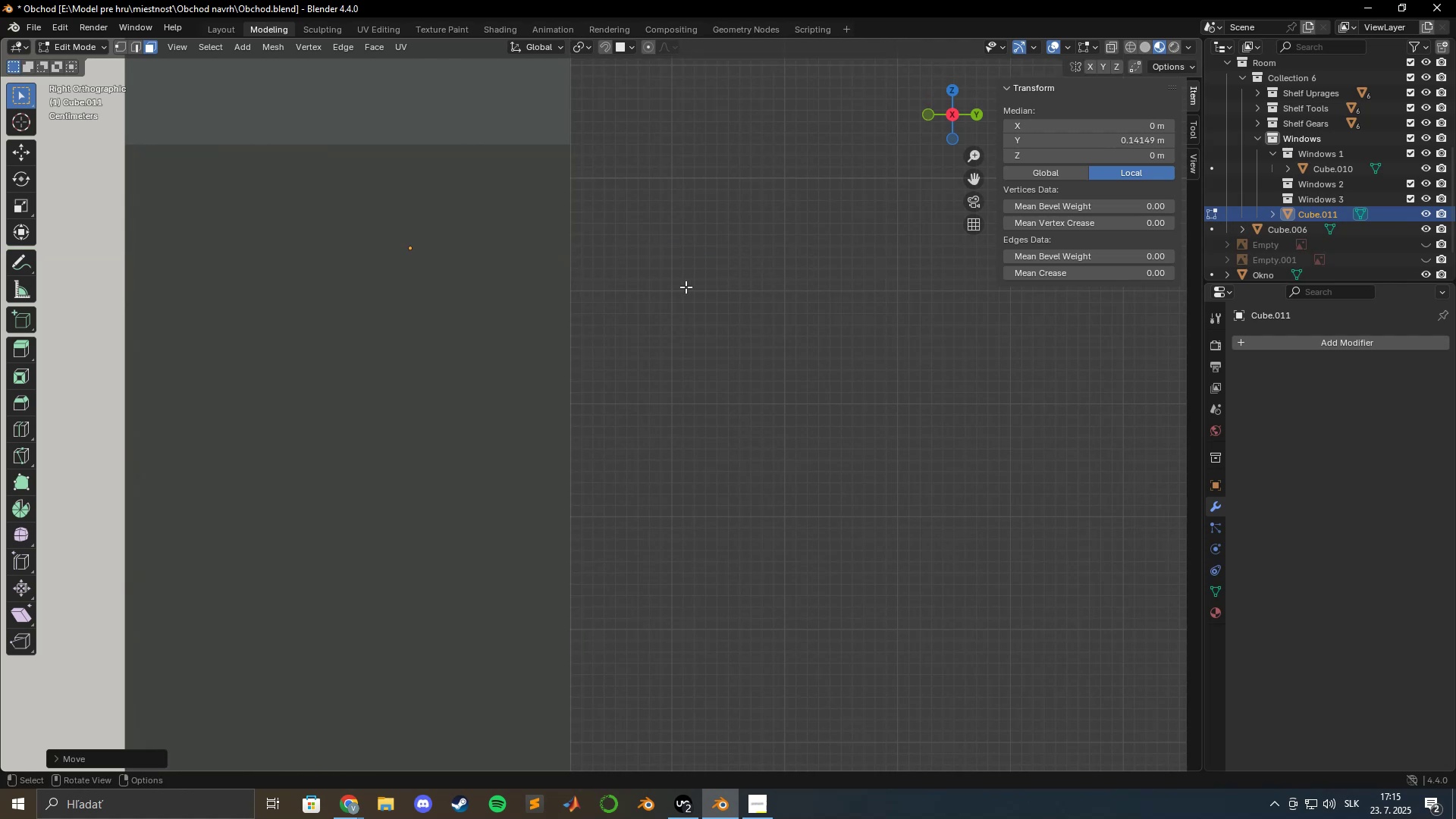 
hold_key(key=ShiftLeft, duration=0.8)
 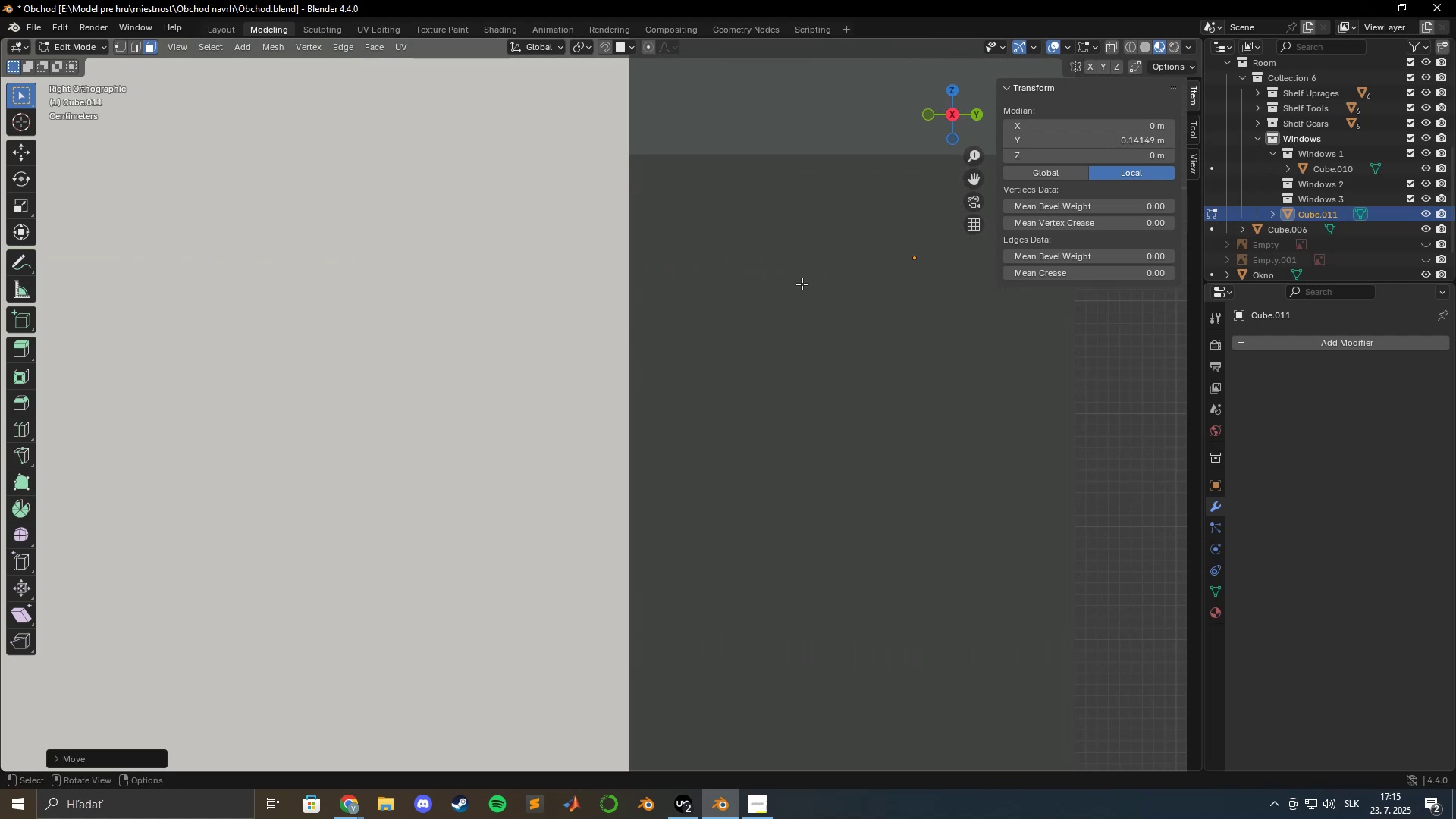 
scroll: coordinate [782, 289], scroll_direction: down, amount: 8.0
 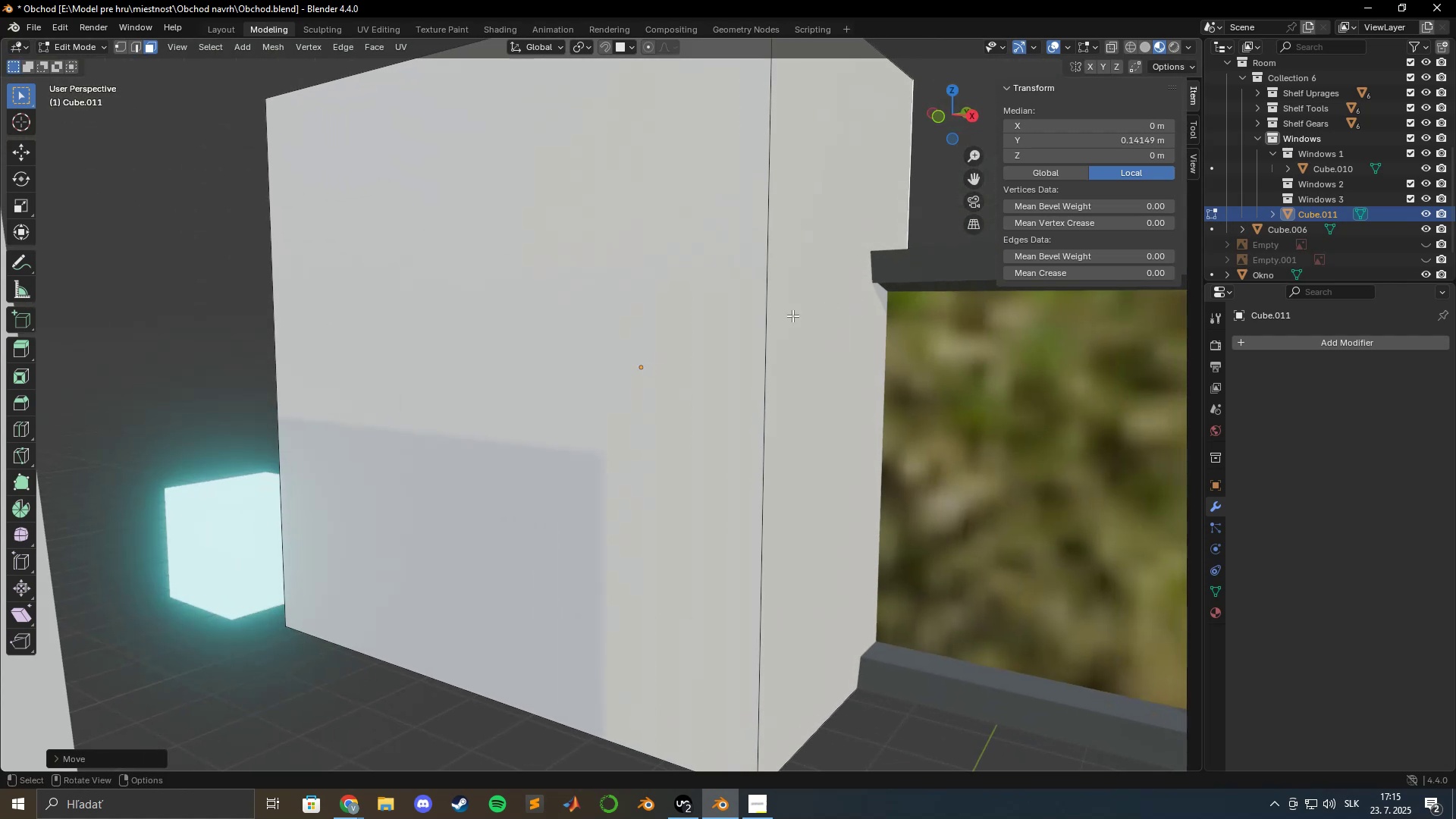 
left_click([604, 347])
 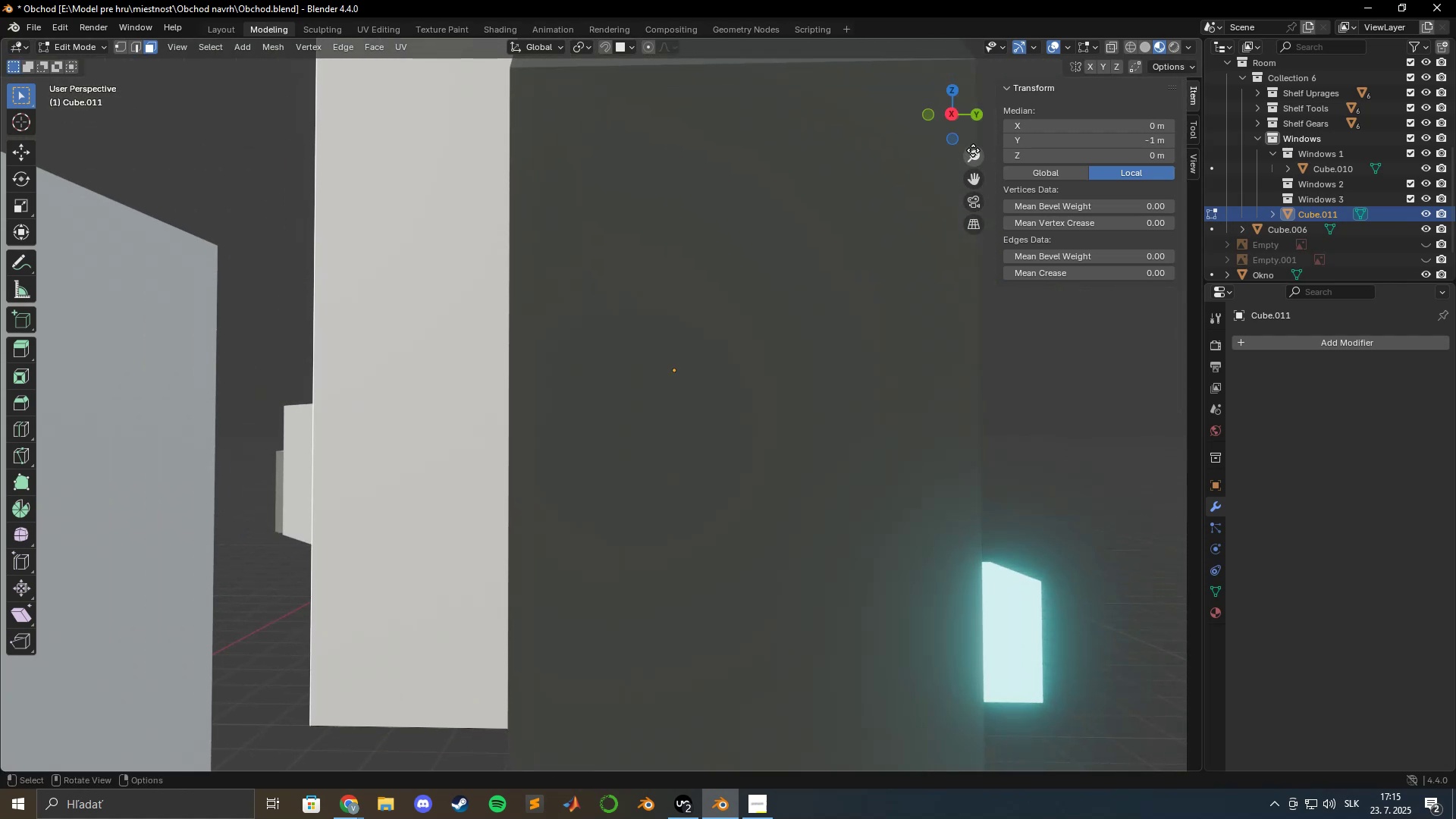 
left_click([955, 113])
 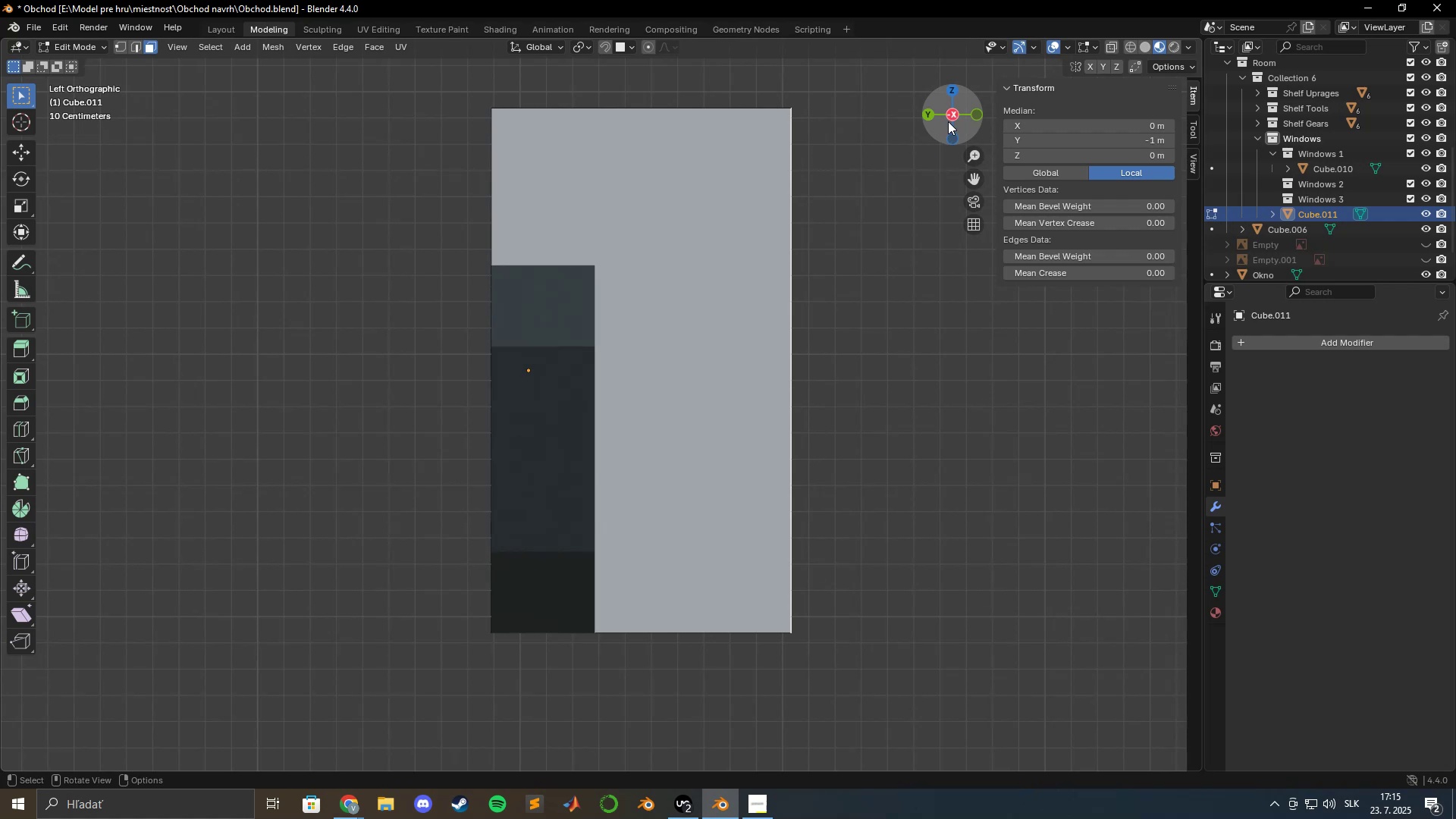 
left_click([948, 118])
 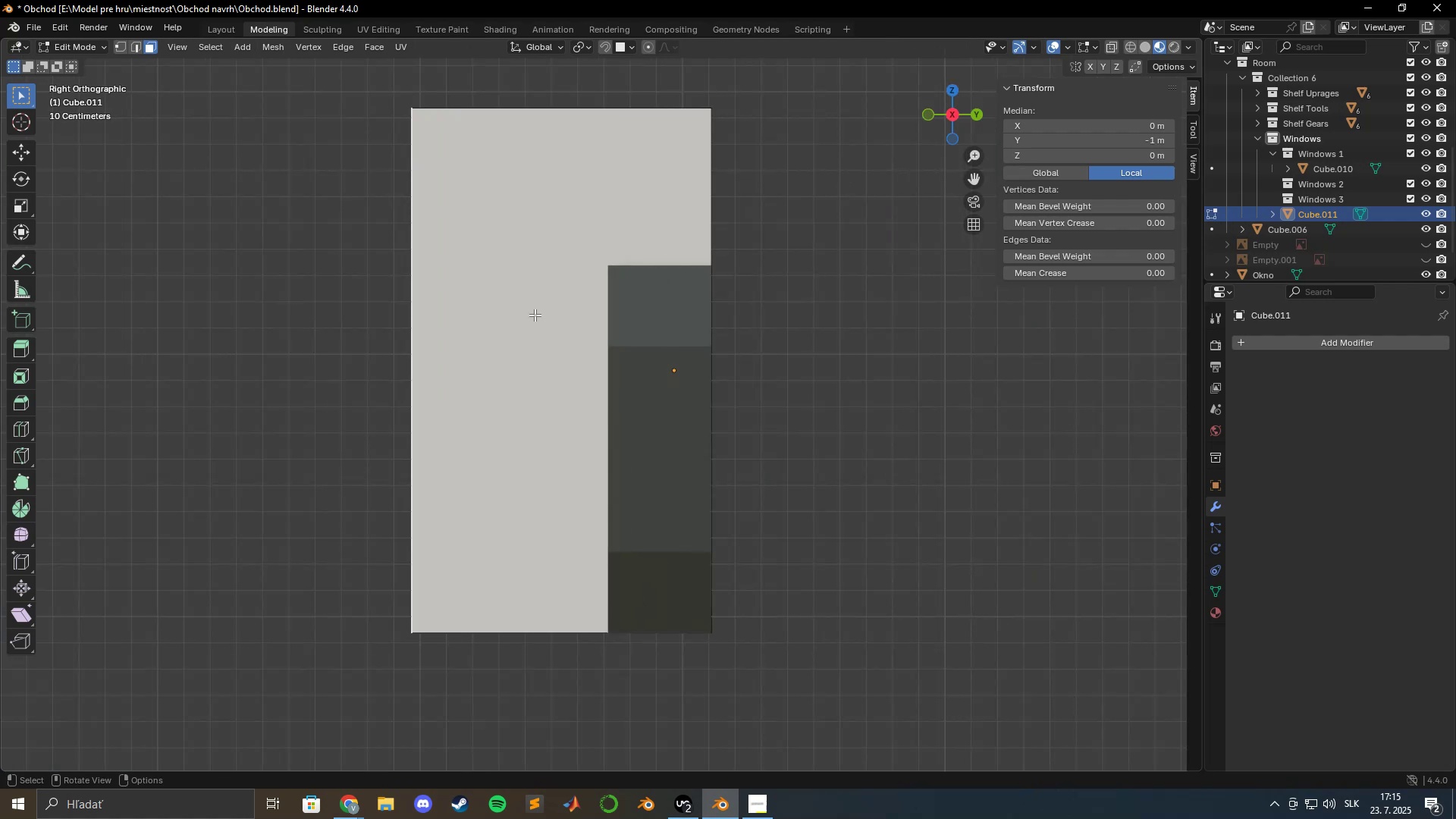 
type(gy)
 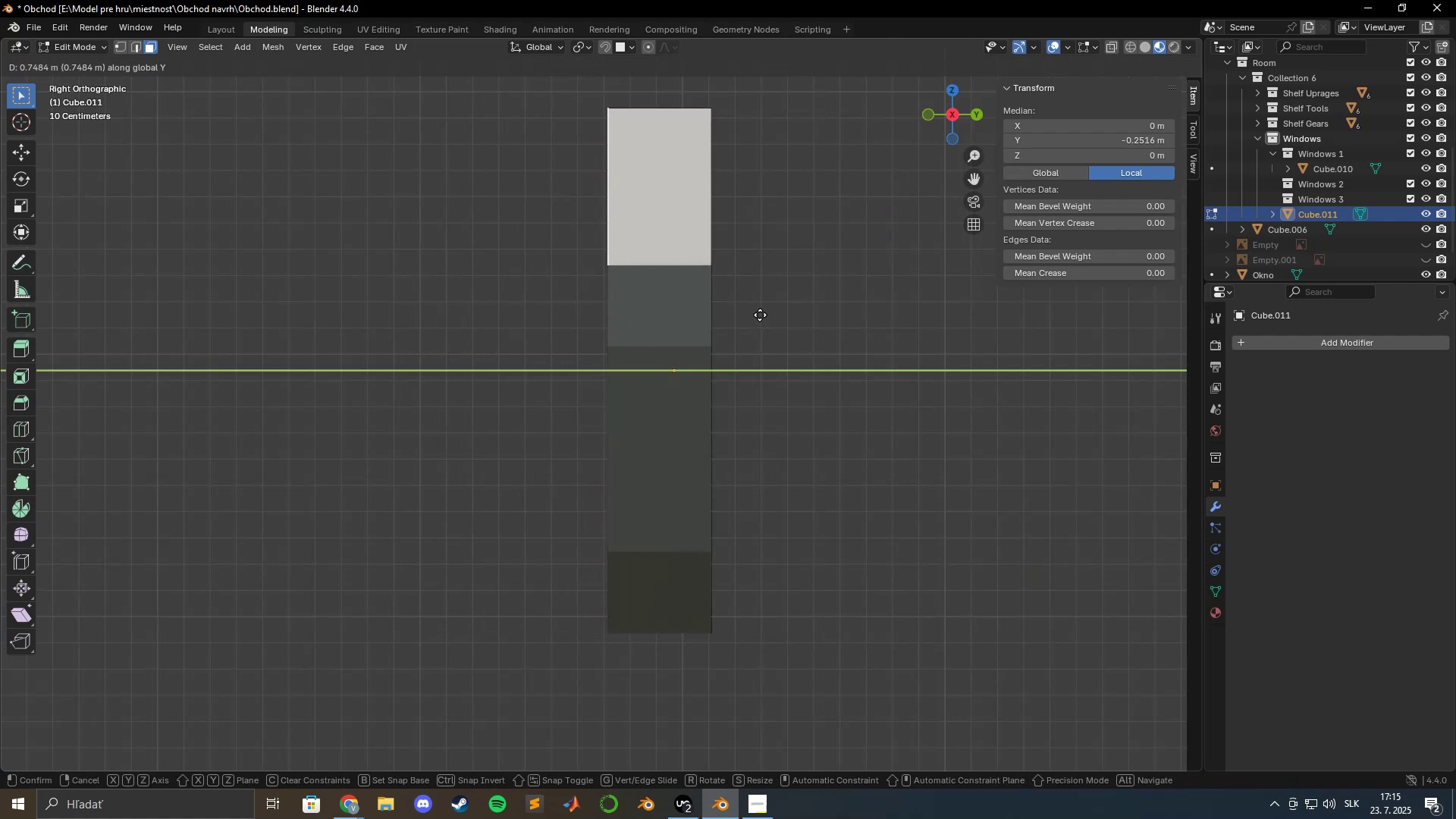 
left_click([758, 315])
 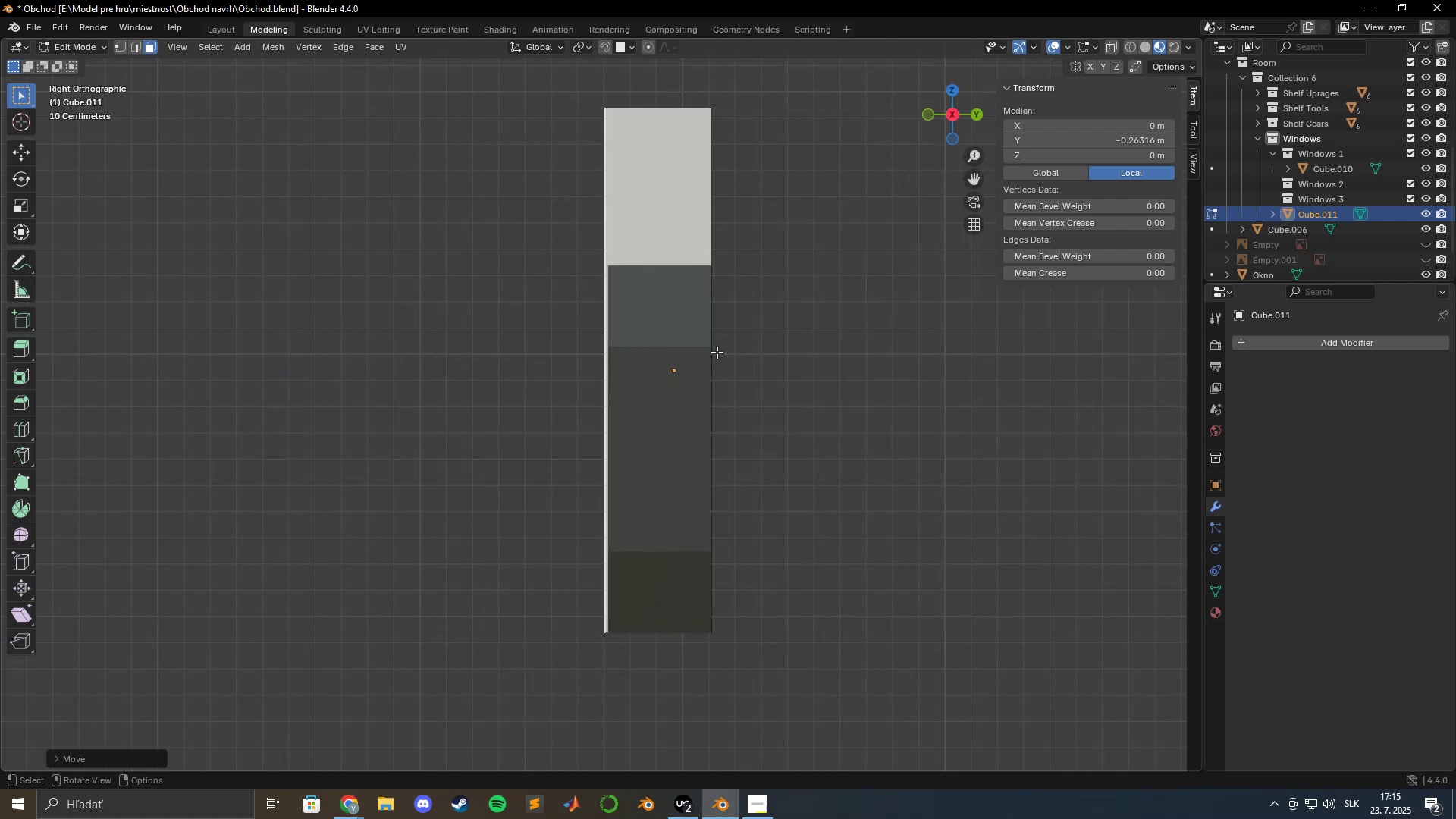 
scroll: coordinate [682, 378], scroll_direction: up, amount: 15.0
 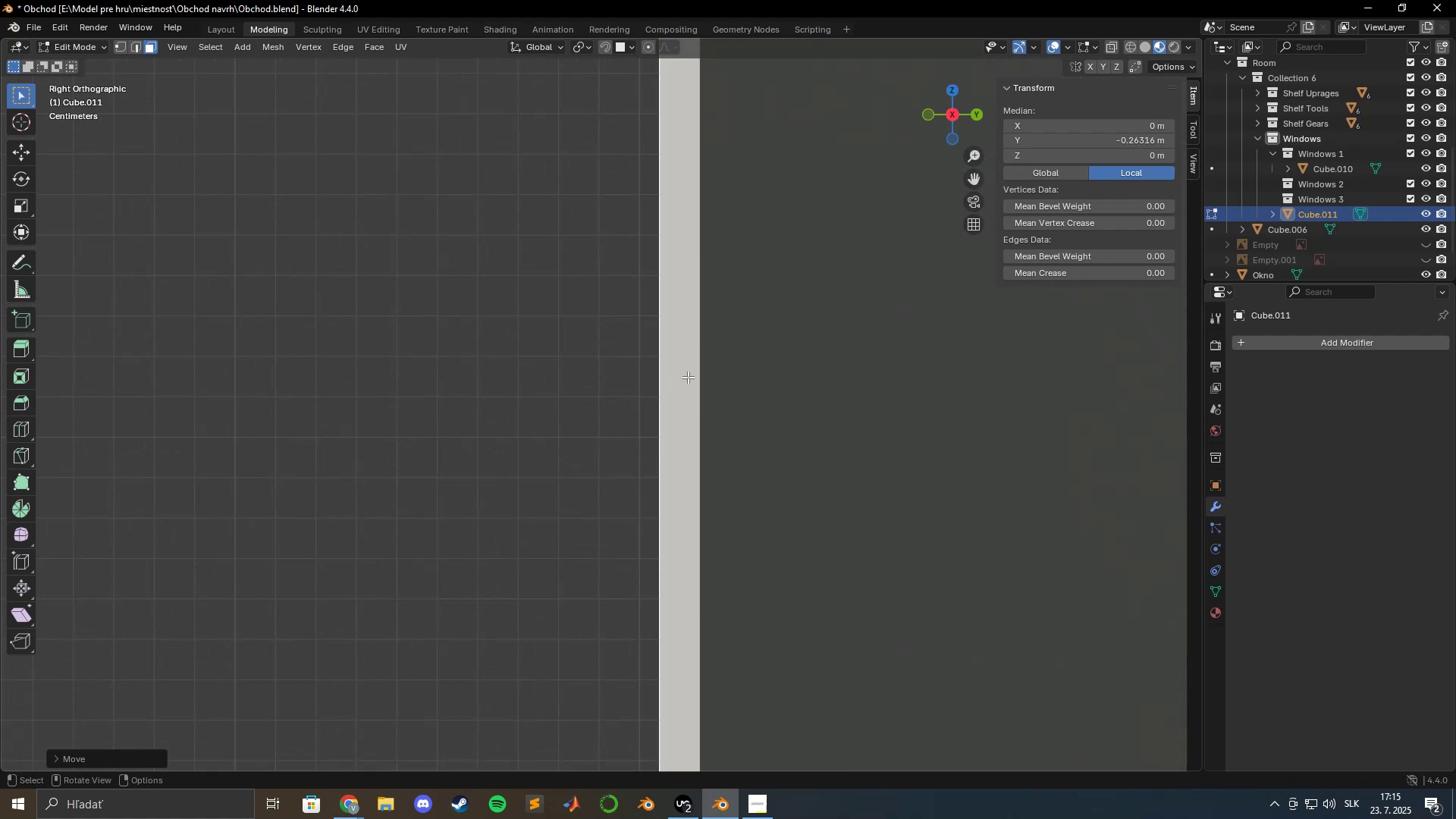 
hold_key(key=ShiftLeft, duration=1.5)
 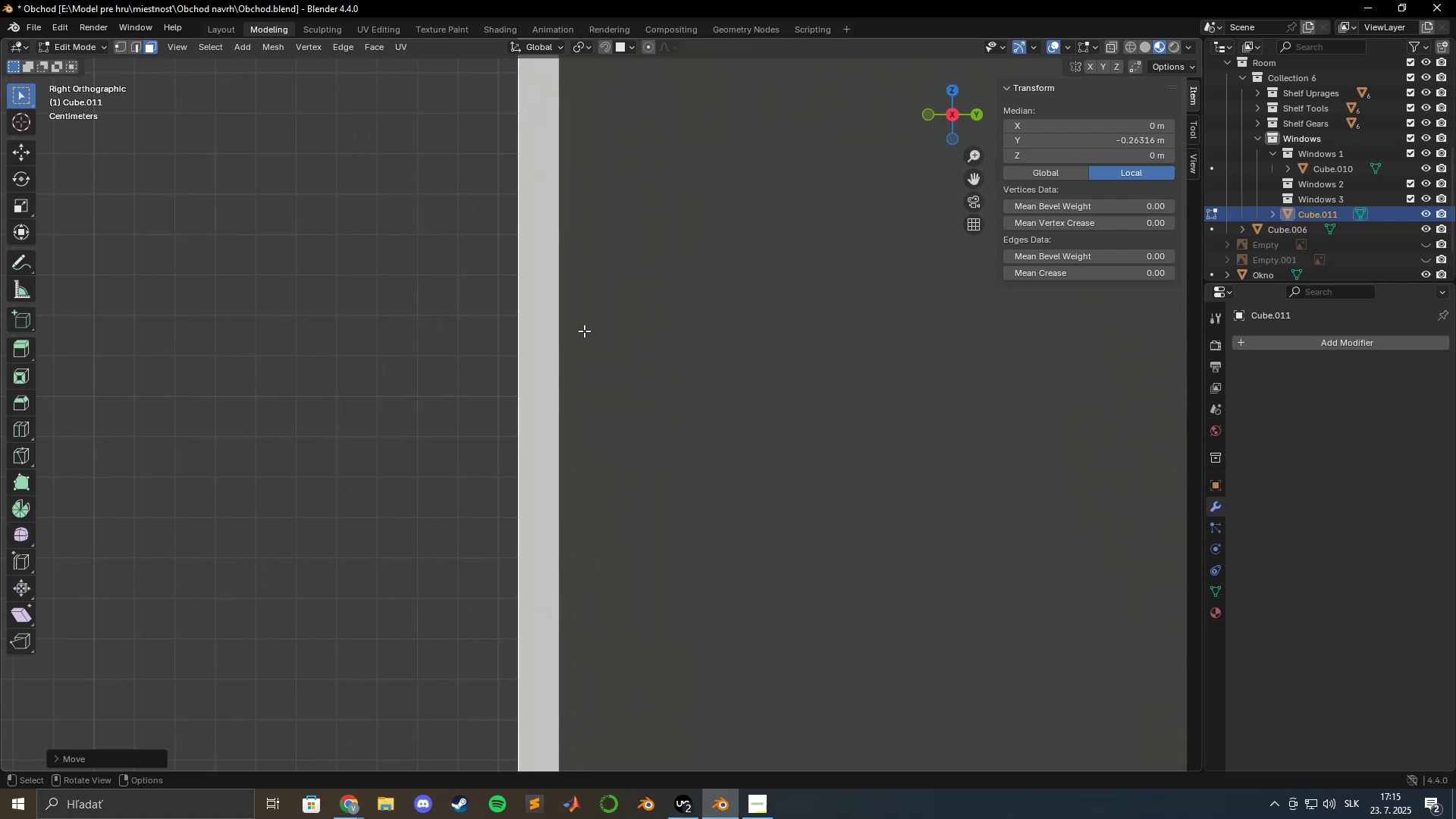 
type(gxy)
 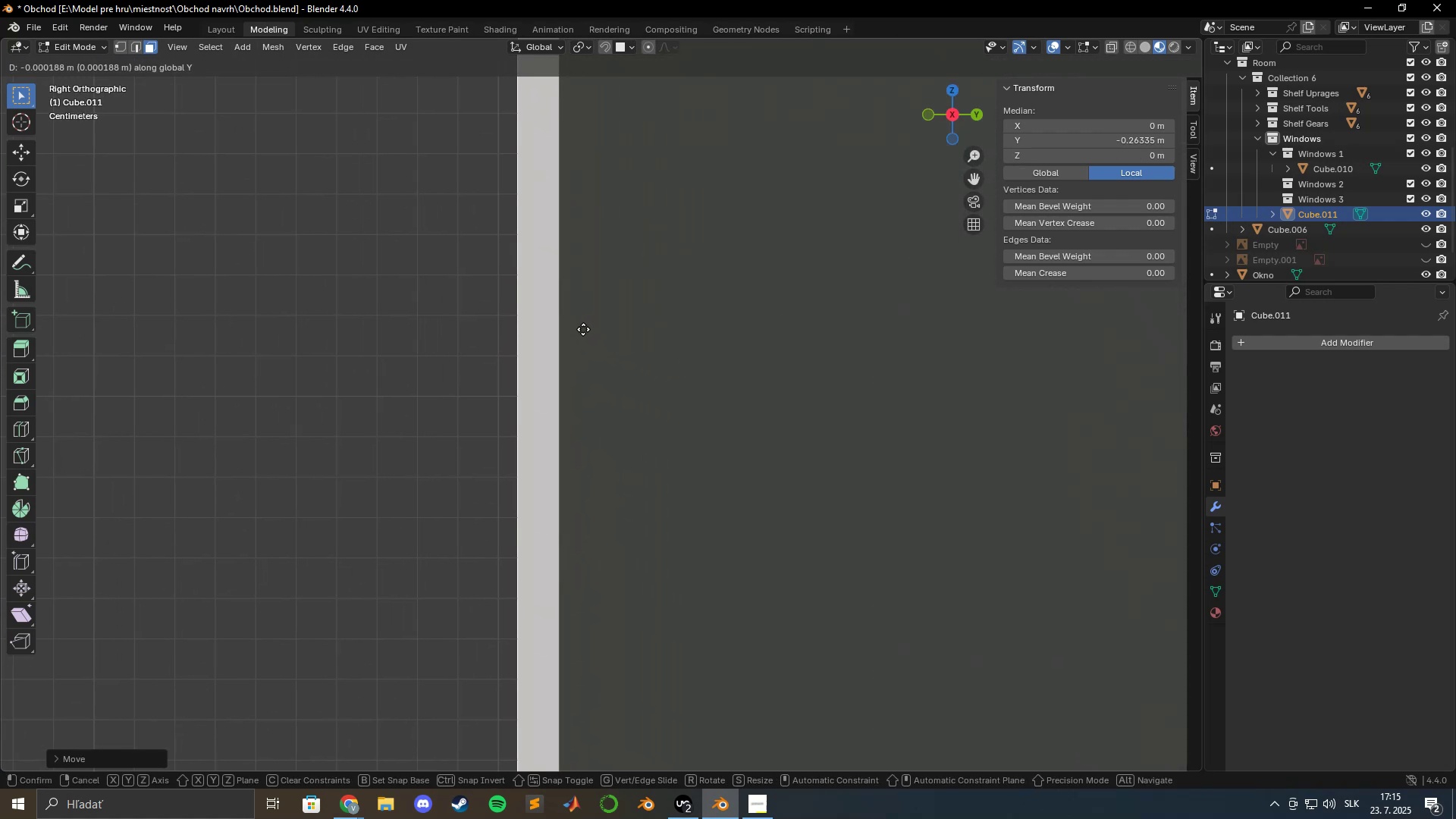 
hold_key(key=ShiftLeft, duration=1.5)
 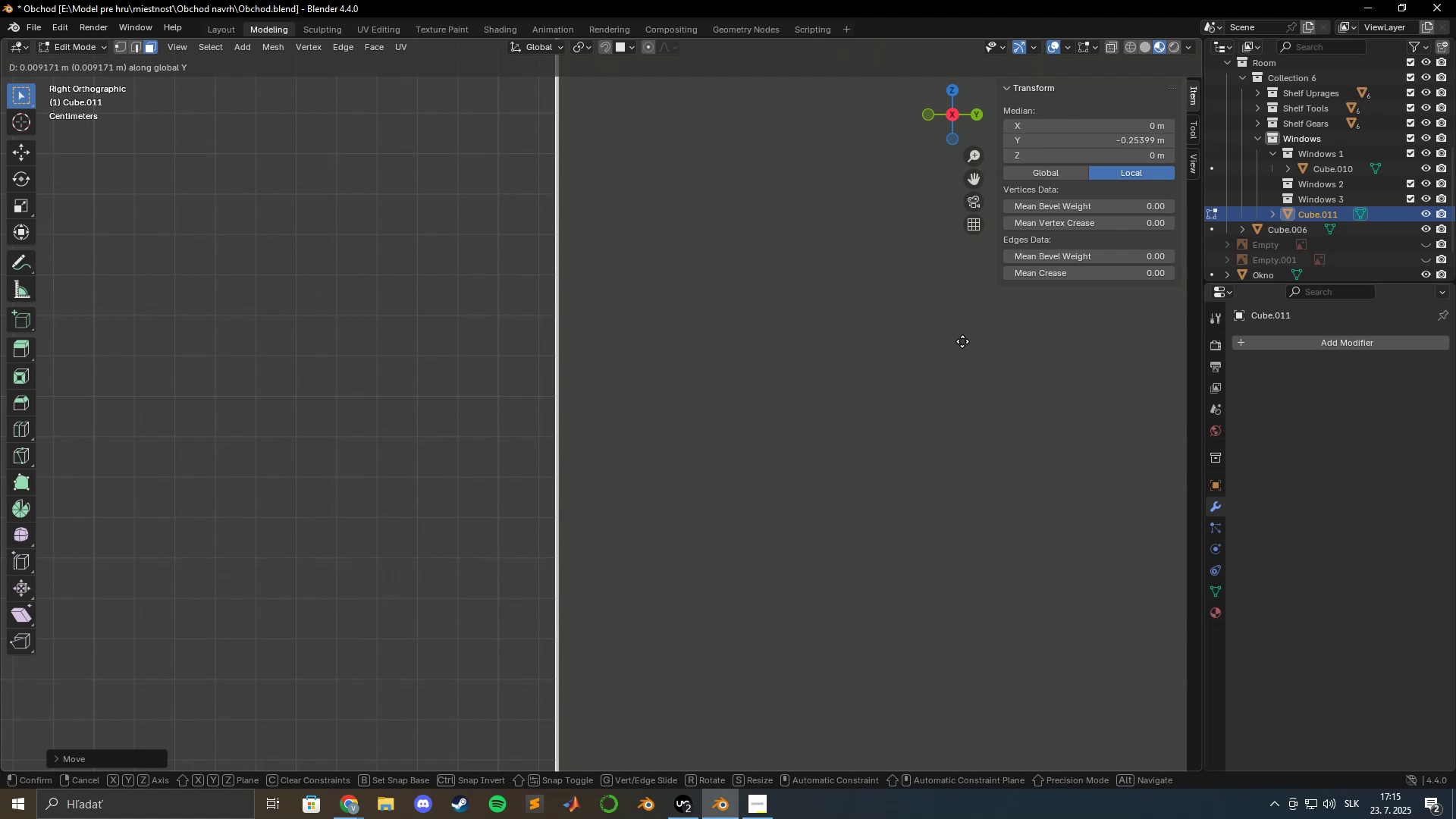 
hold_key(key=ShiftLeft, duration=1.52)
 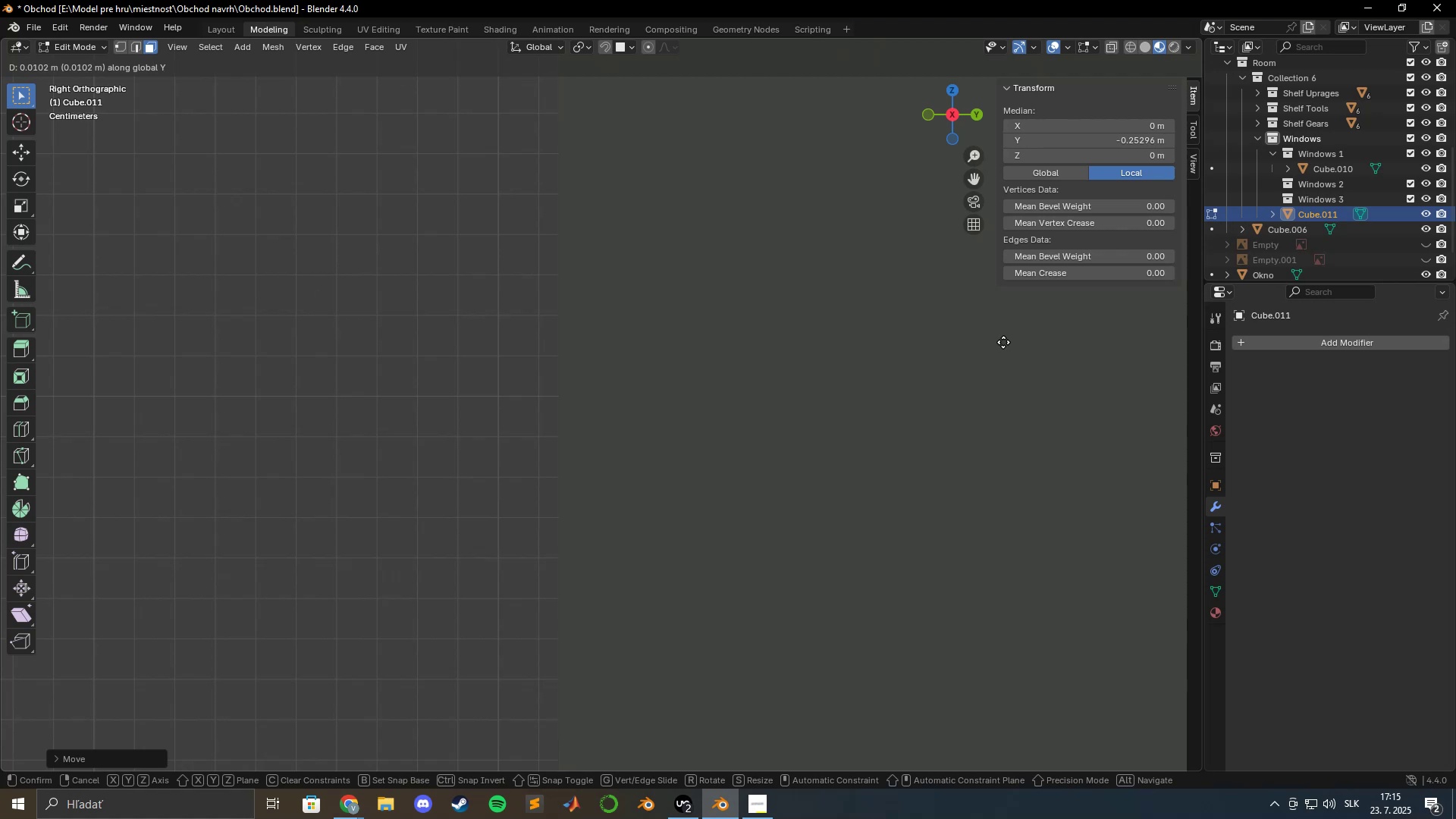 
hold_key(key=ShiftLeft, duration=1.51)
 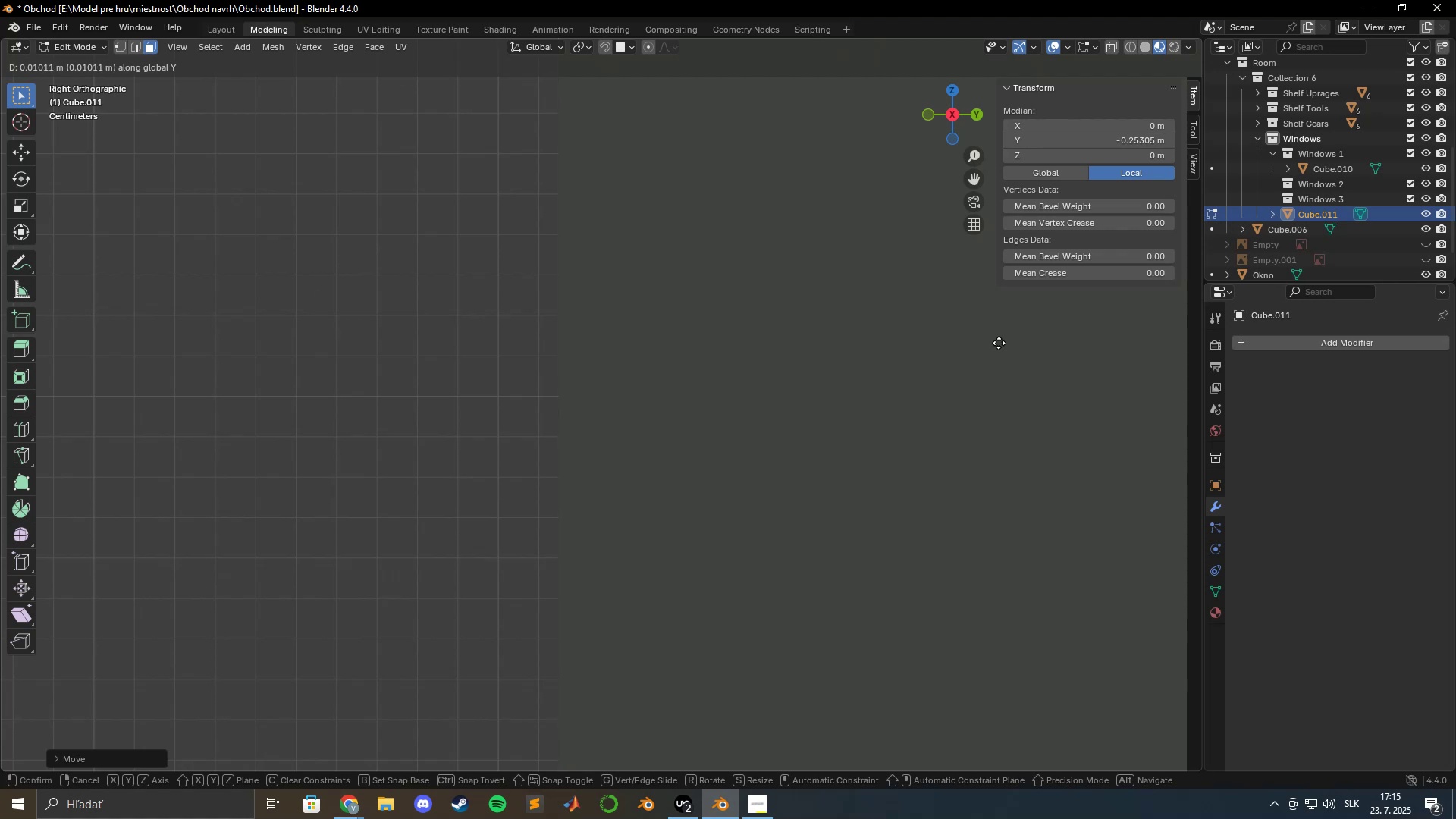 
hold_key(key=ShiftLeft, duration=1.39)
left_click([999, 343])
 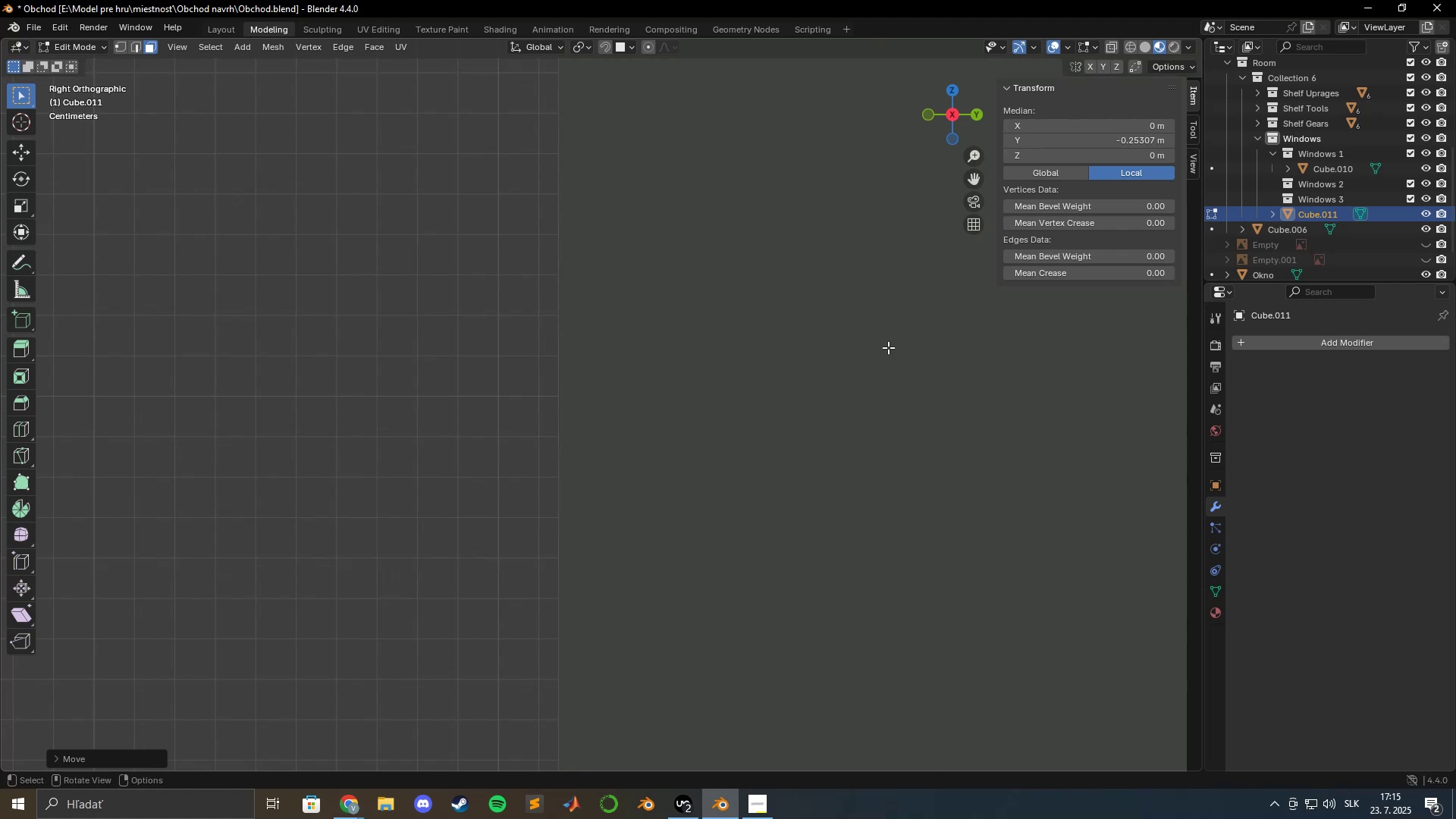 
scroll: coordinate [855, 360], scroll_direction: down, amount: 23.0
 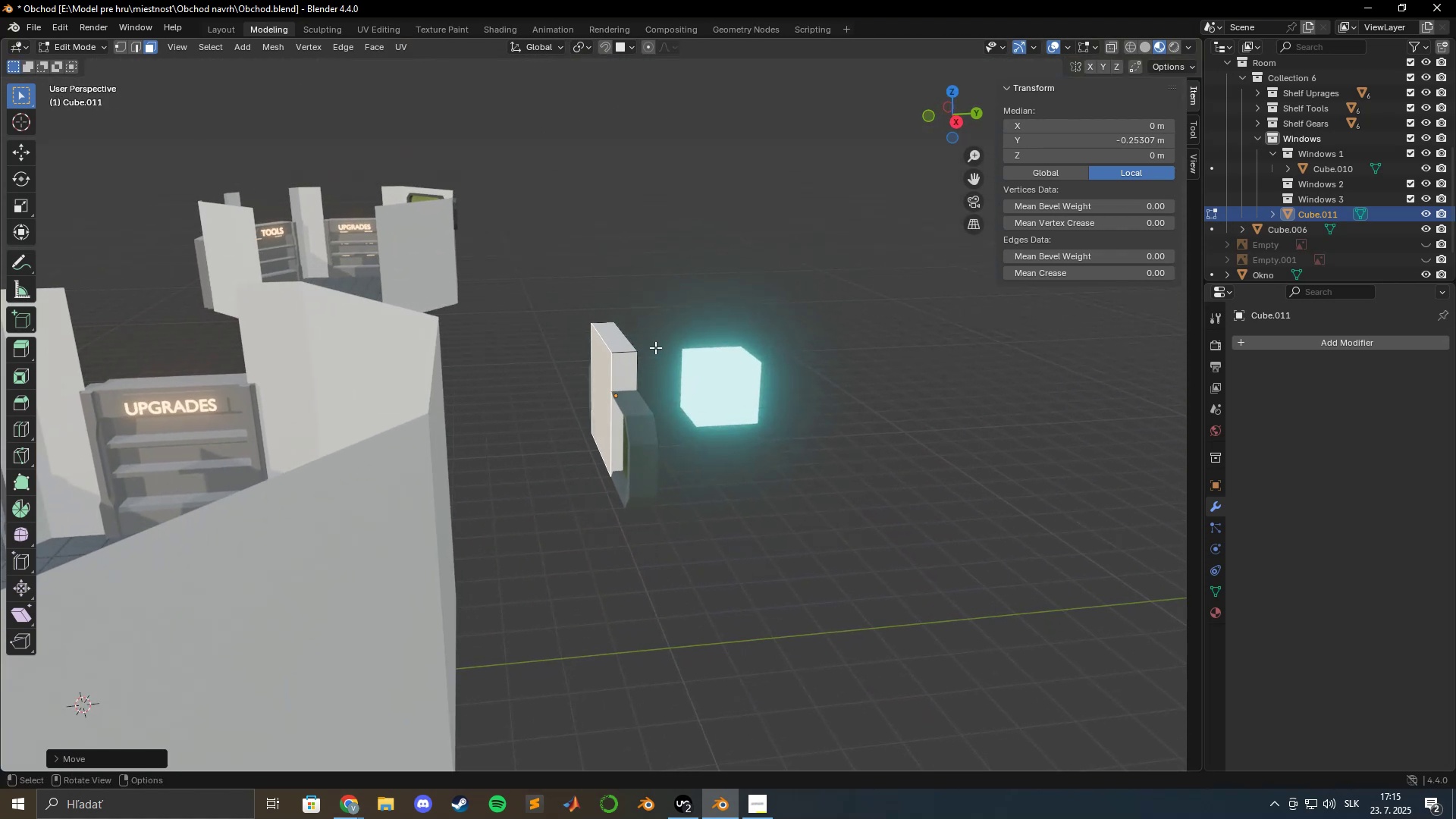 
left_click([614, 342])
 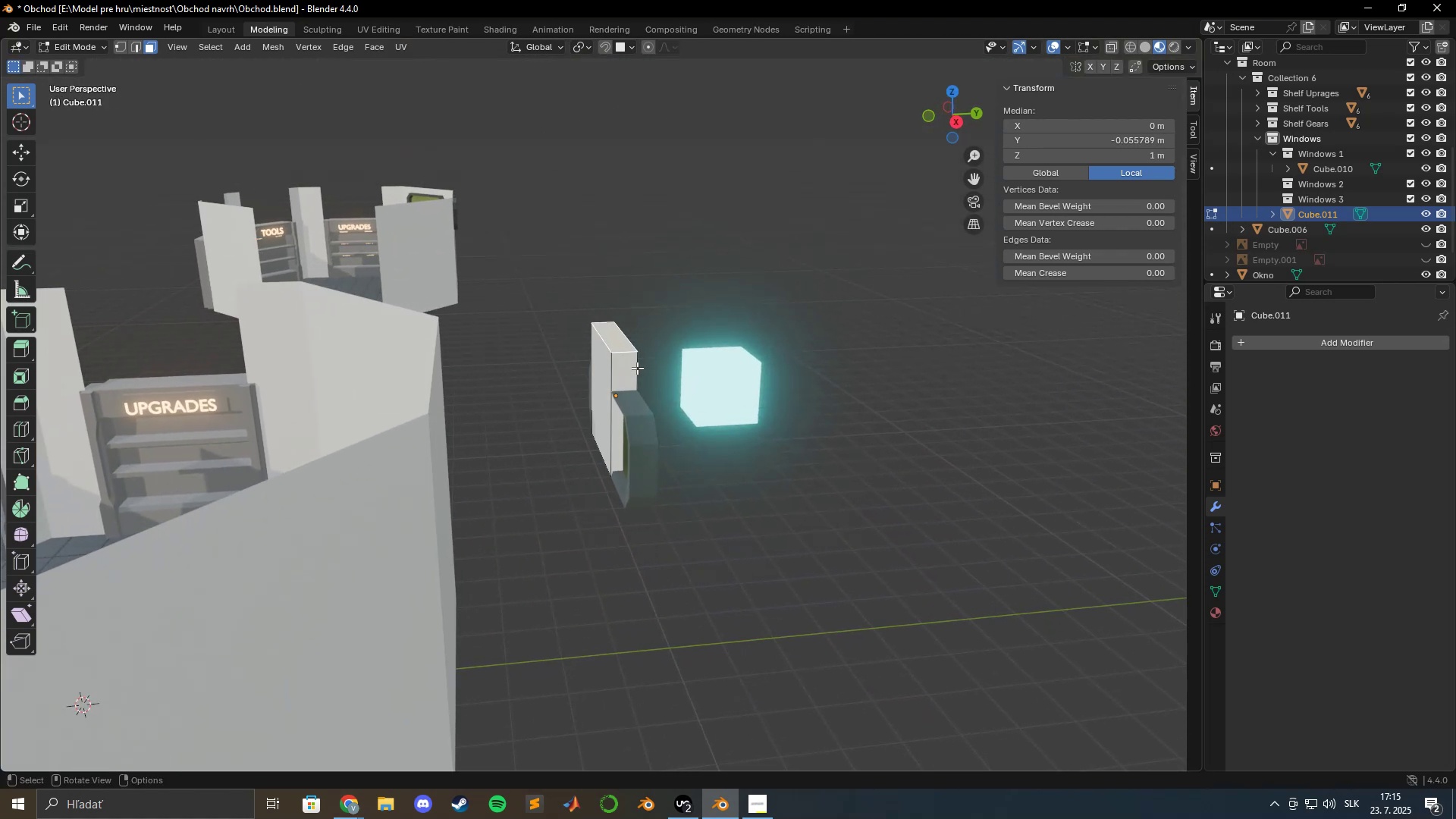 
scroll: coordinate [643, 378], scroll_direction: up, amount: 10.0
 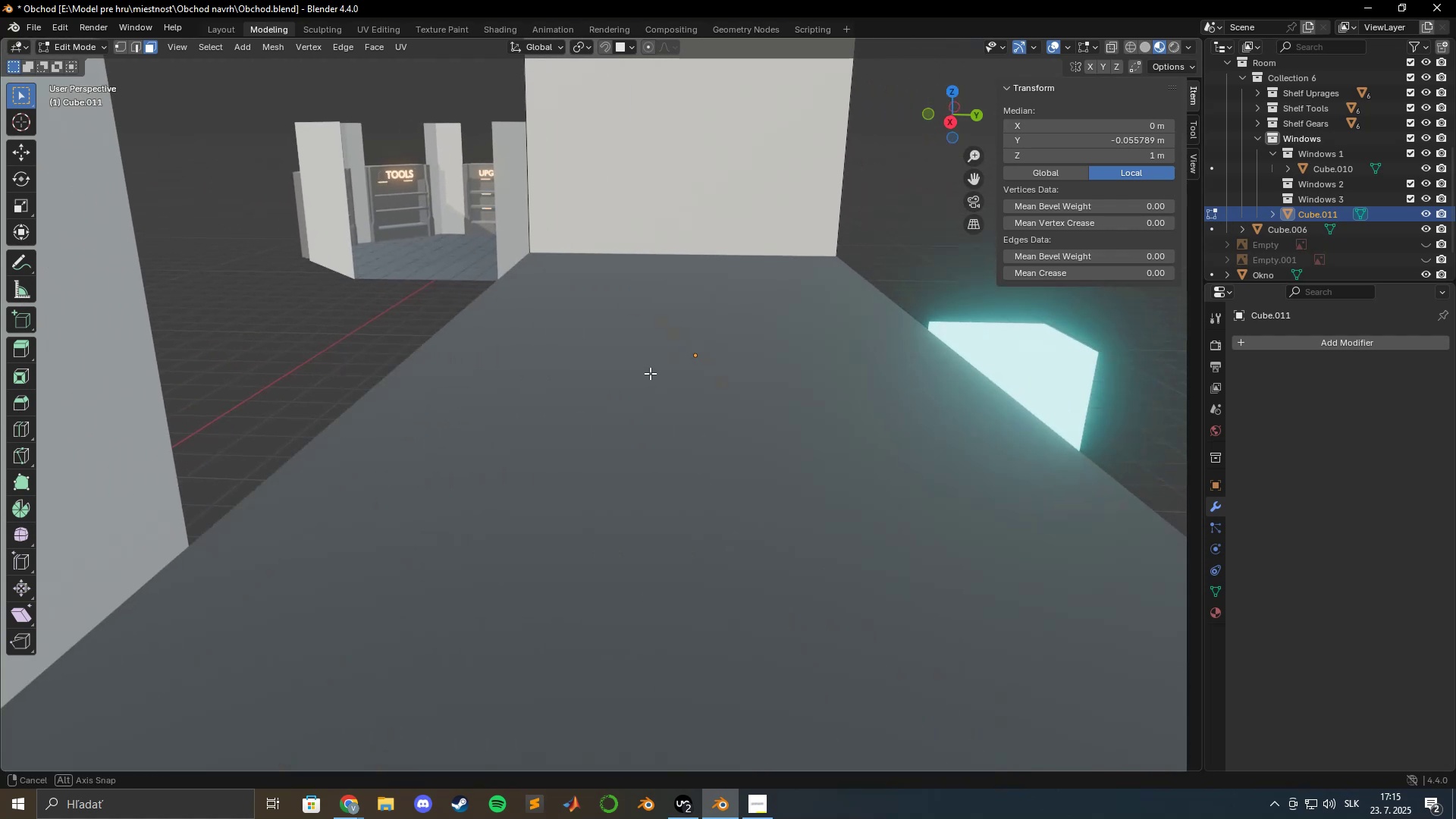 
type(gz)
 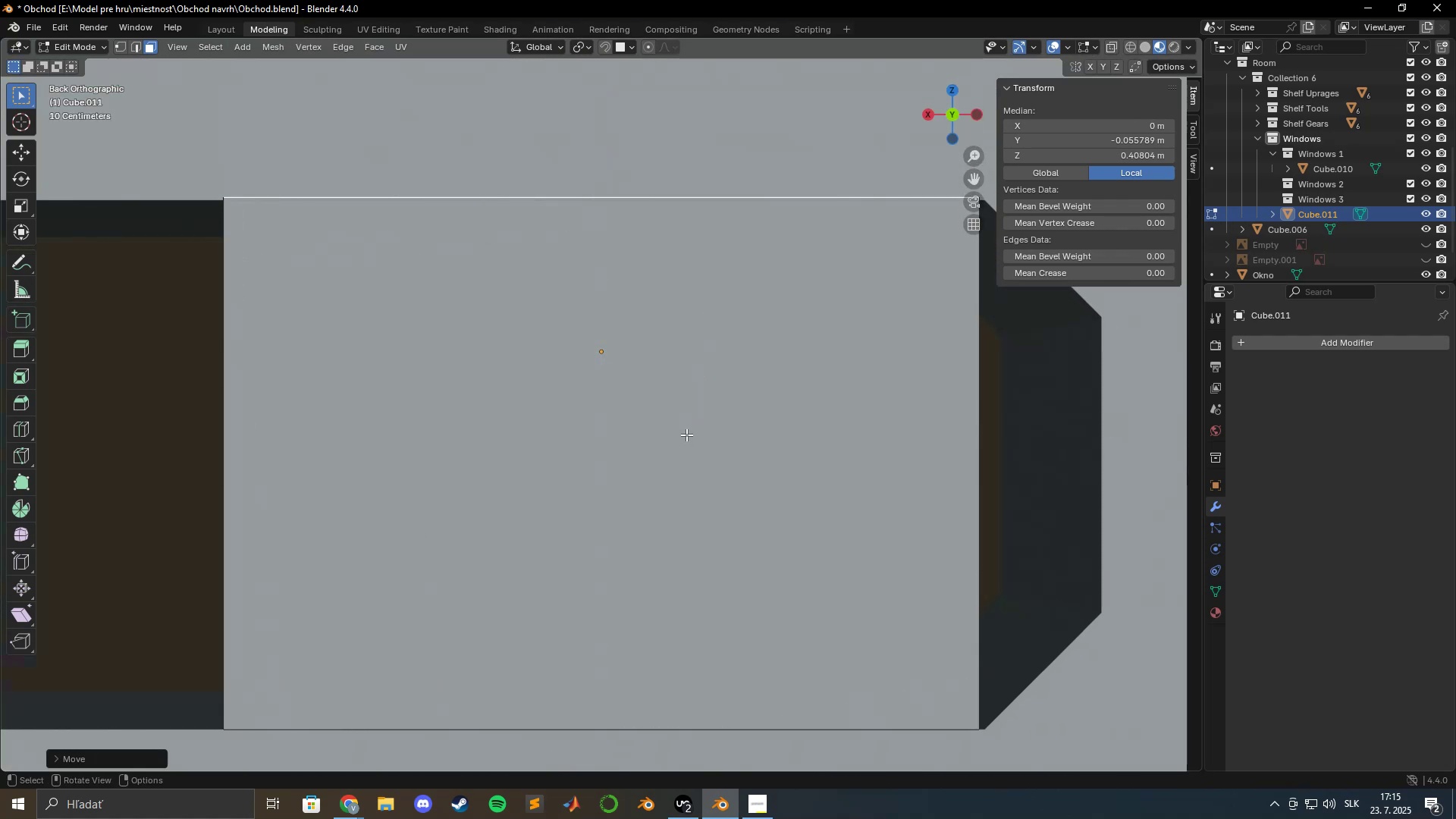 
scroll: coordinate [663, 262], scroll_direction: up, amount: 4.0
 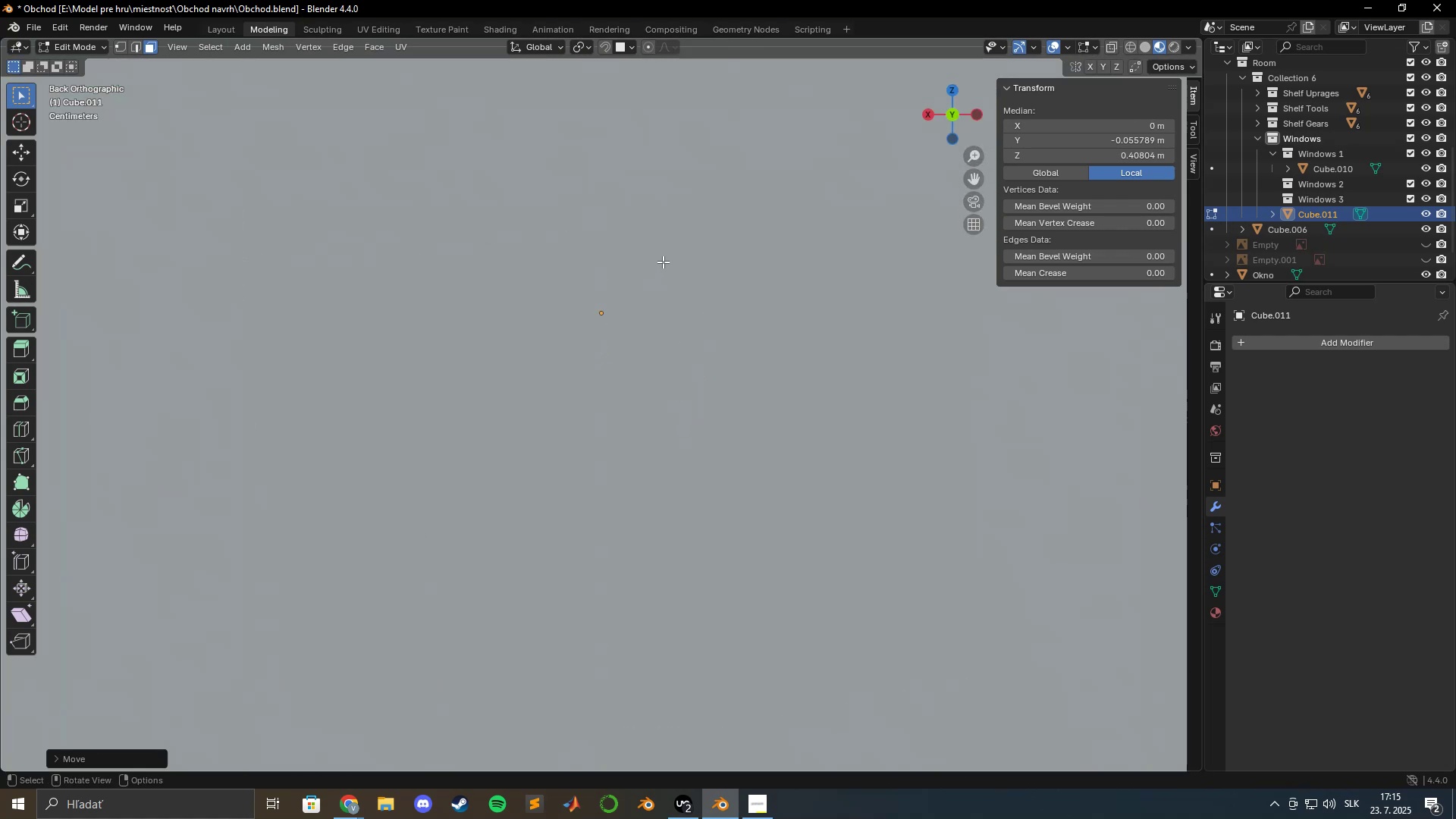 
hold_key(key=ShiftLeft, duration=1.38)
 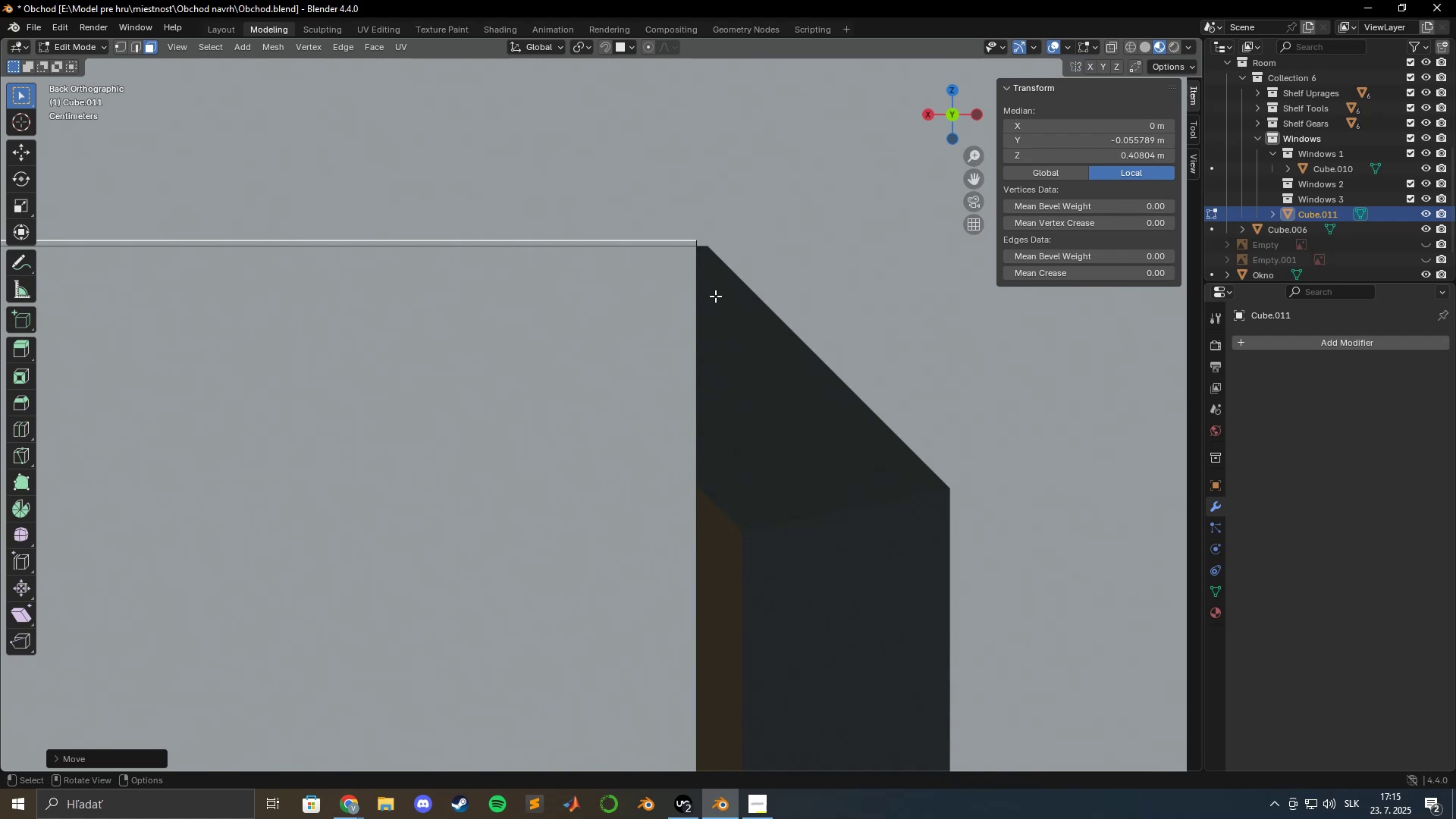 
scroll: coordinate [717, 296], scroll_direction: up, amount: 5.0
 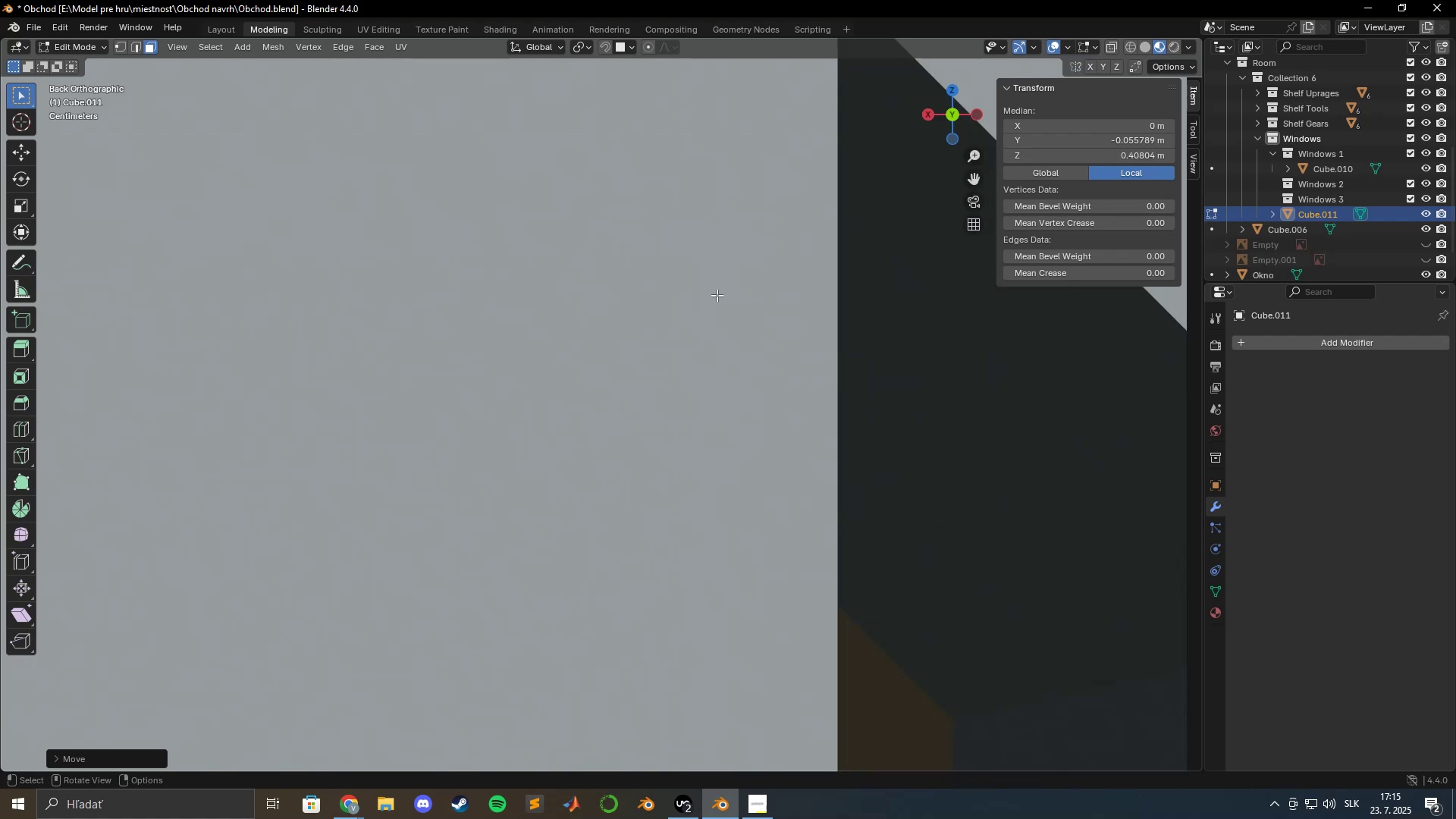 
hold_key(key=ShiftLeft, duration=0.79)
 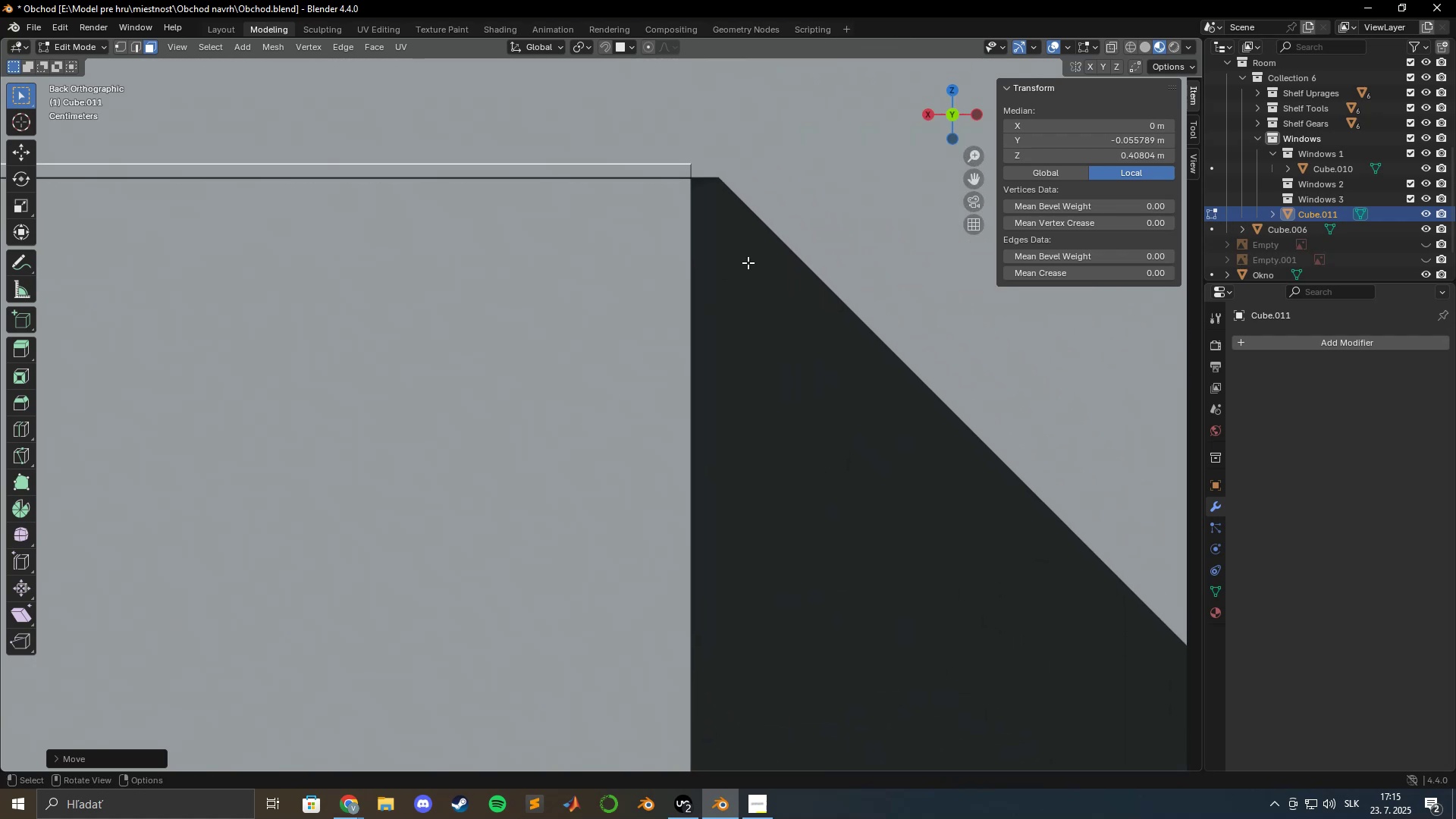 
scroll: coordinate [749, 262], scroll_direction: up, amount: 4.0
 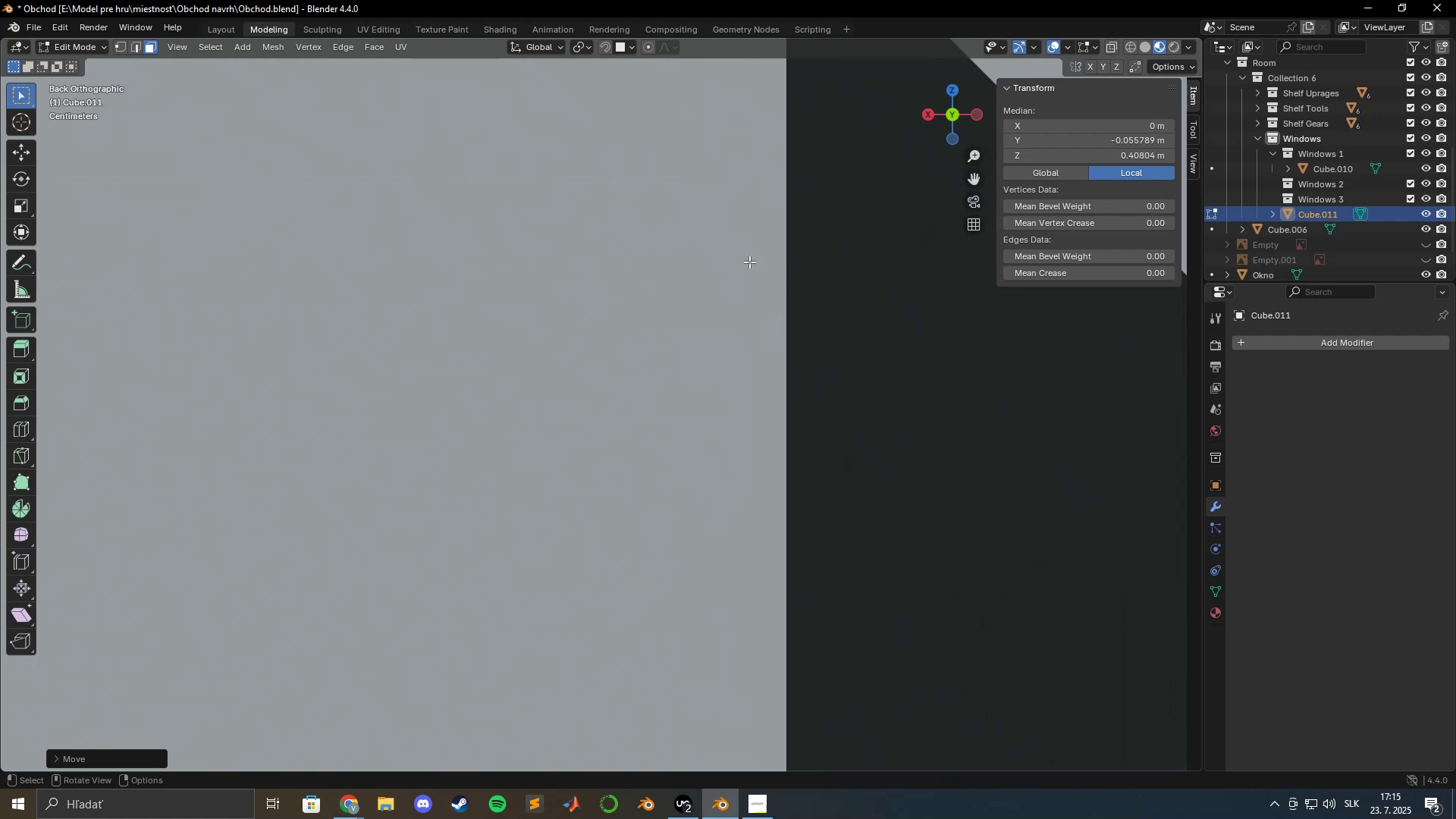 
hold_key(key=ShiftLeft, duration=1.54)
 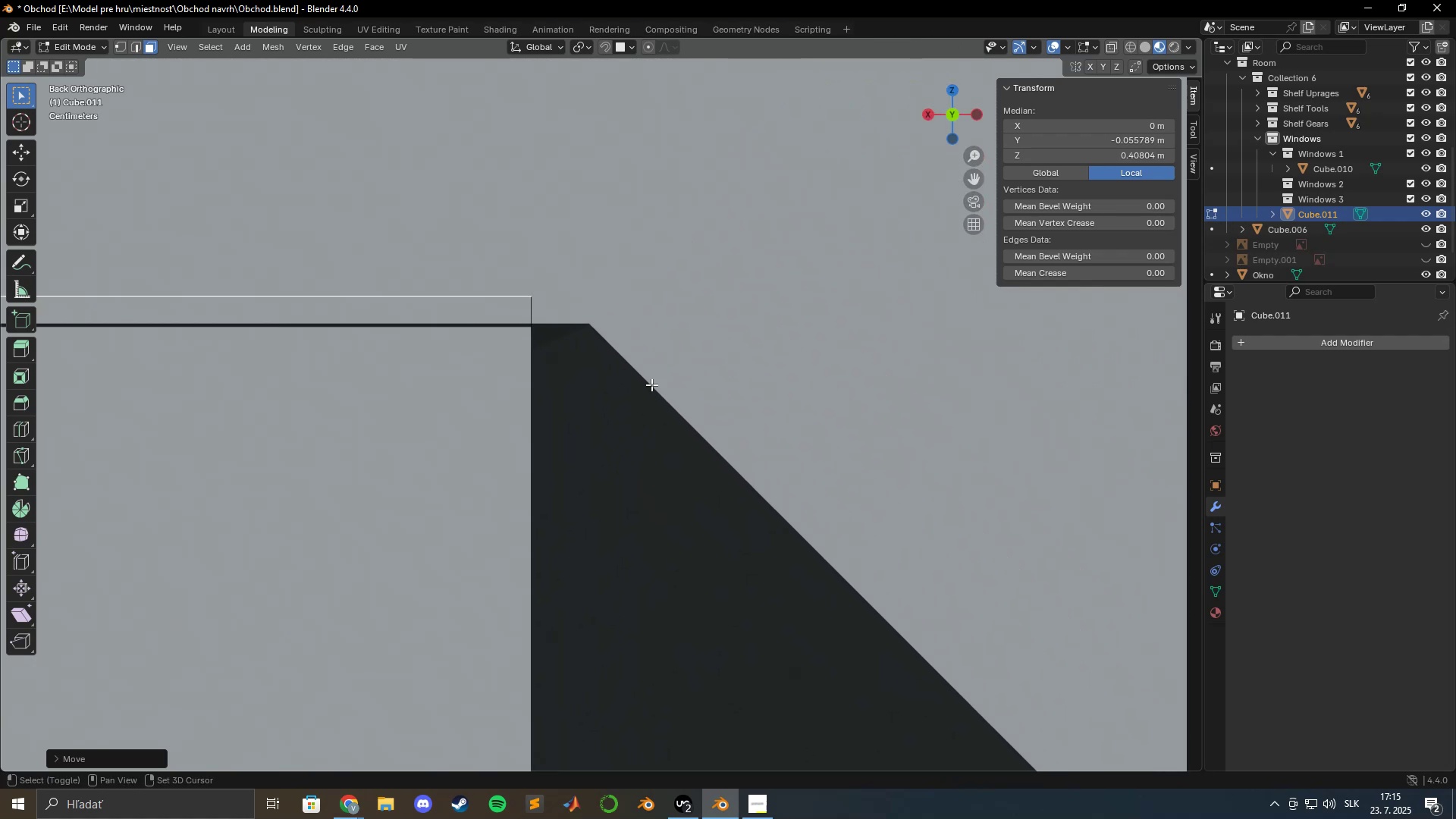 
type(gz)
 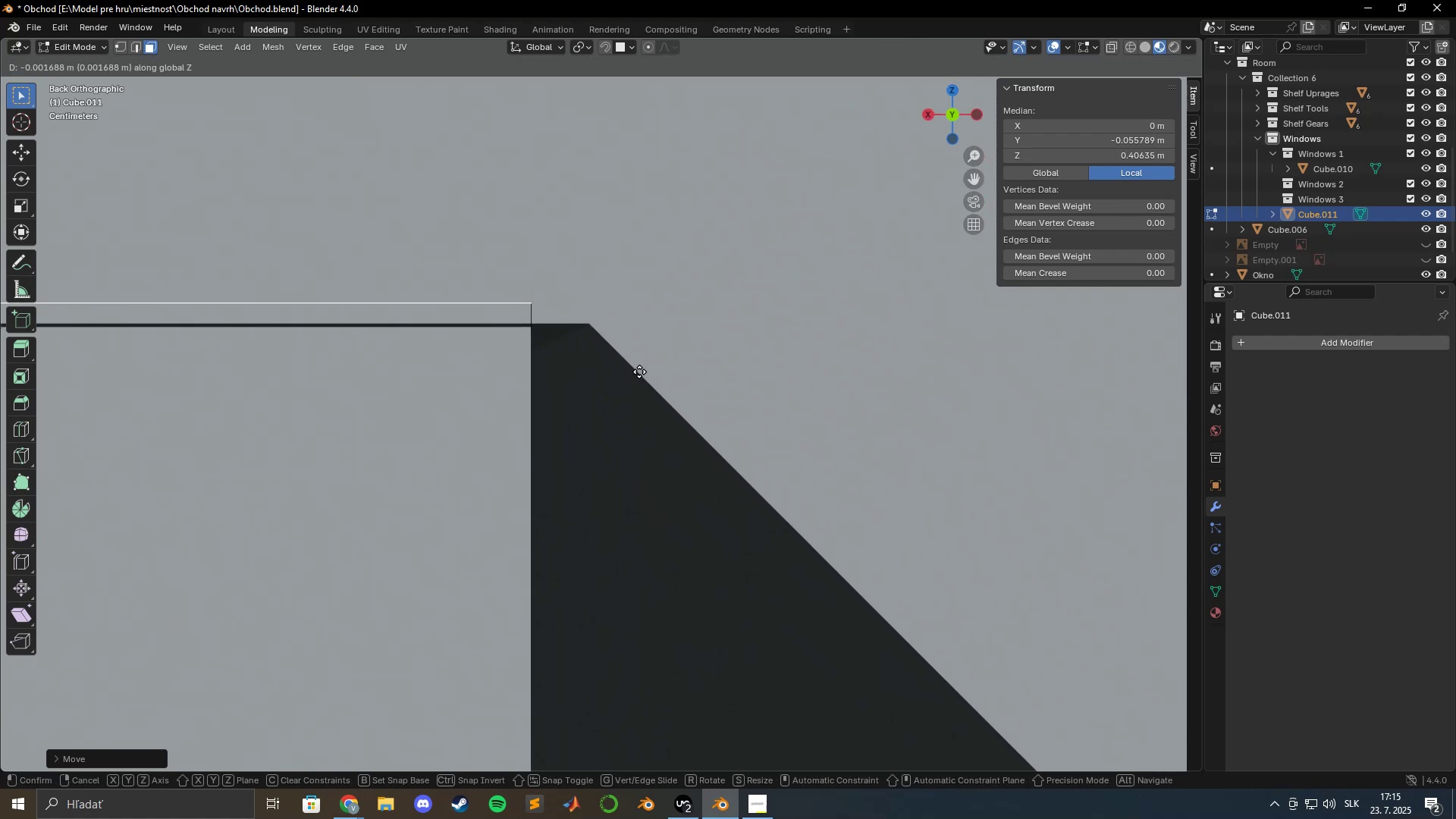 
hold_key(key=ShiftLeft, duration=1.53)
 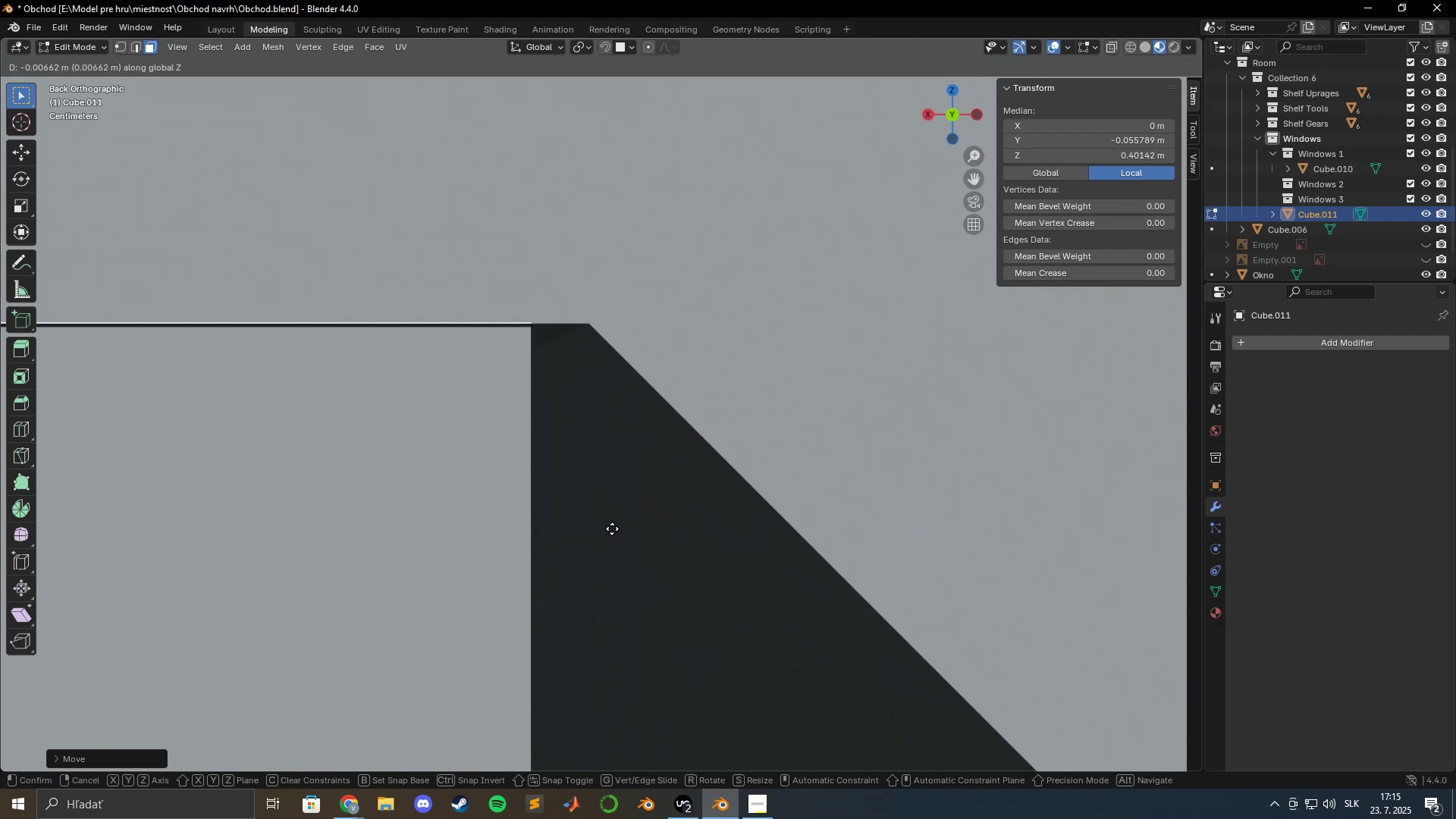 
hold_key(key=ShiftLeft, duration=1.52)
 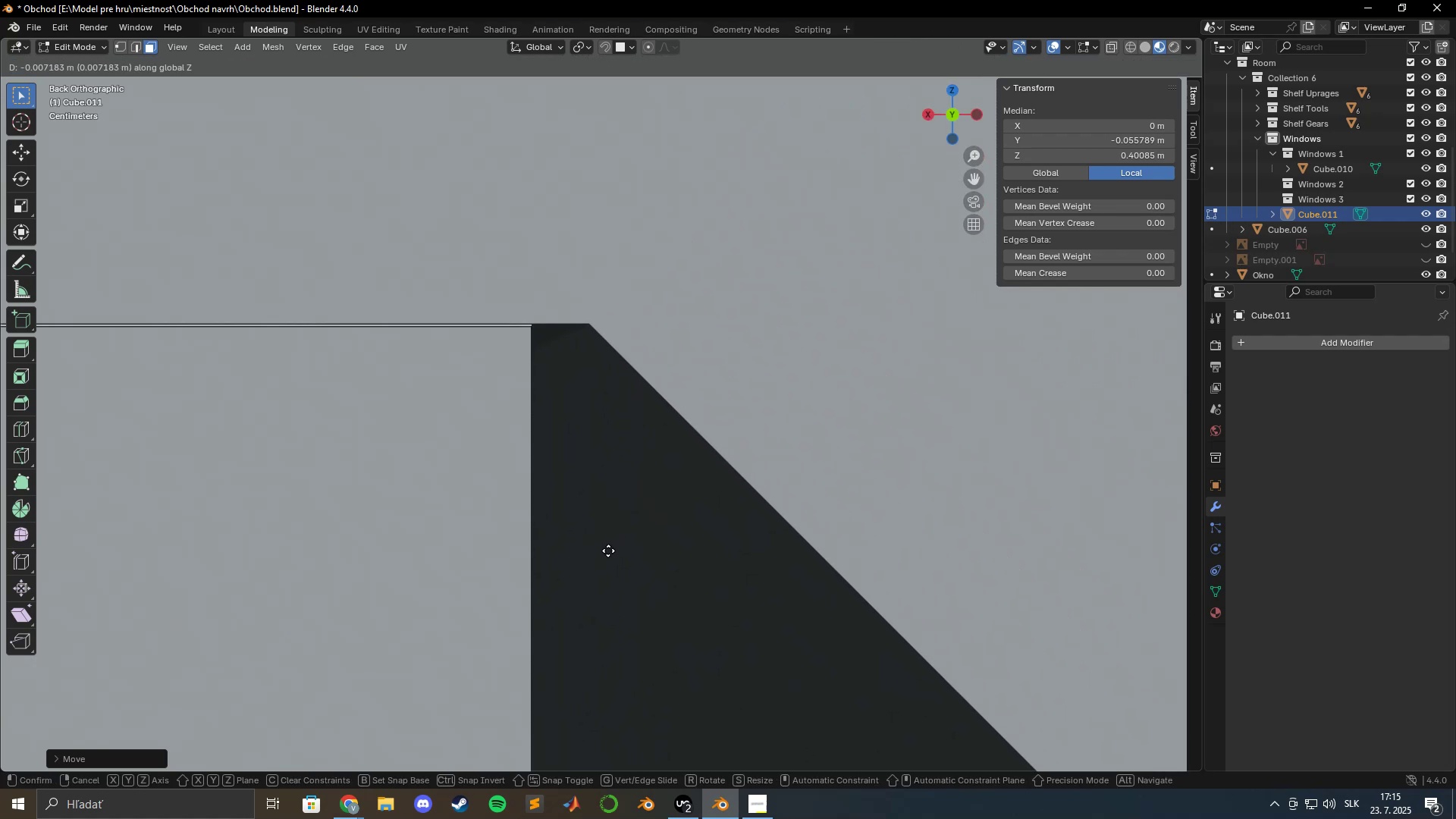 
hold_key(key=ShiftLeft, duration=1.53)
 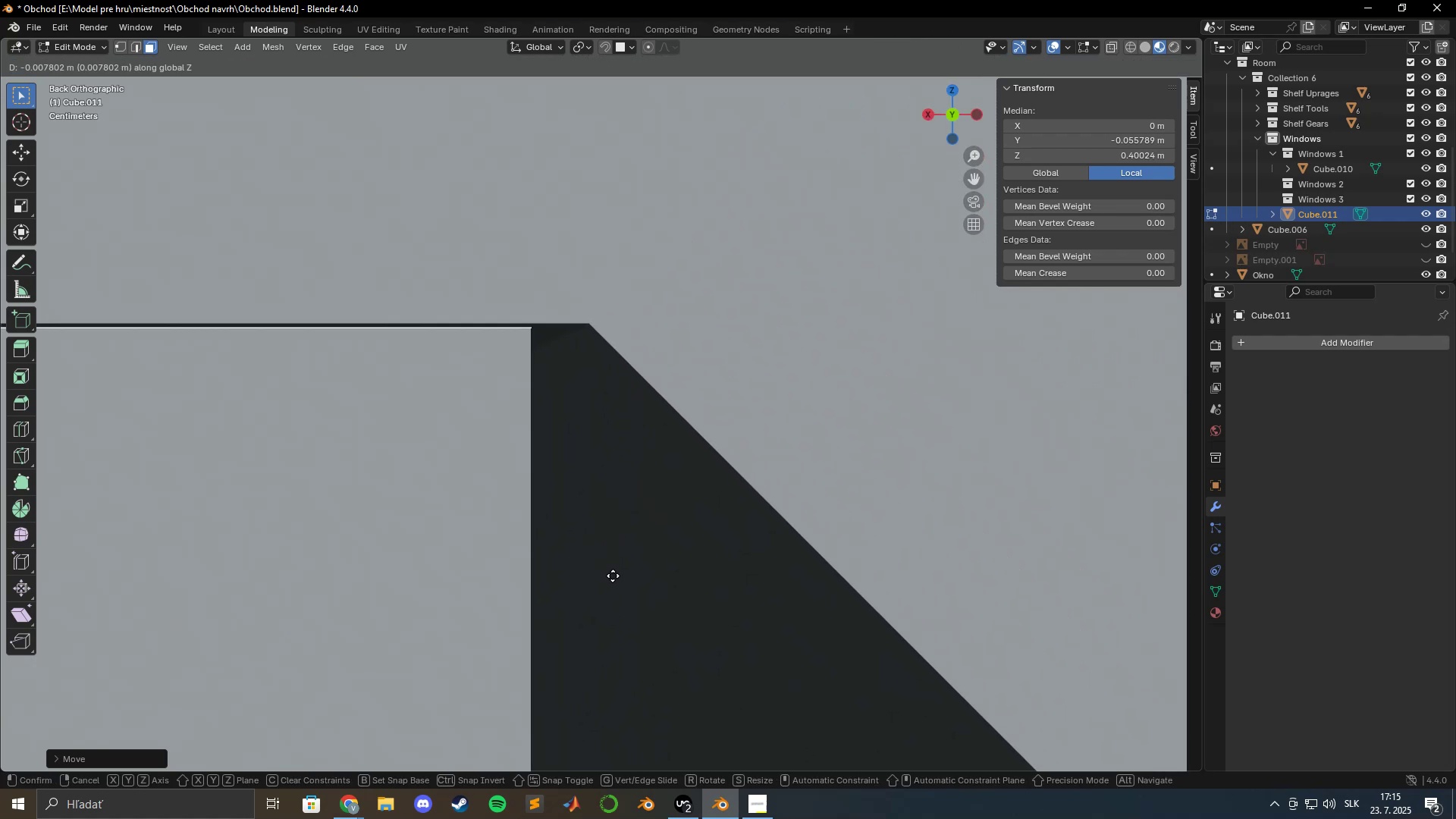 
hold_key(key=ShiftLeft, duration=1.51)
 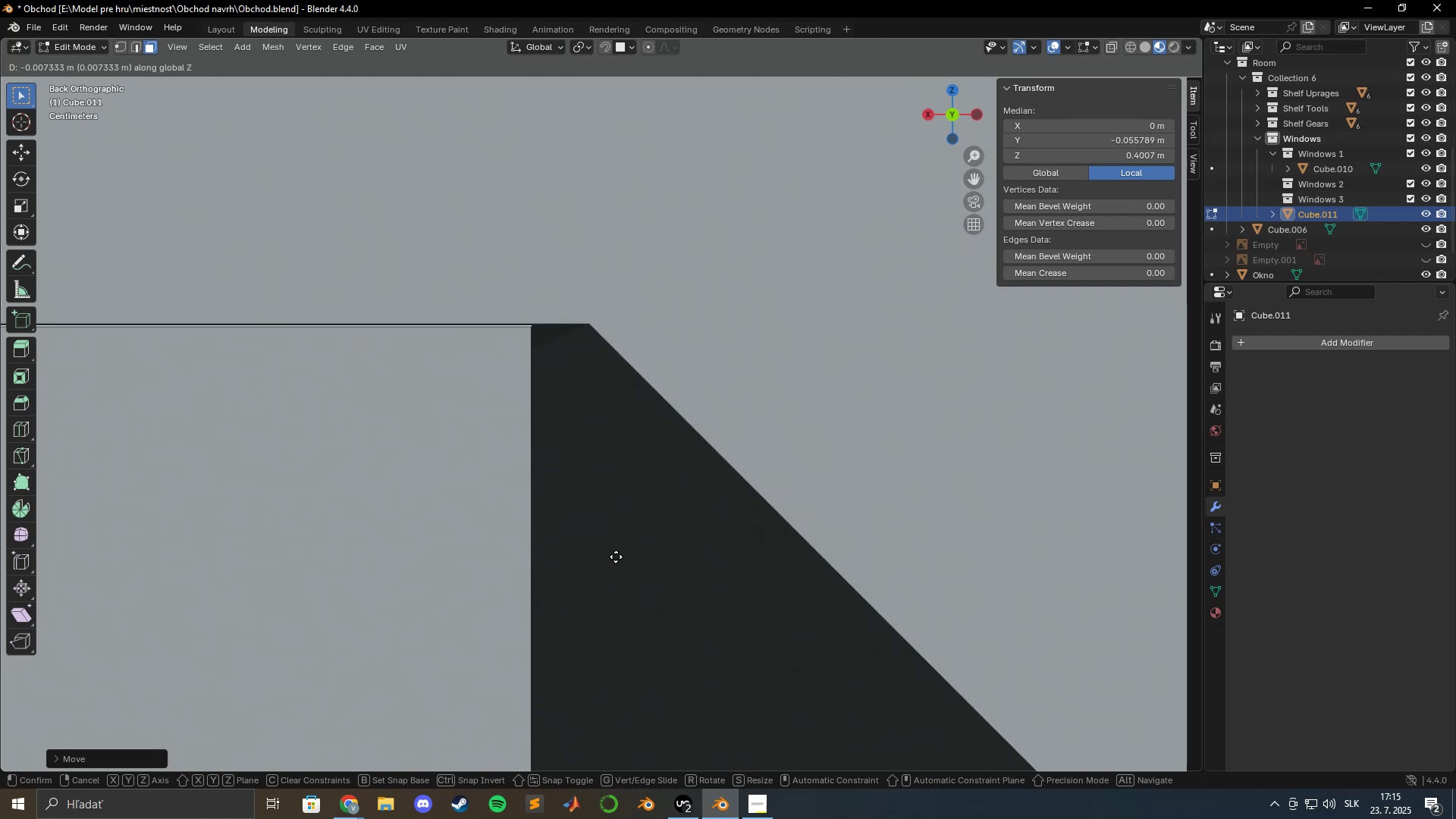 
hold_key(key=ShiftLeft, duration=1.52)
 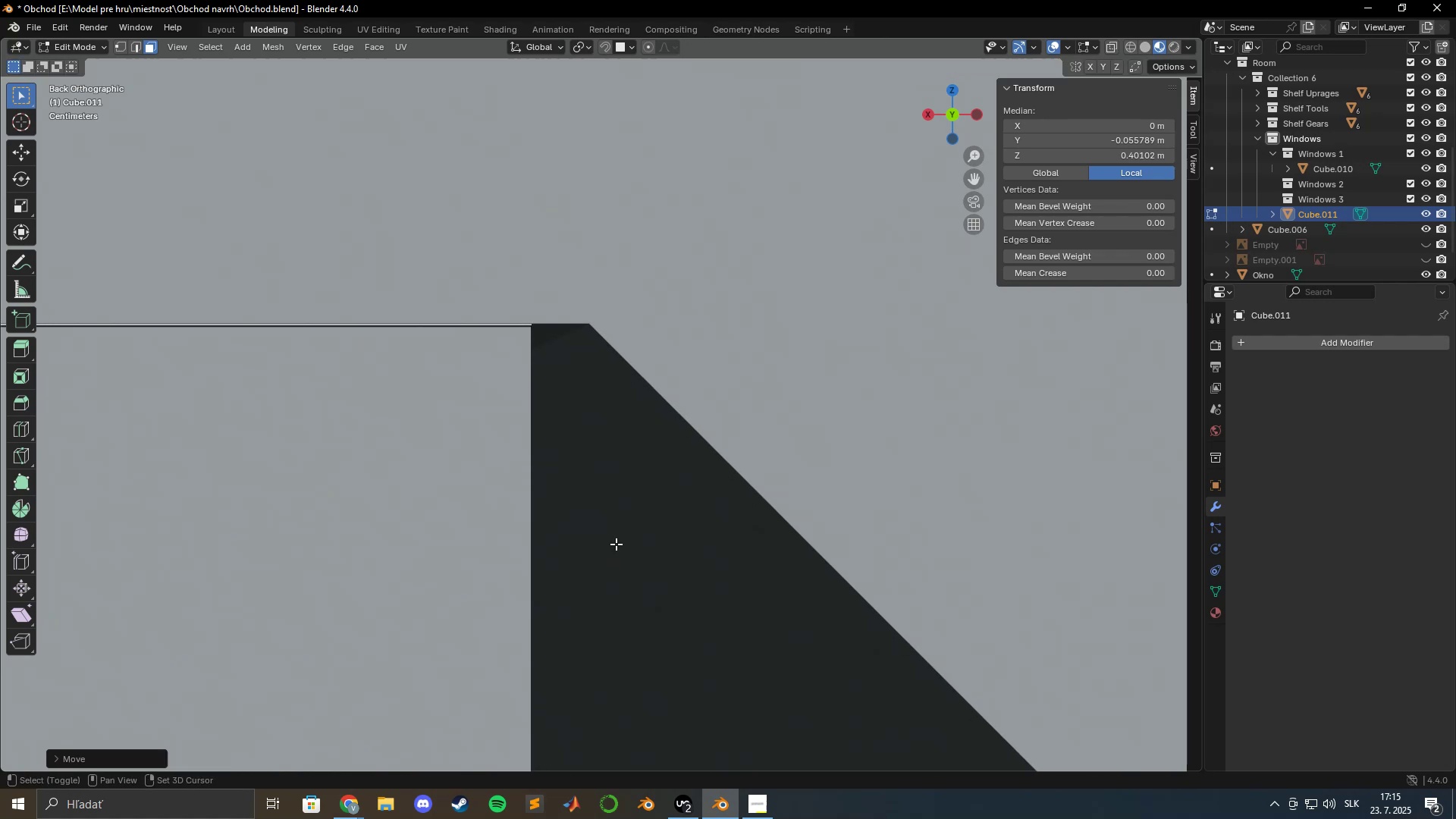 
hold_key(key=ShiftLeft, duration=0.78)
left_click([616, 544])
 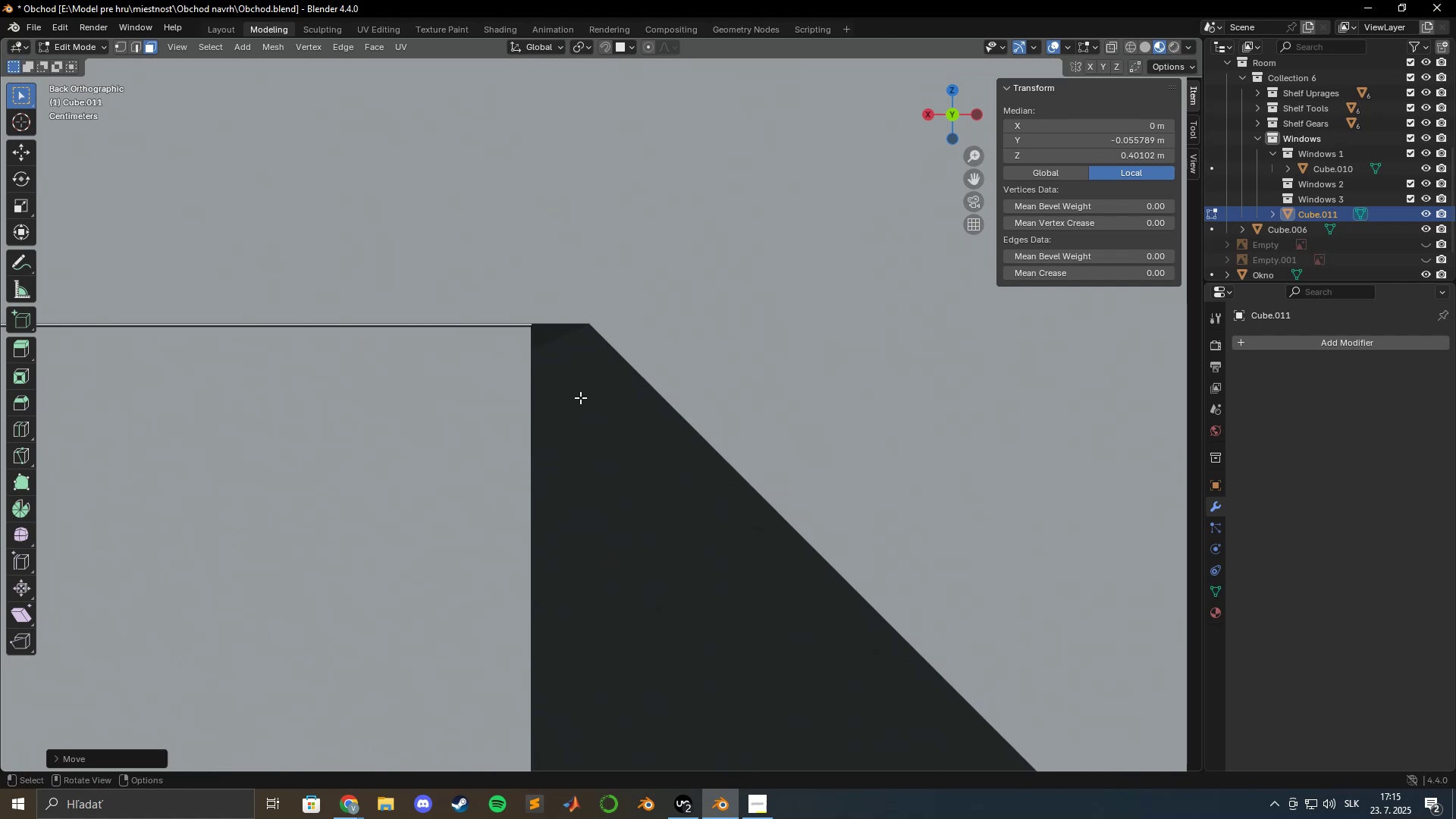 
scroll: coordinate [569, 362], scroll_direction: up, amount: 11.0
 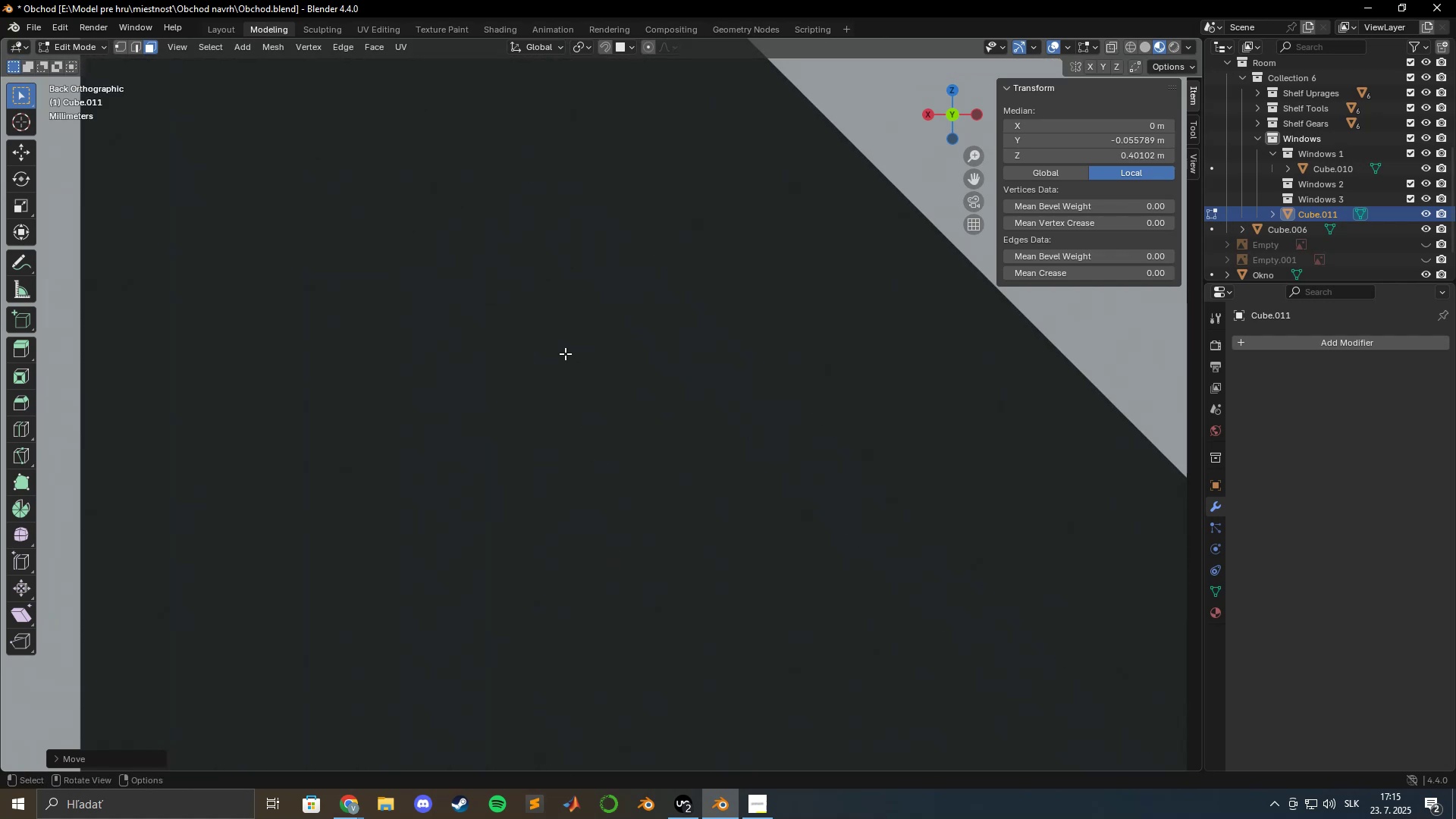 
hold_key(key=ShiftLeft, duration=1.26)
 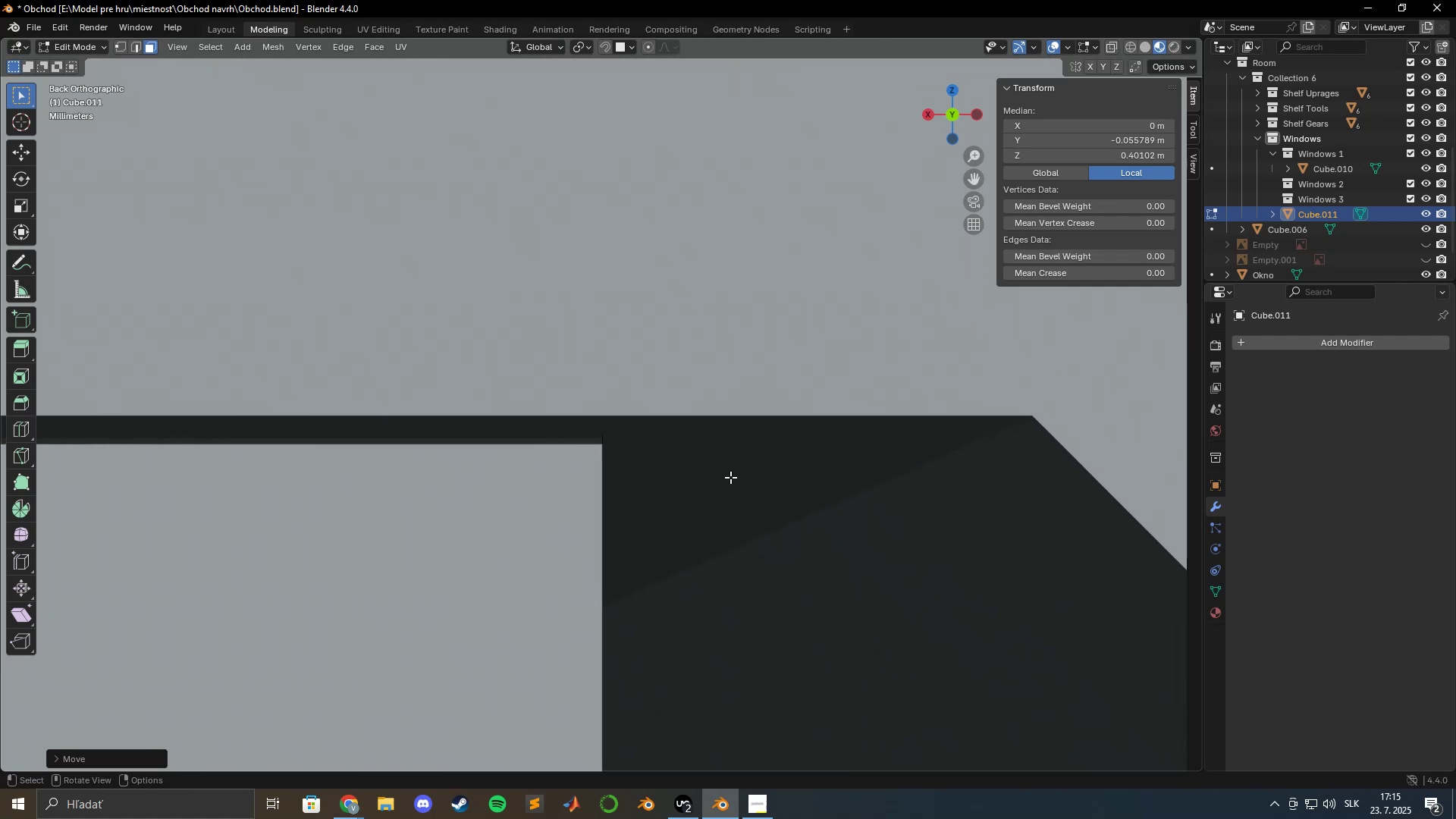 
type(gz)
 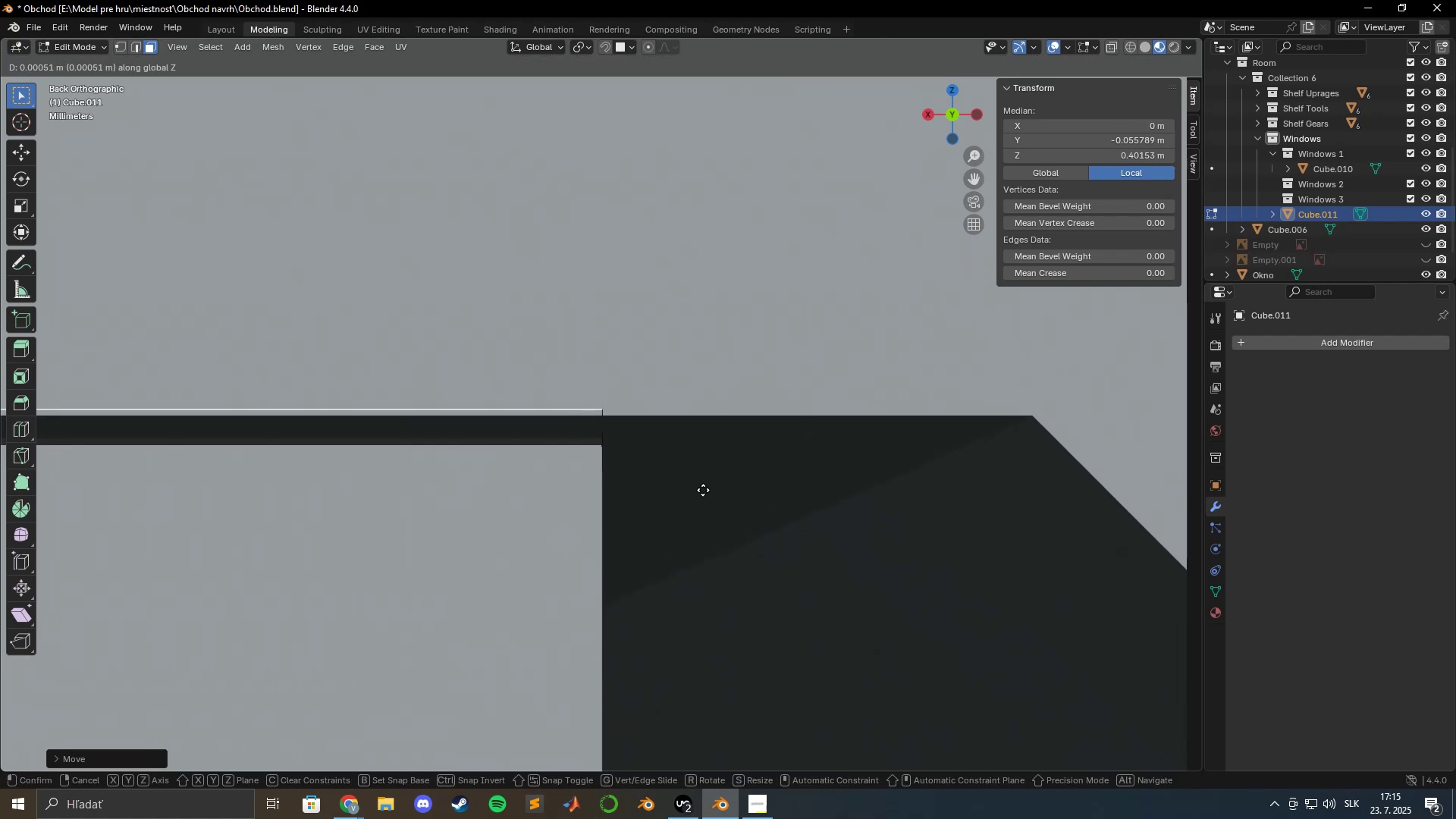 
hold_key(key=ShiftLeft, duration=1.53)
 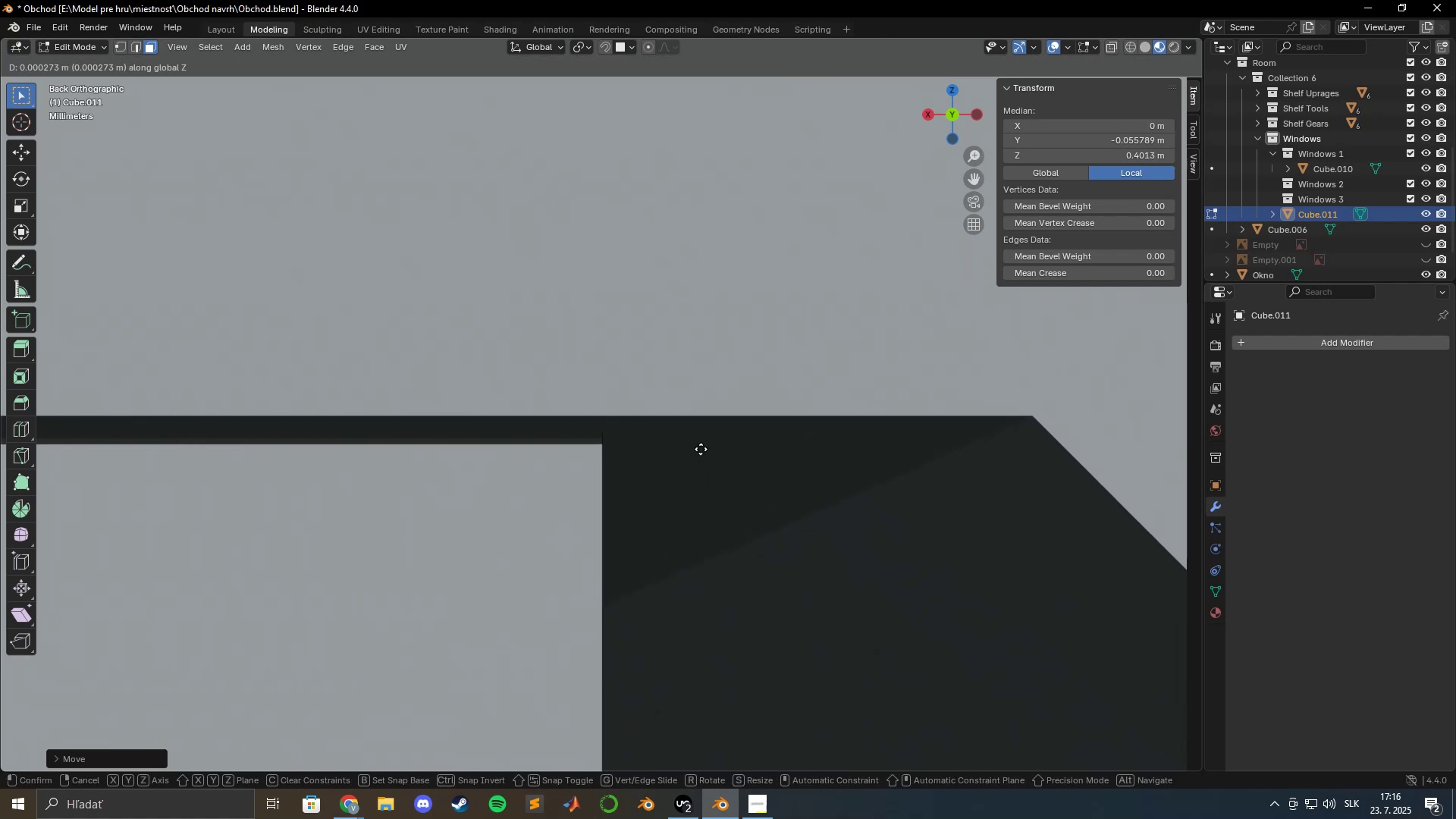 
hold_key(key=ShiftLeft, duration=1.52)
 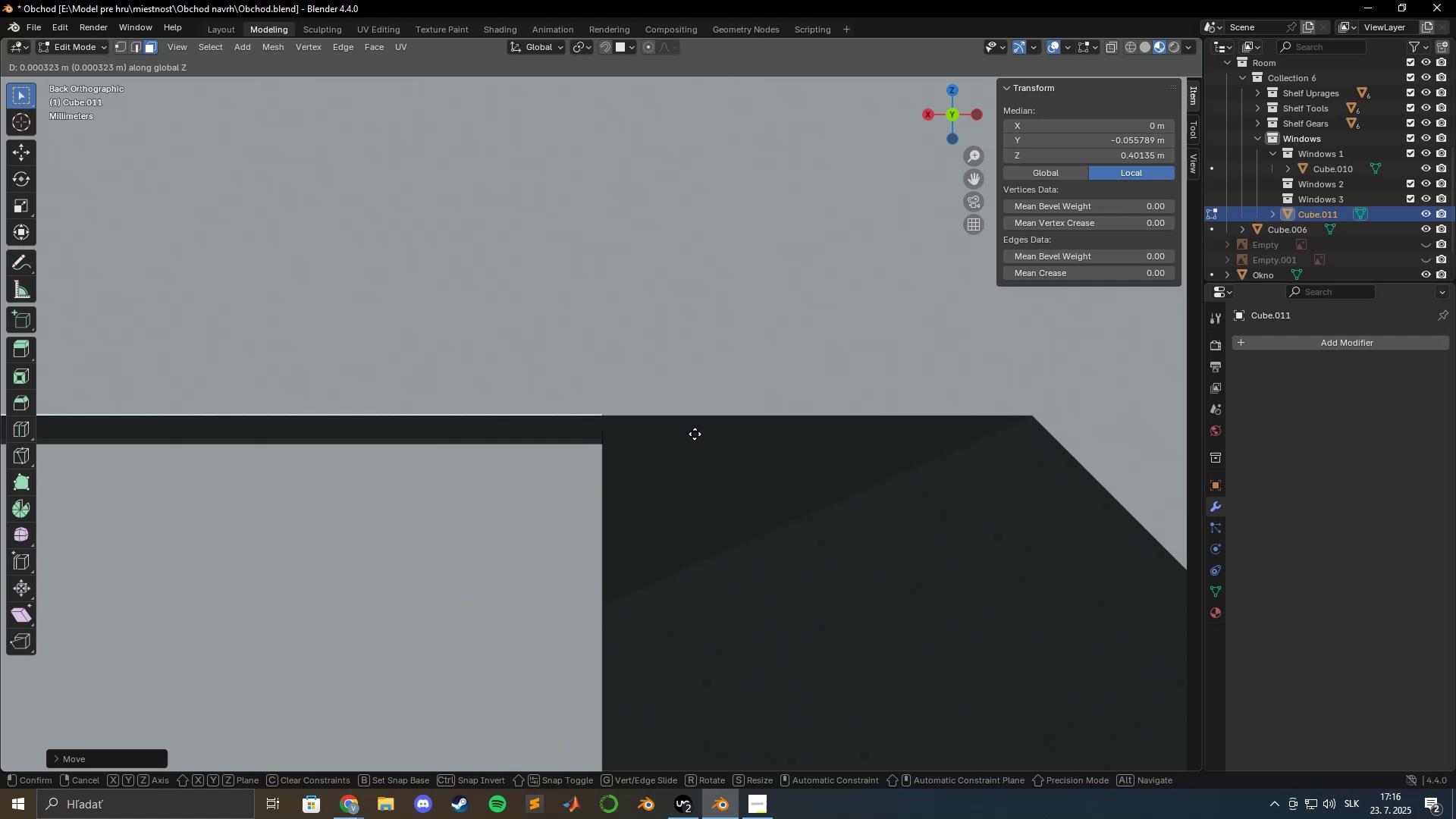 
hold_key(key=ShiftLeft, duration=1.52)
 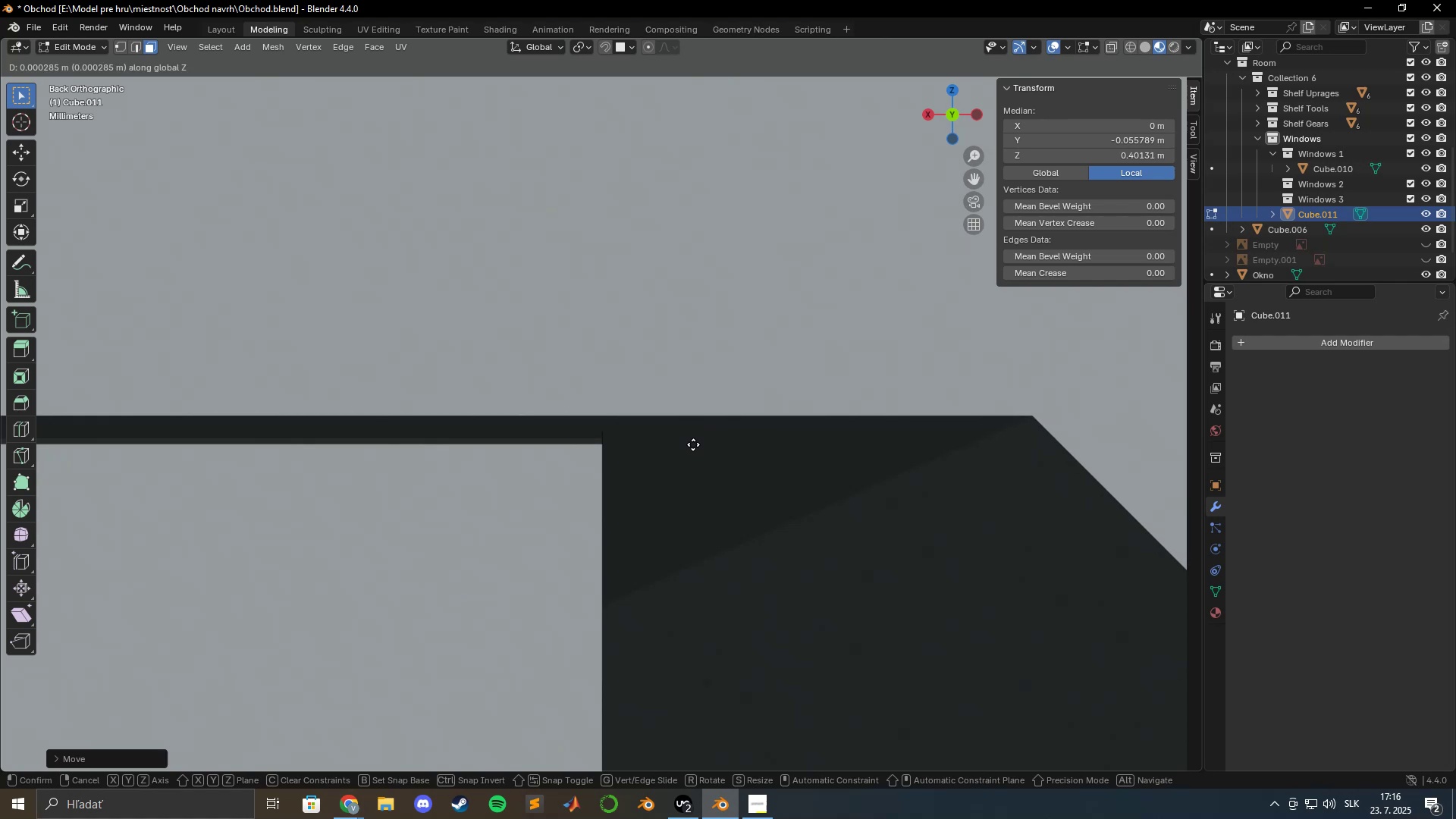 
hold_key(key=ShiftLeft, duration=1.52)
 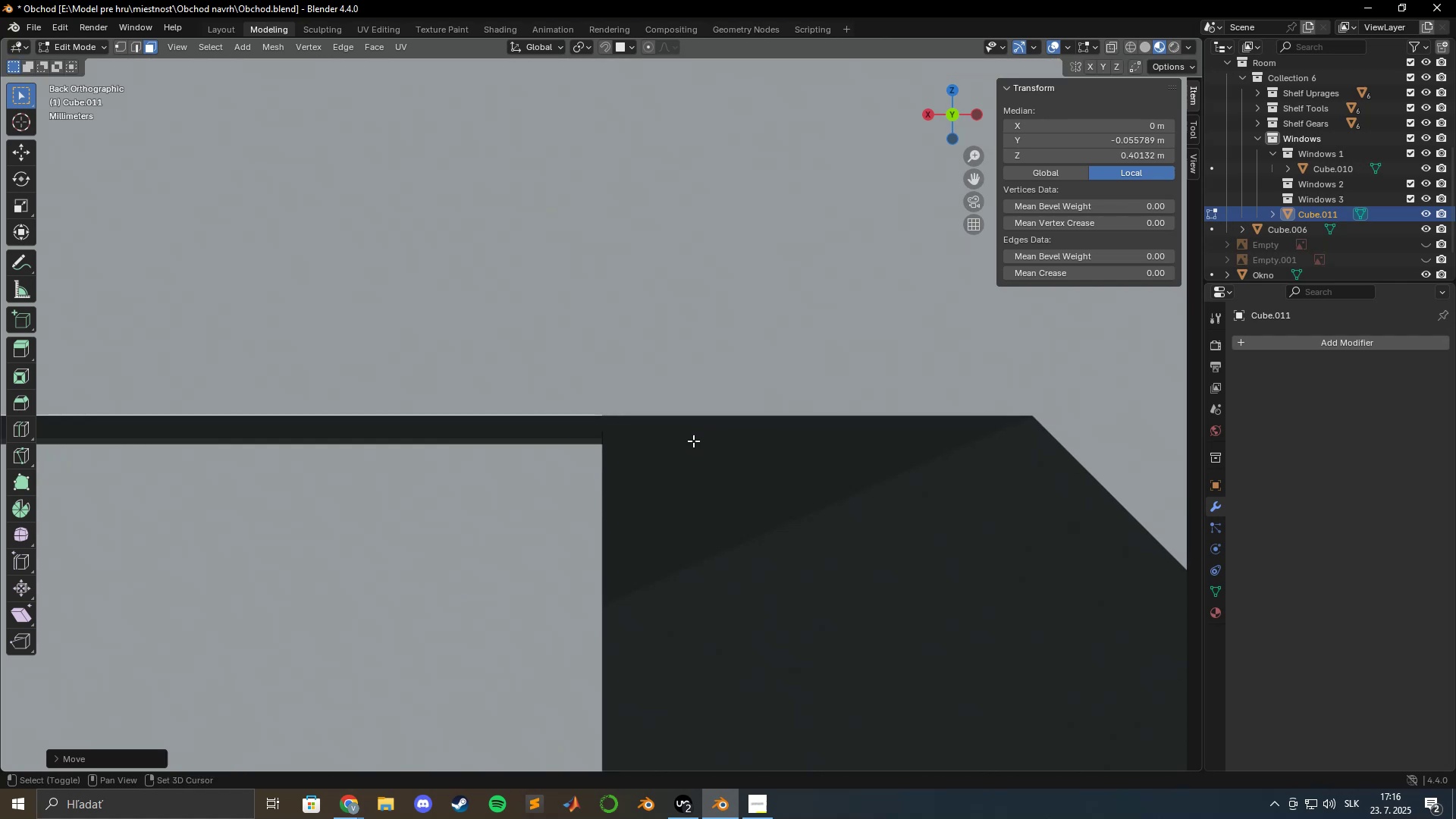 
hold_key(key=ShiftLeft, duration=0.55)
left_click([693, 441])
 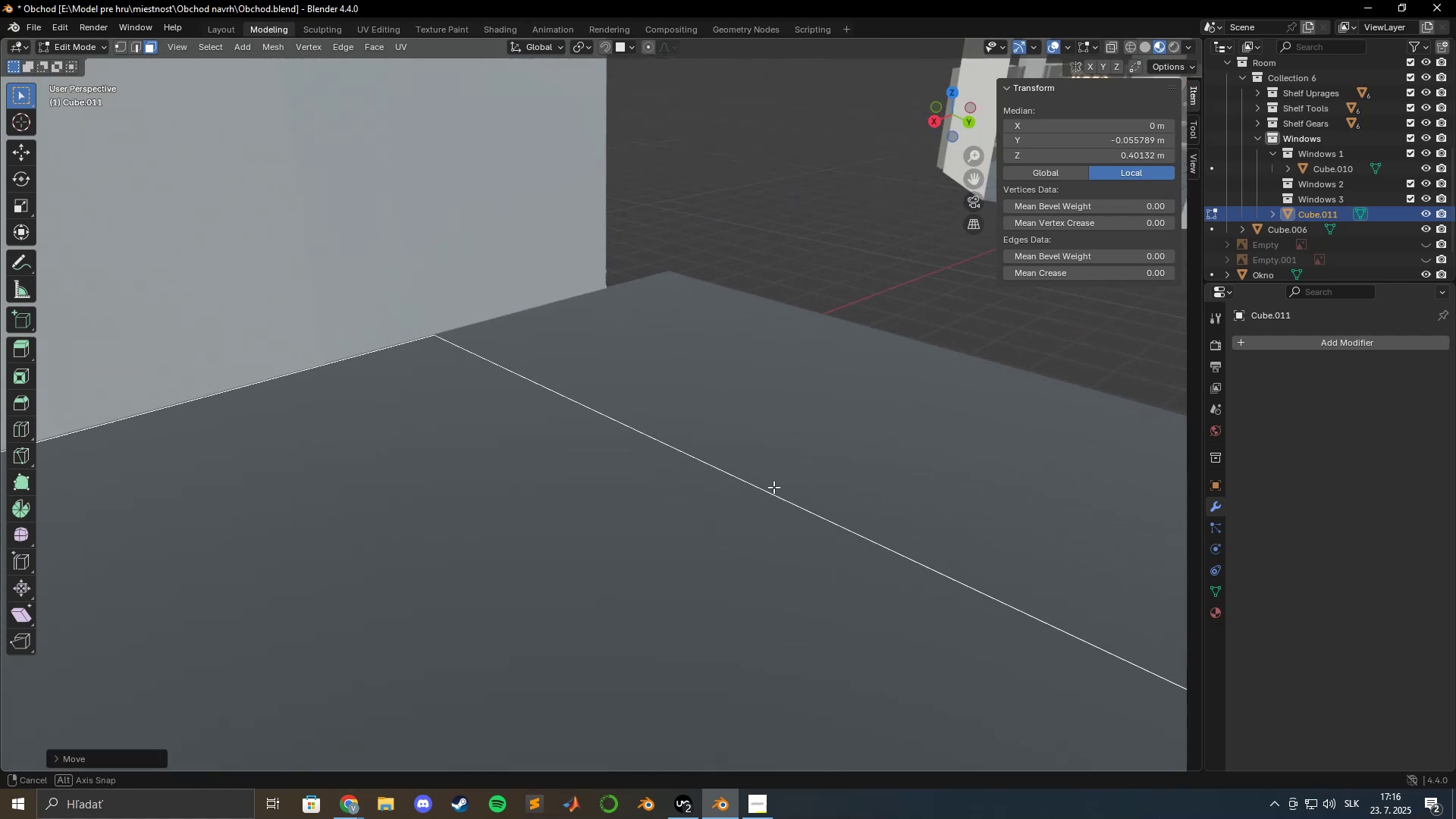 
scroll: coordinate [673, 484], scroll_direction: down, amount: 30.0
 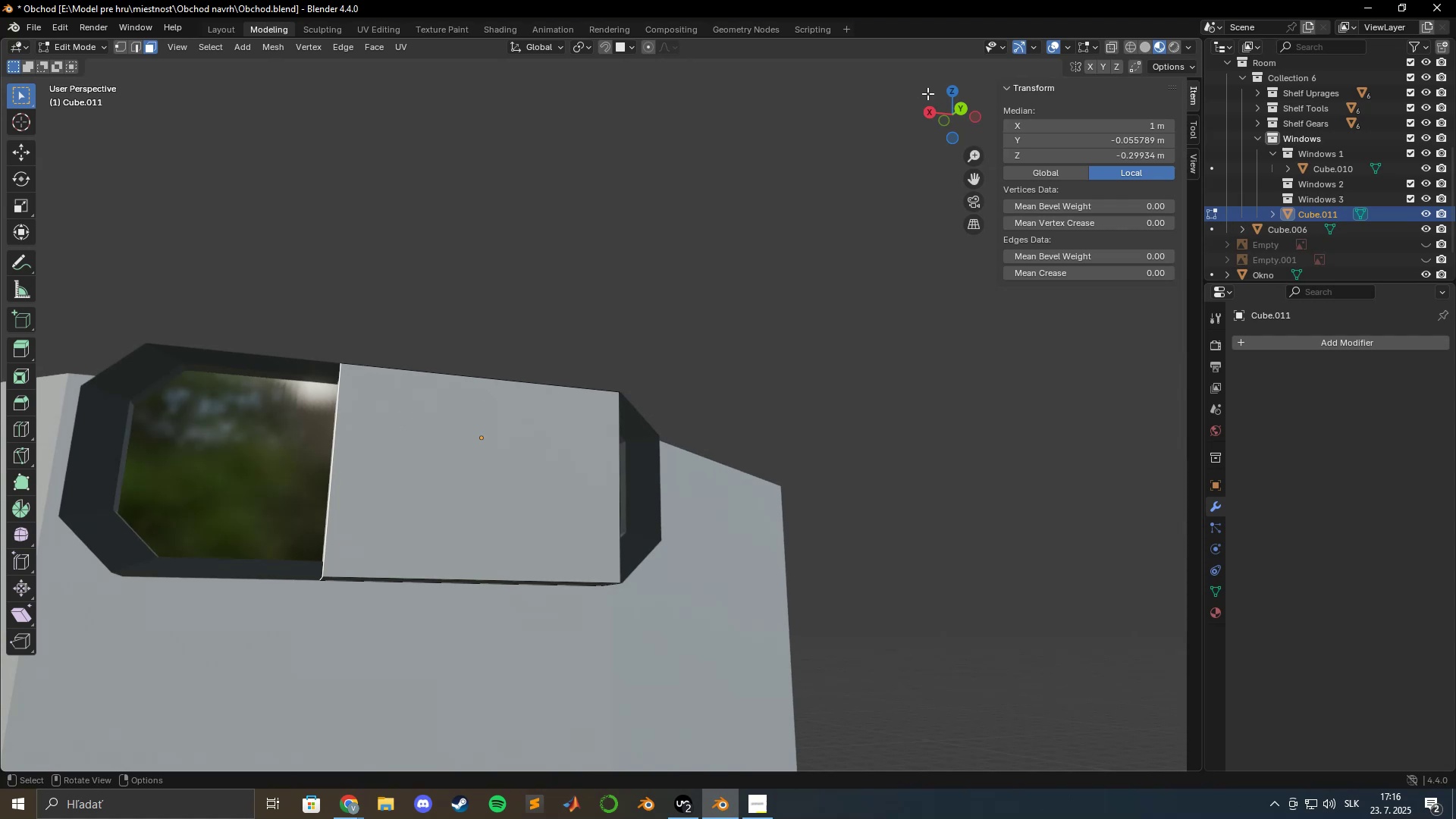 
wait(5.46)
 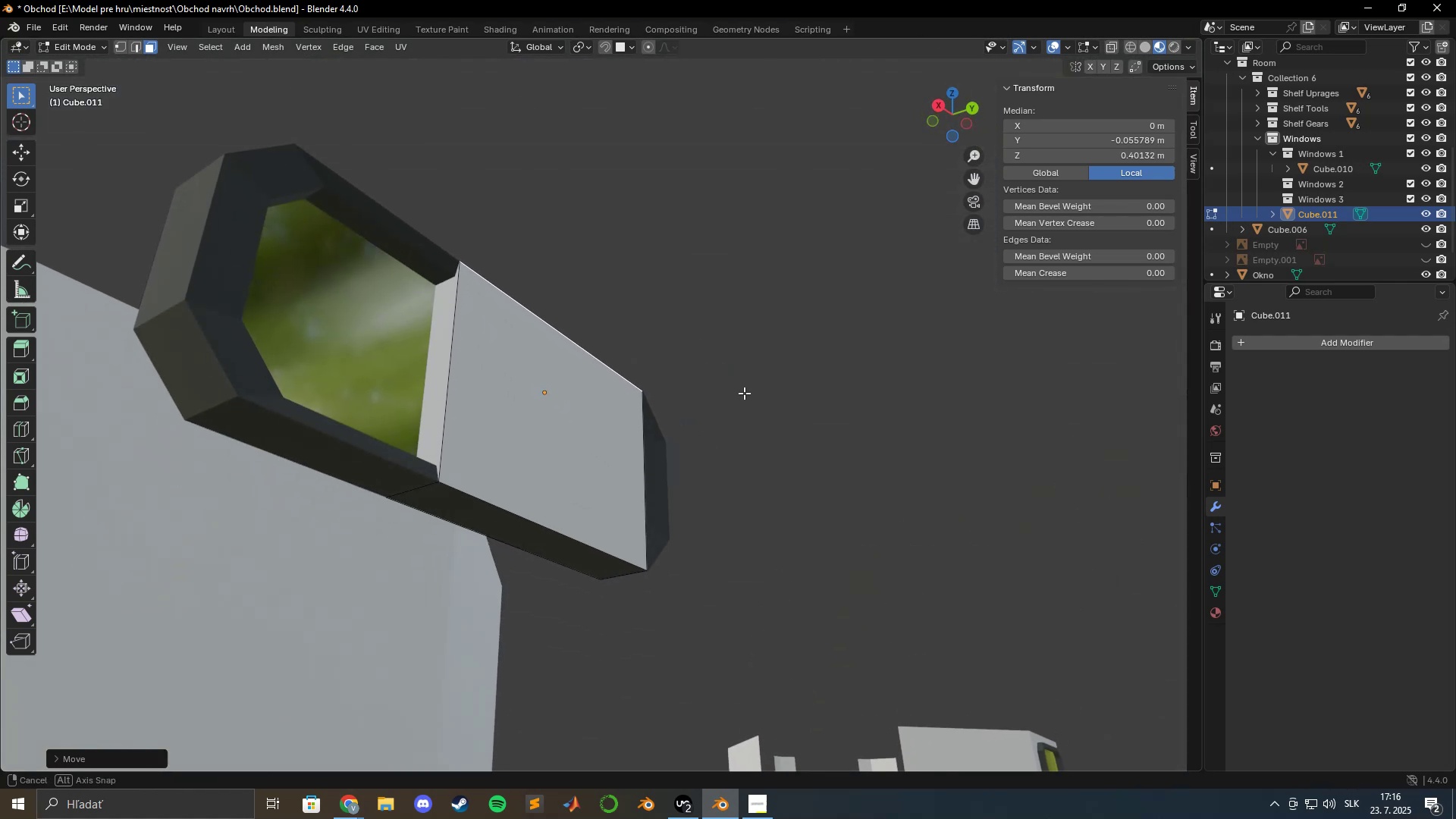 
left_click([964, 108])
 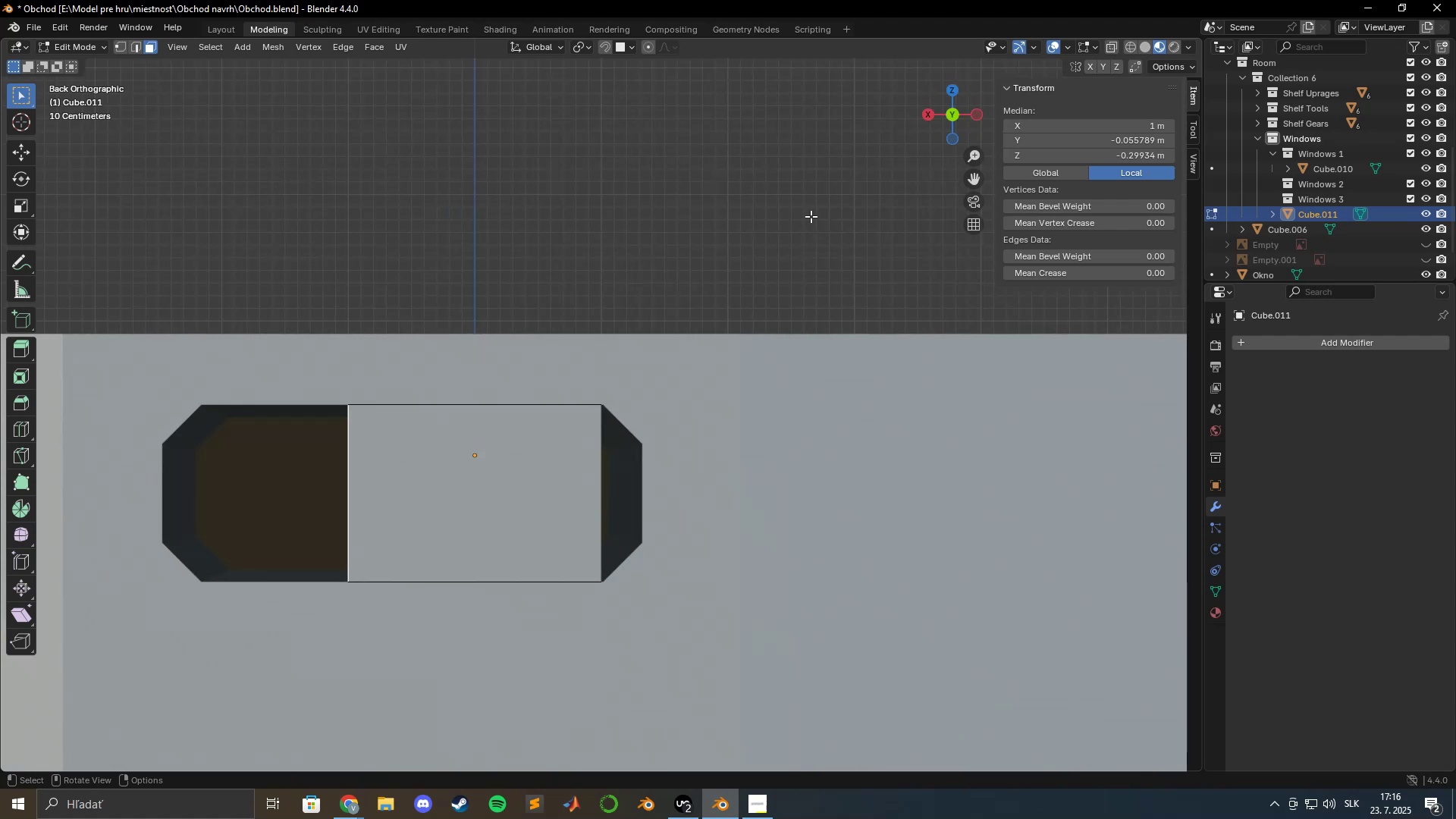 
hold_key(key=ShiftLeft, duration=0.69)
 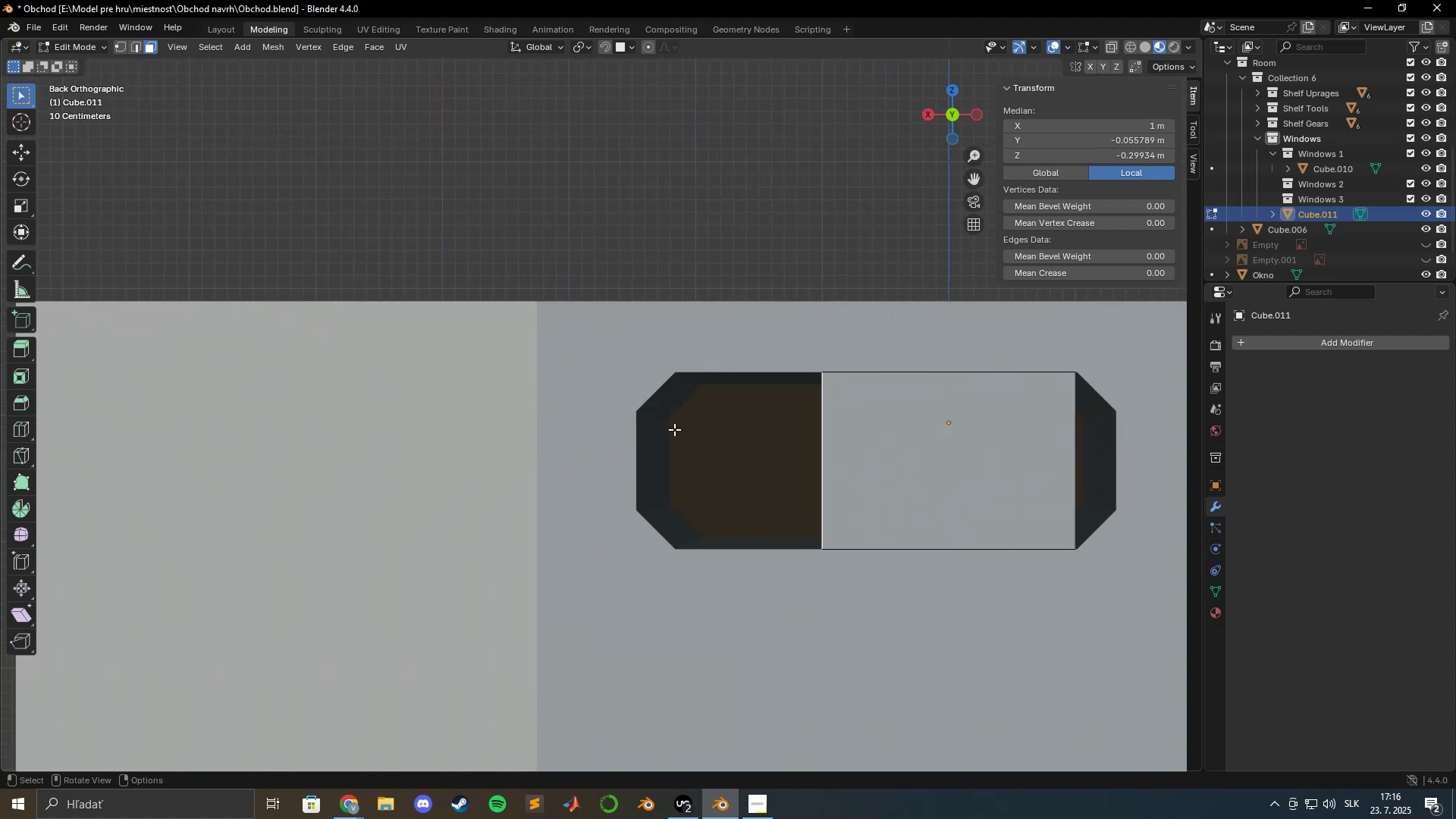 
scroll: coordinate [670, 453], scroll_direction: up, amount: 8.0
 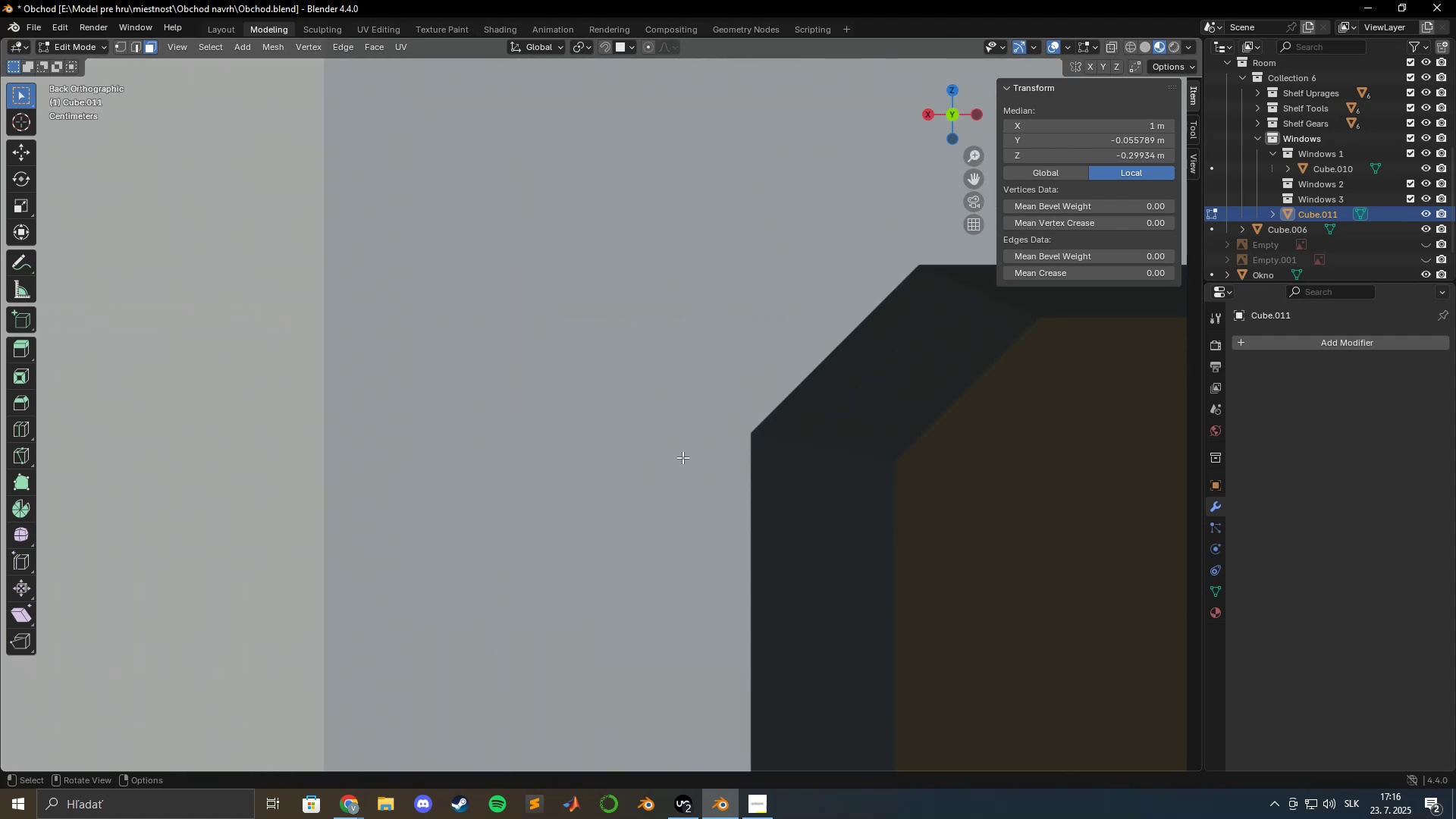 
hold_key(key=ShiftLeft, duration=0.63)
 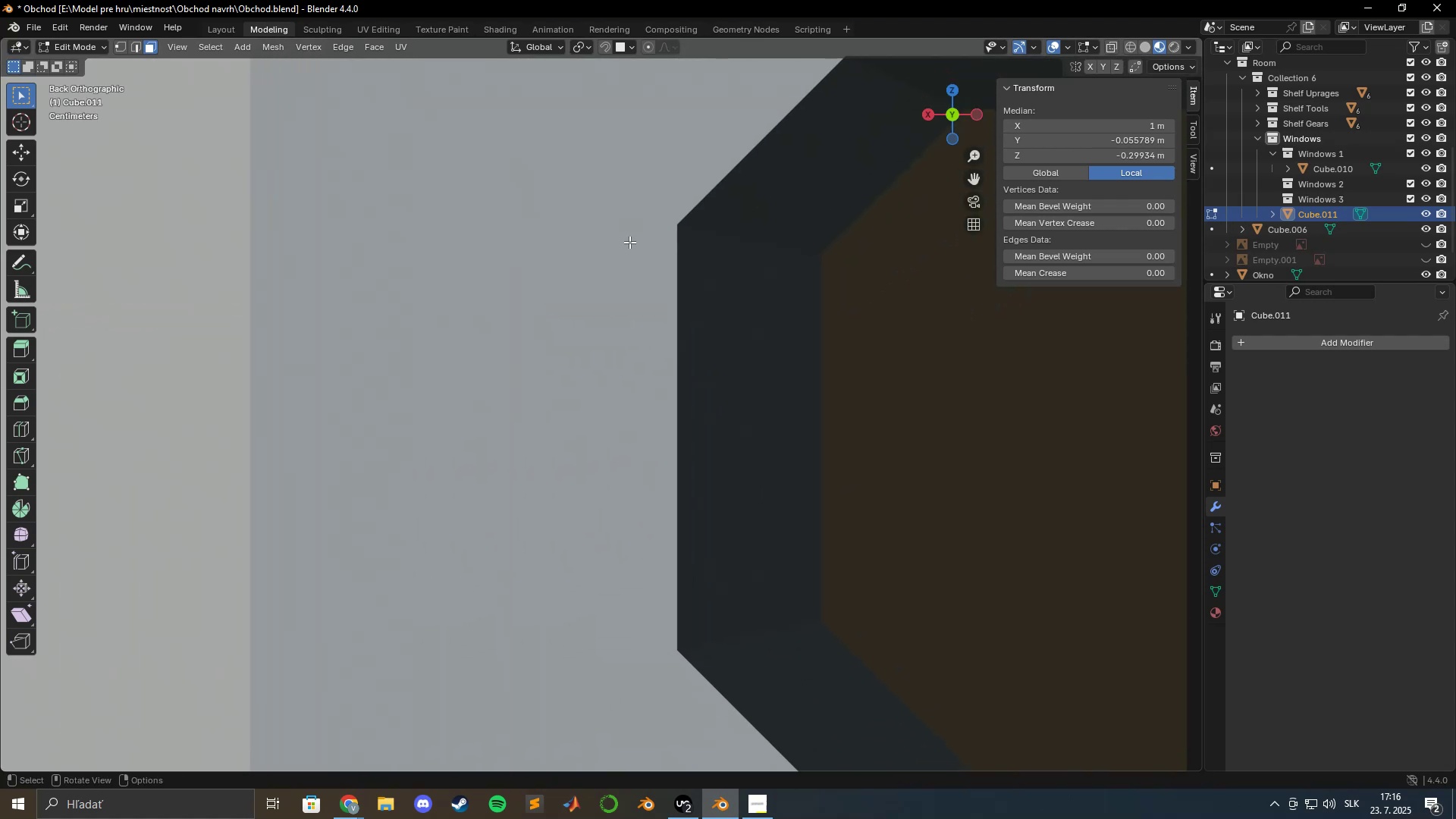 
type(gyx)
 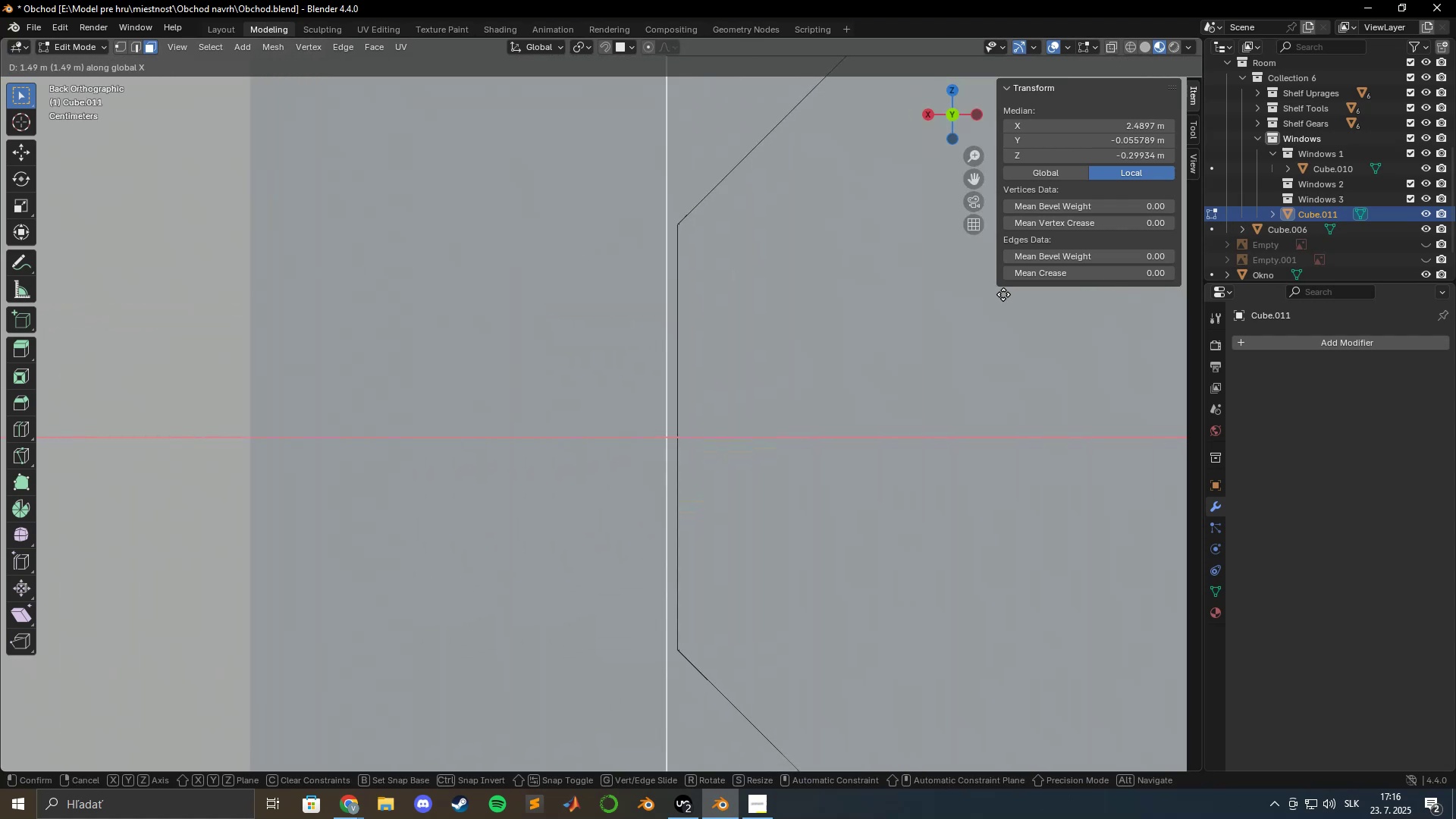 
hold_key(key=ShiftLeft, duration=1.5)
 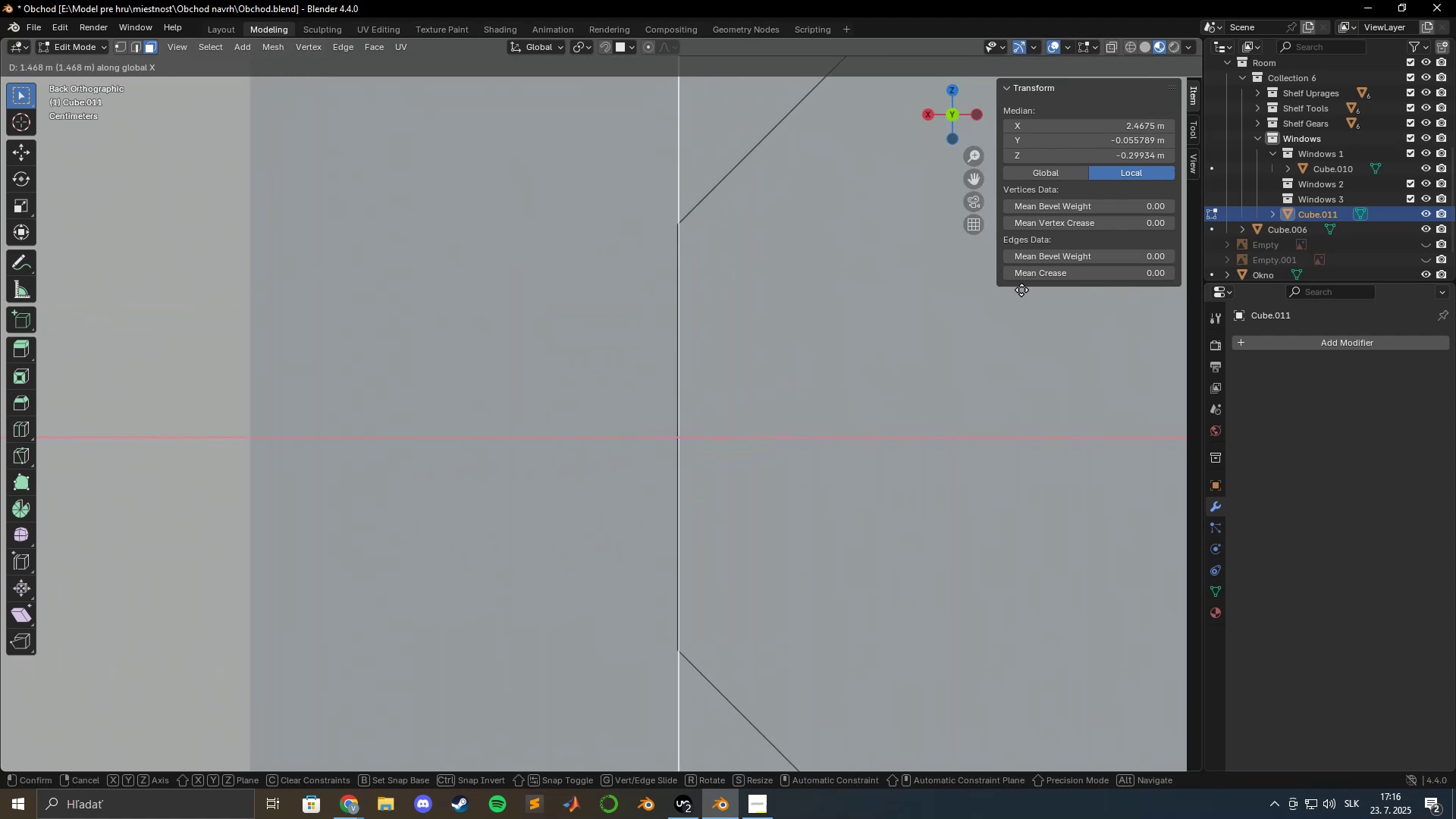 
hold_key(key=ShiftLeft, duration=1.51)
 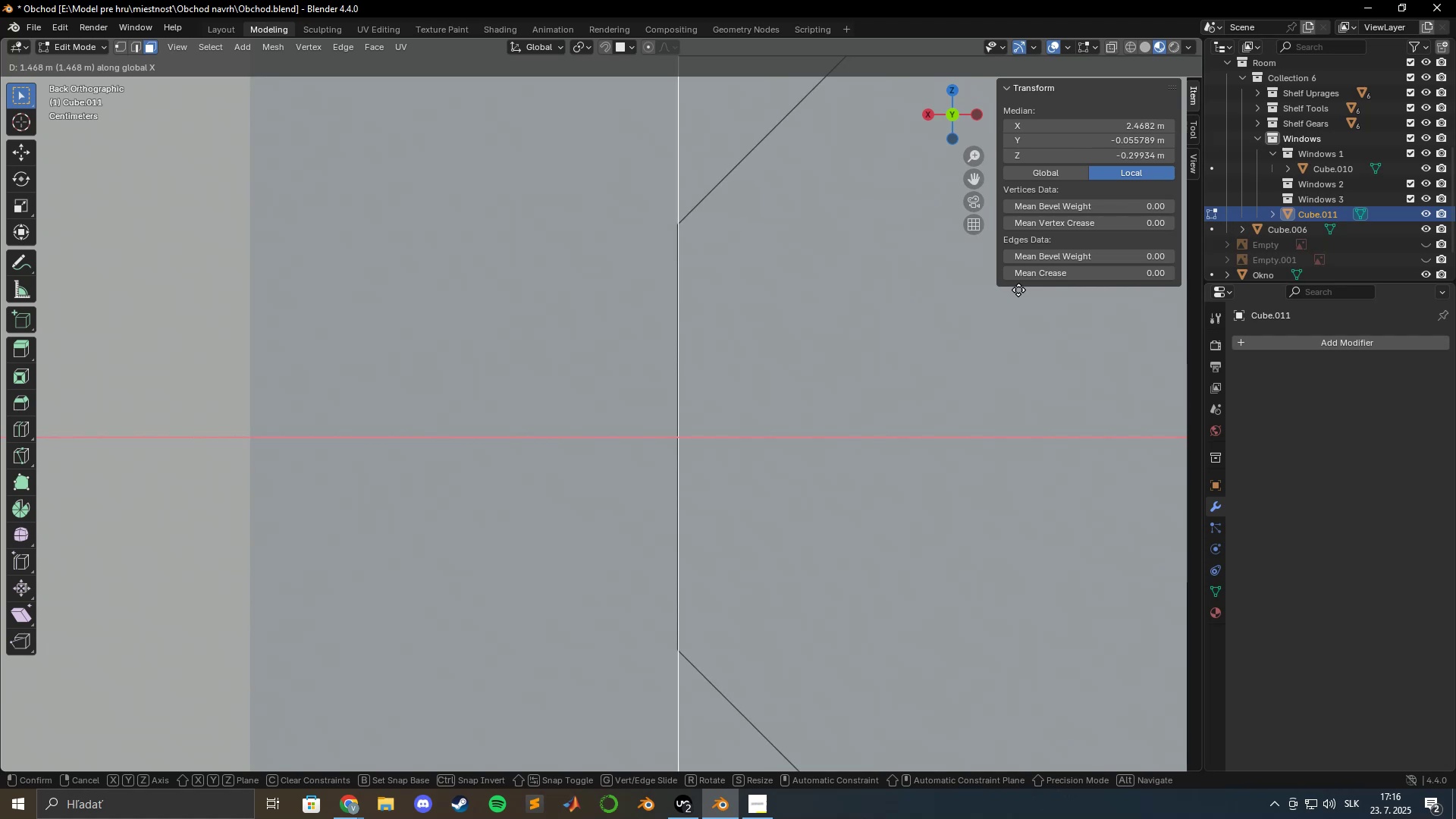 
hold_key(key=ShiftLeft, duration=1.52)
 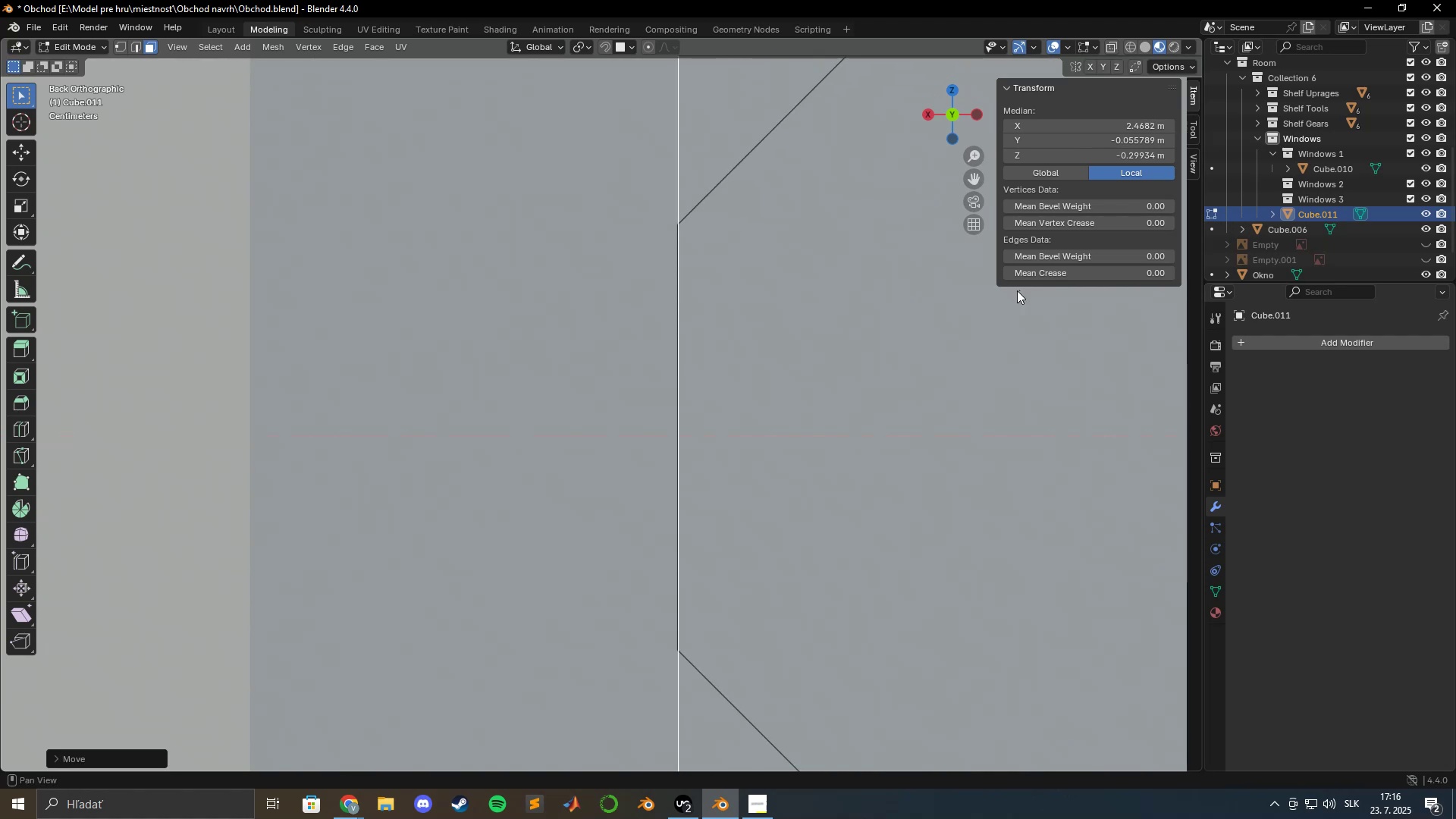 
hold_key(key=ShiftLeft, duration=0.36)
left_click([1018, 290])
 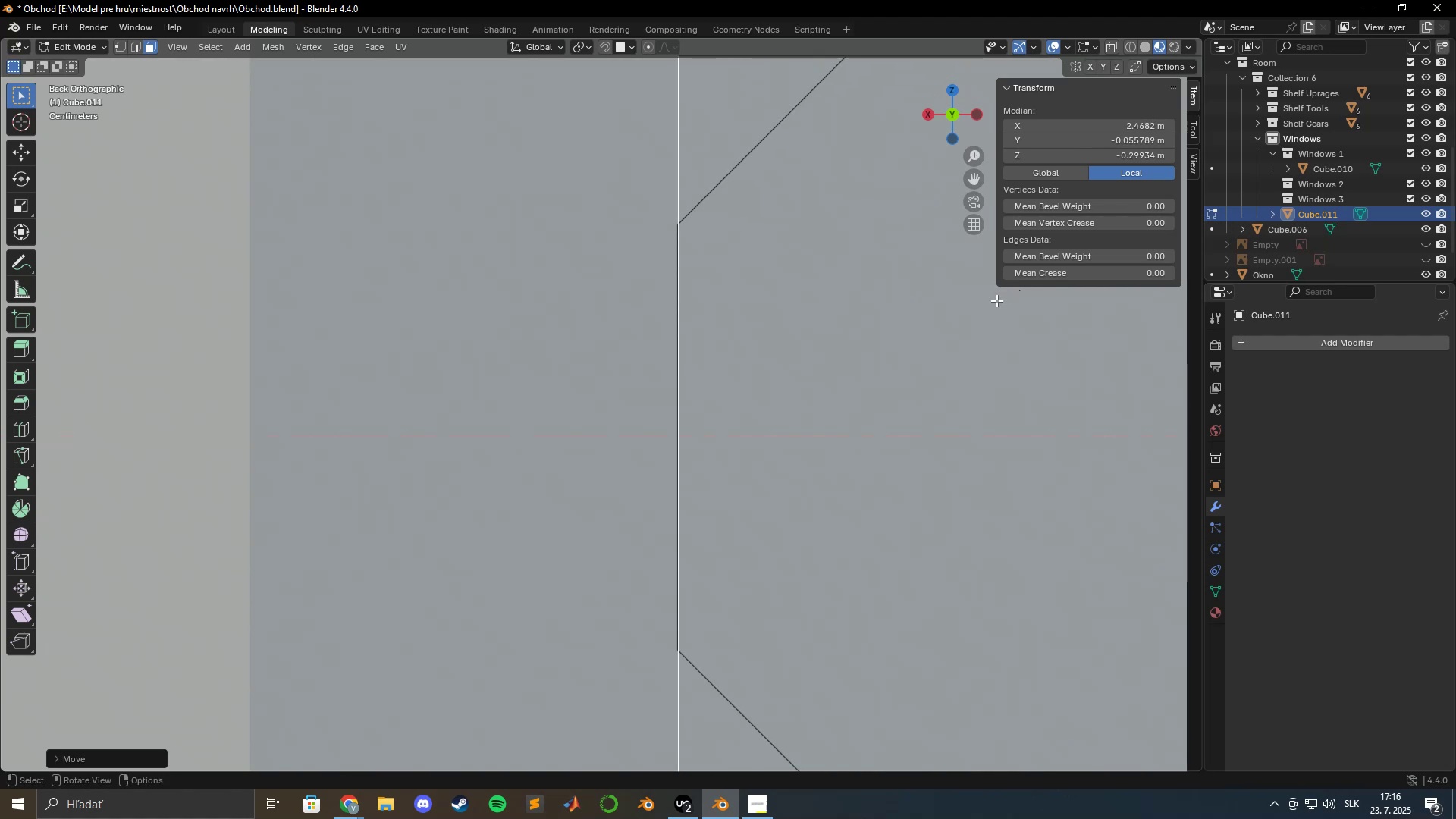 
scroll: coordinate [946, 336], scroll_direction: down, amount: 9.0
 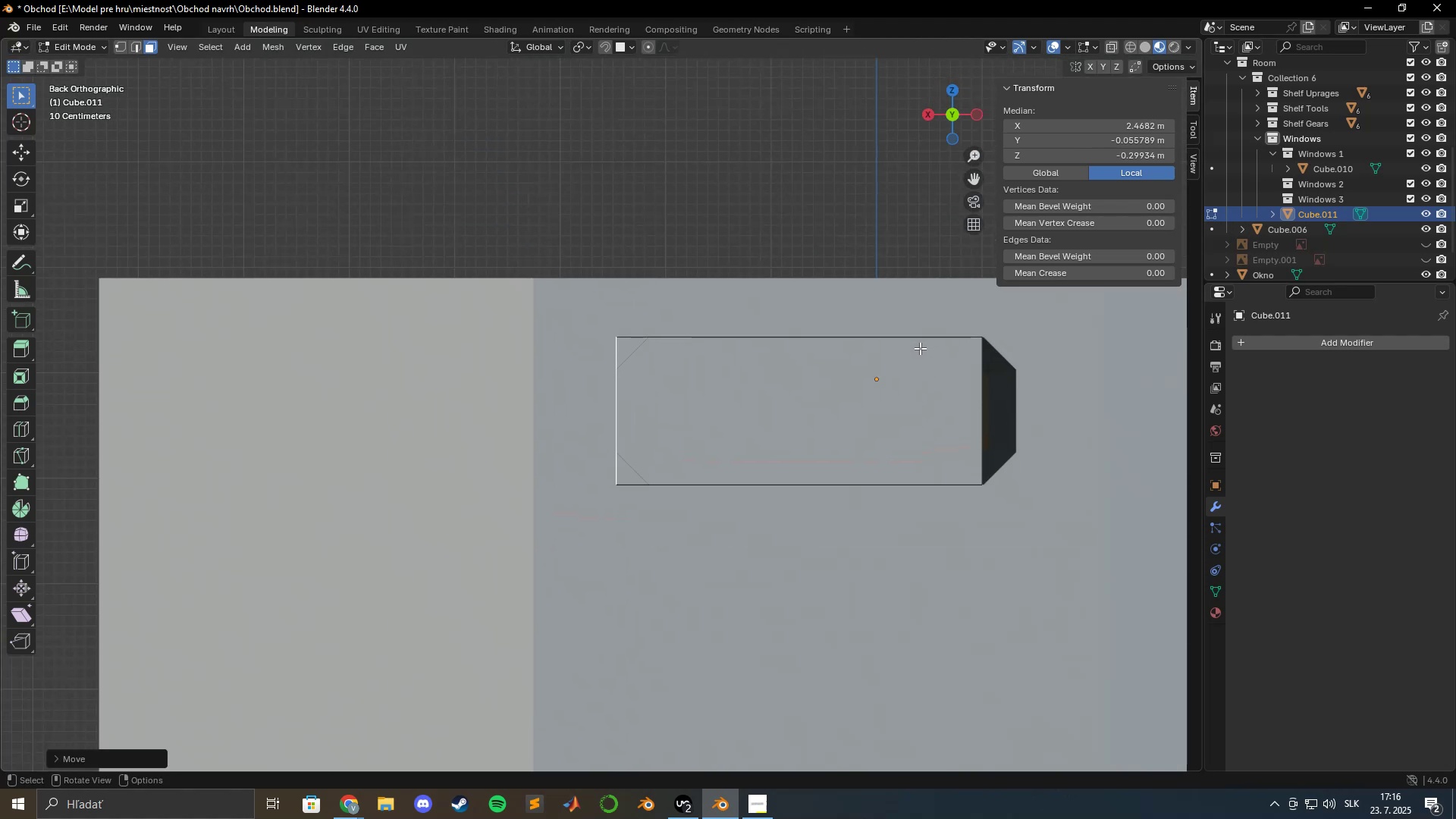 
hold_key(key=ShiftLeft, duration=0.49)
 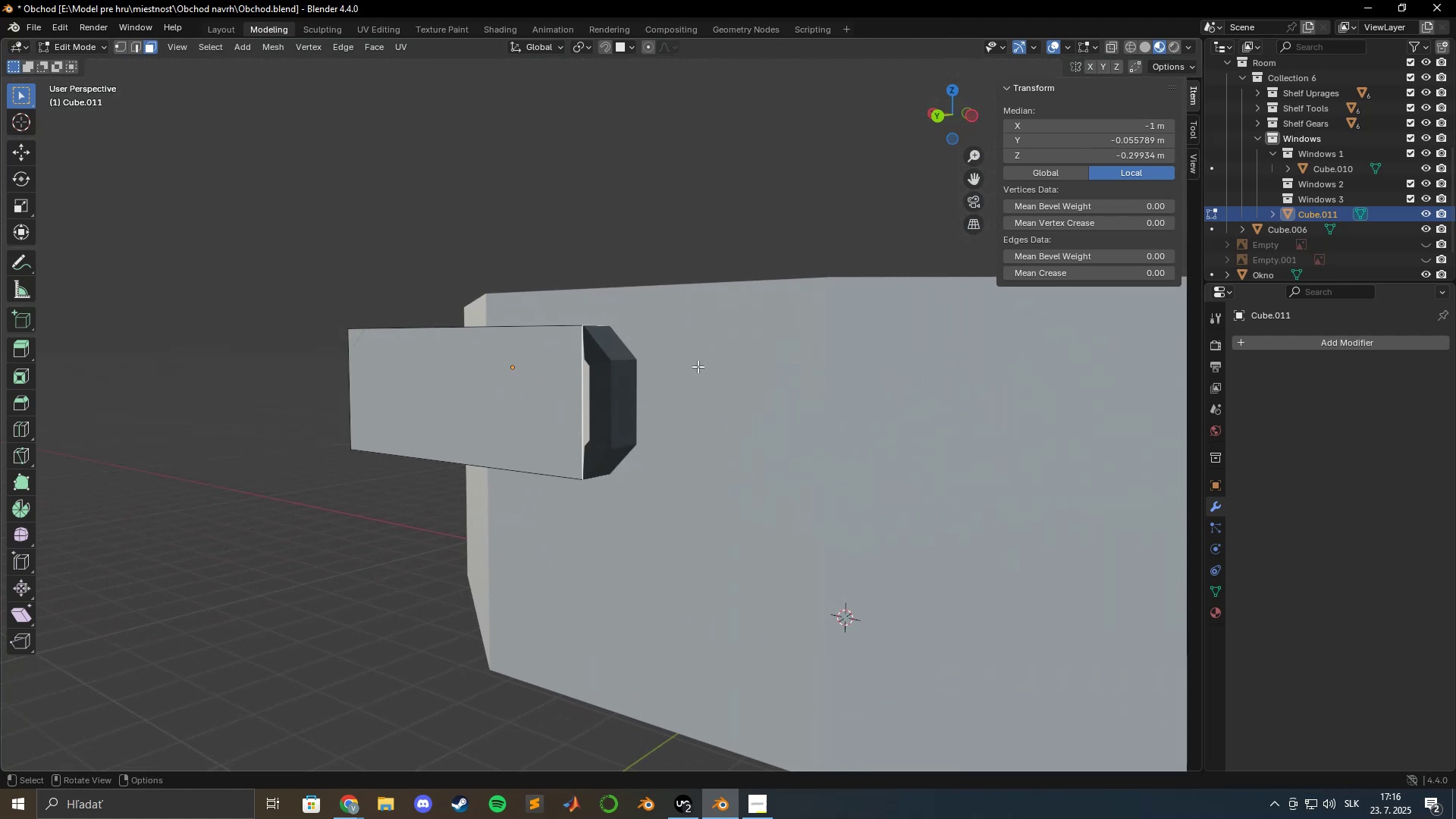 
left_click([934, 116])
 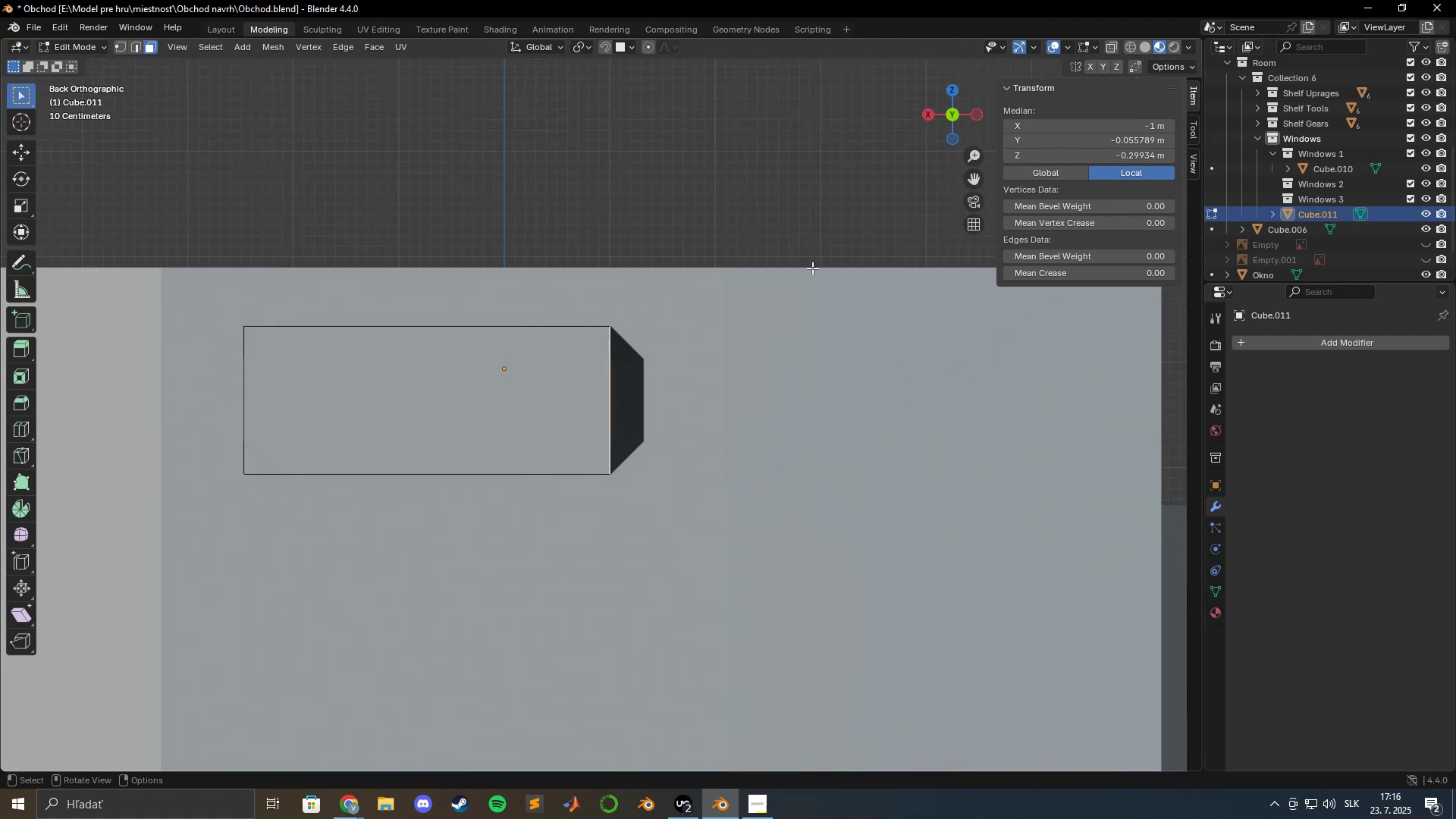 
scroll: coordinate [738, 337], scroll_direction: up, amount: 12.0
 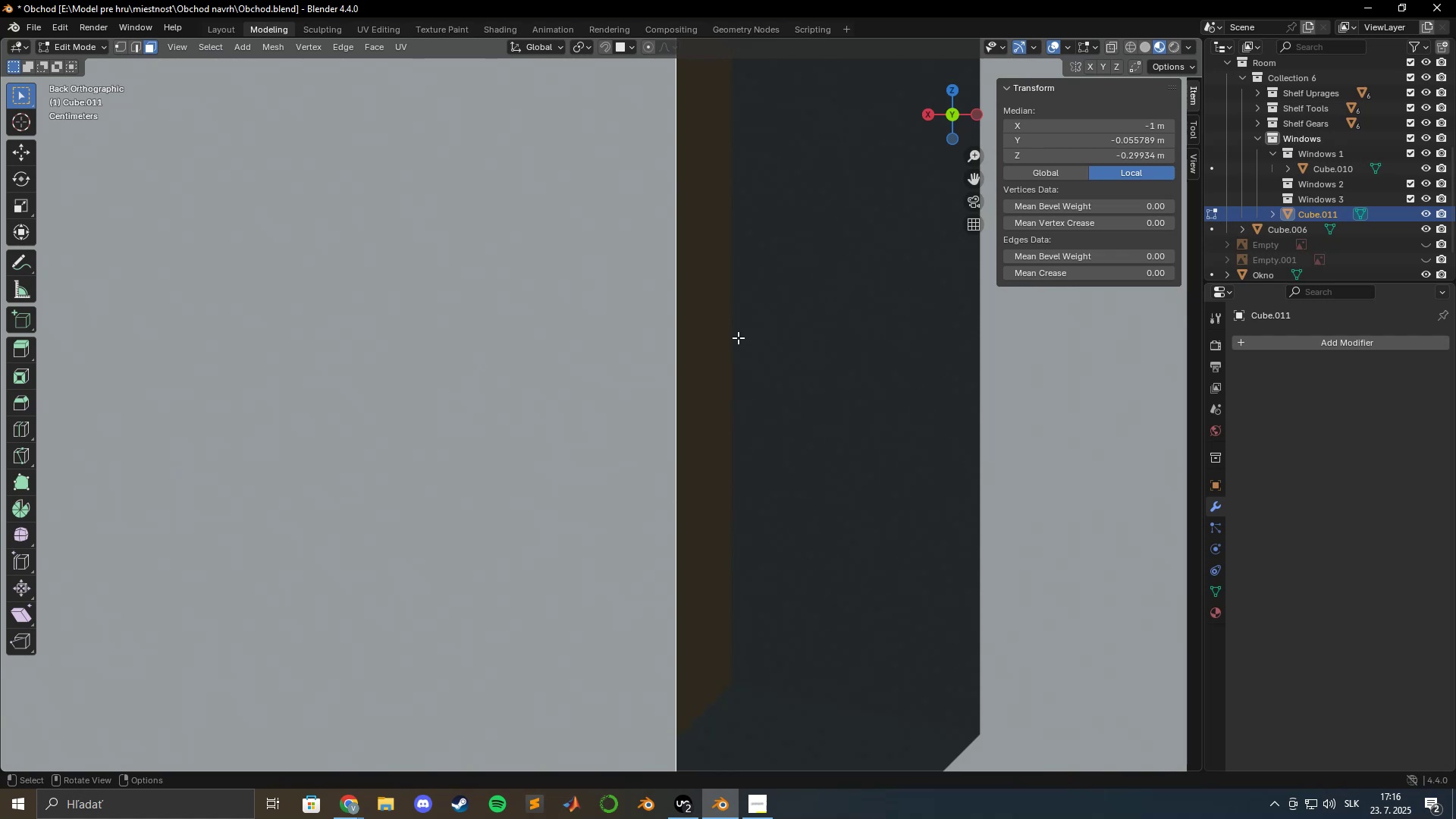 
hold_key(key=ShiftLeft, duration=0.69)
 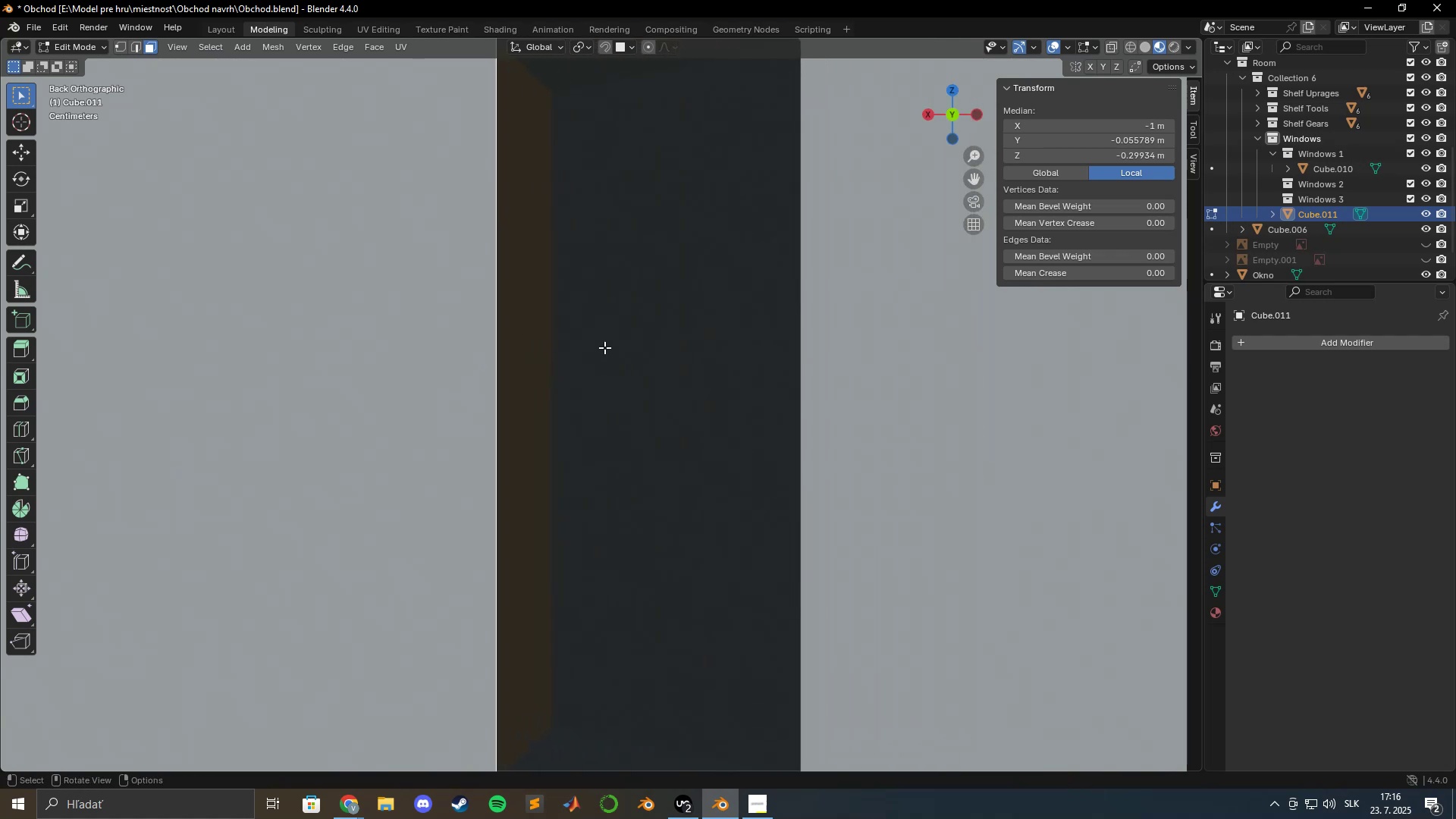 
type(gyx)
 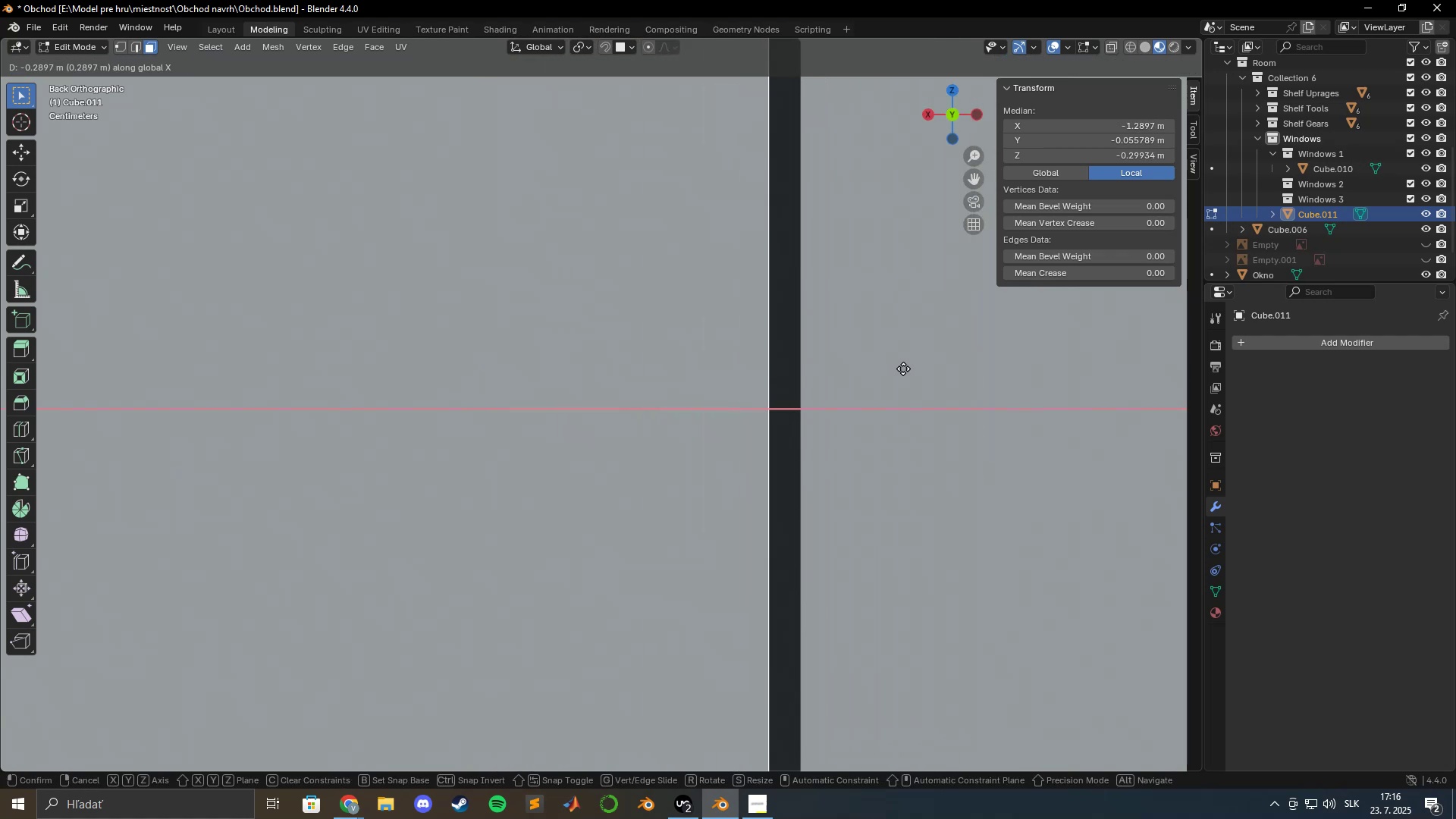 
hold_key(key=ShiftLeft, duration=0.5)
left_click([940, 370])
 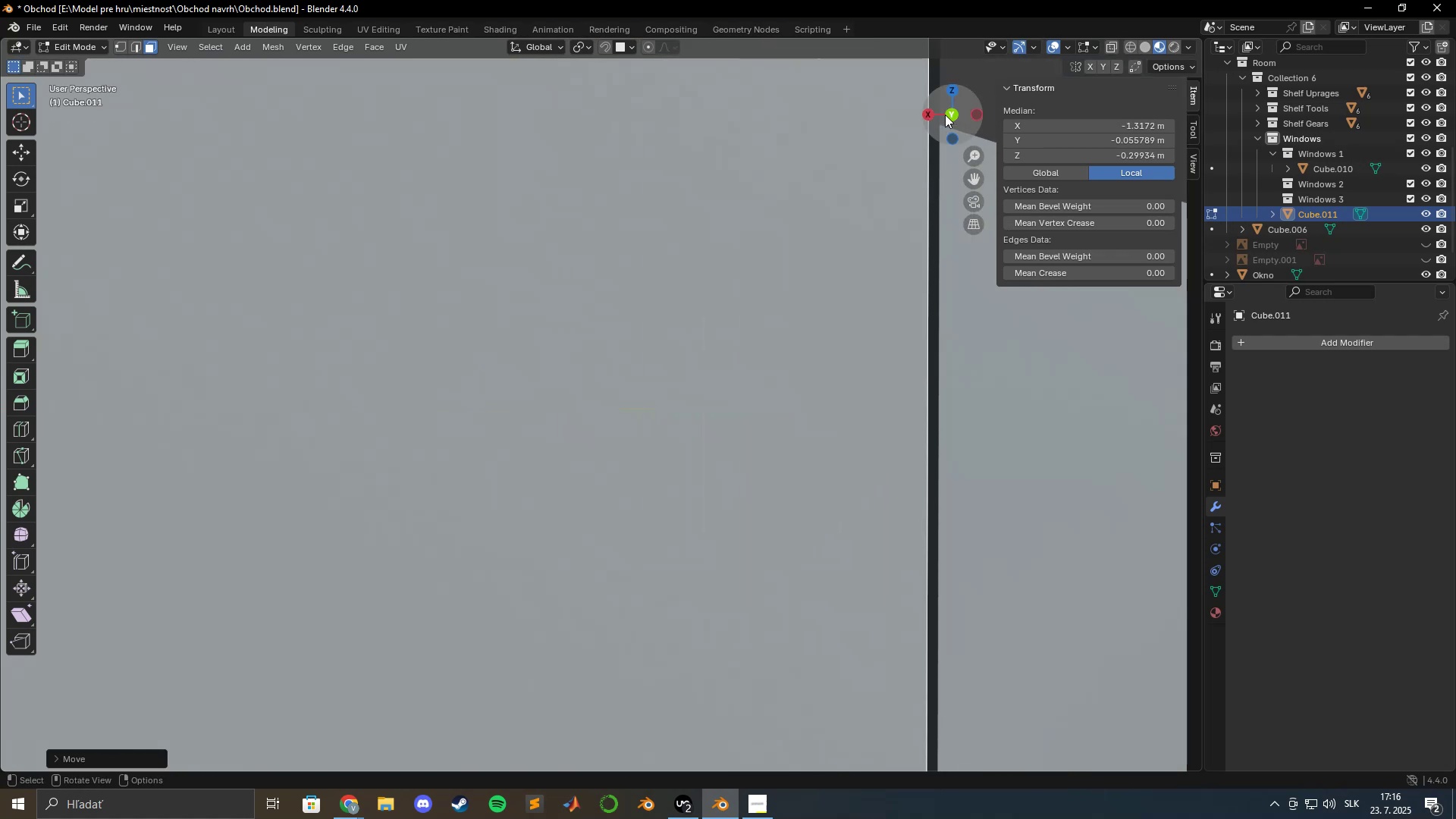 
left_click([952, 114])
 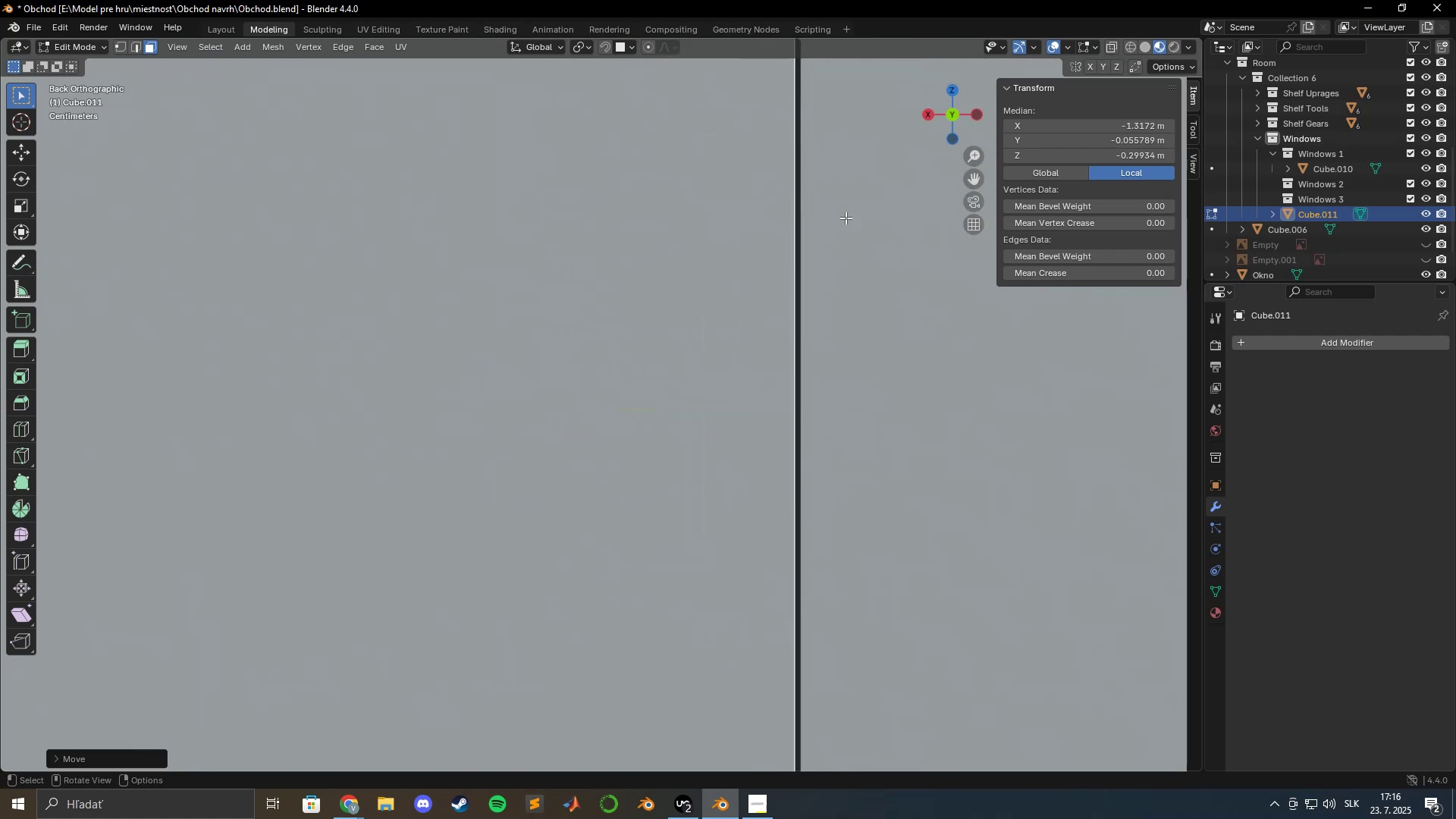 
hold_key(key=ShiftLeft, duration=0.57)
 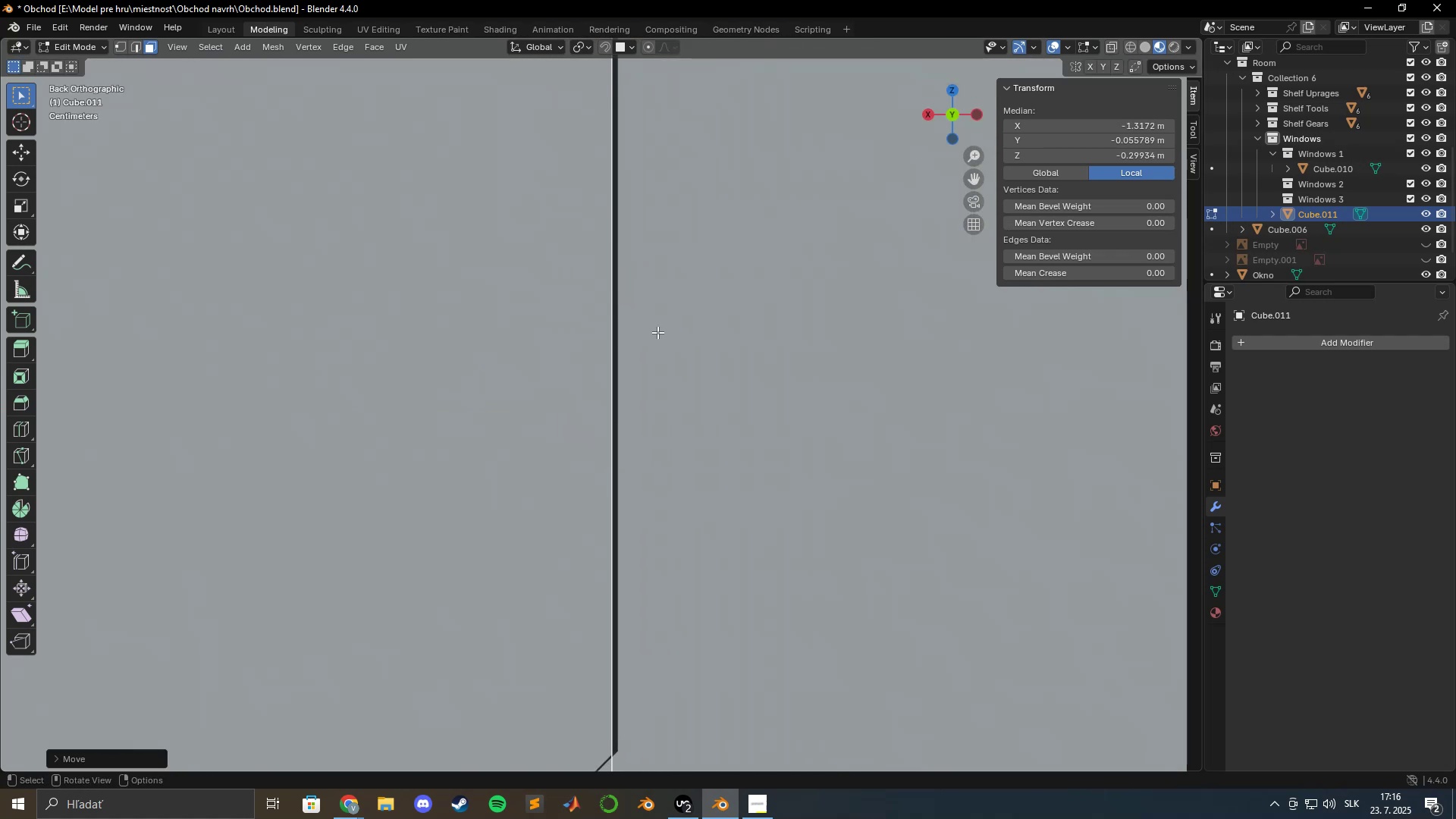 
scroll: coordinate [648, 359], scroll_direction: up, amount: 13.0
 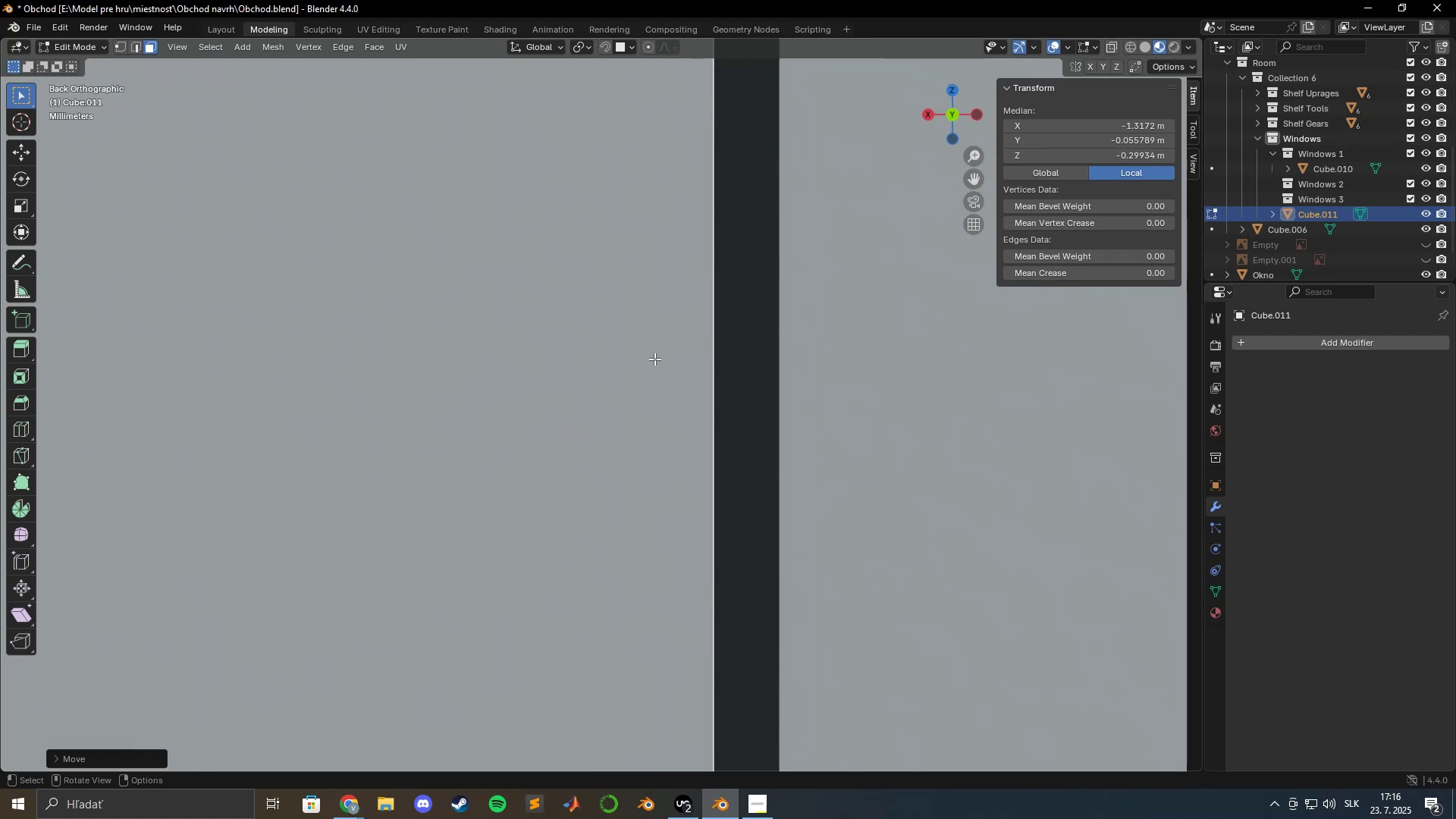 
hold_key(key=ShiftLeft, duration=0.51)
 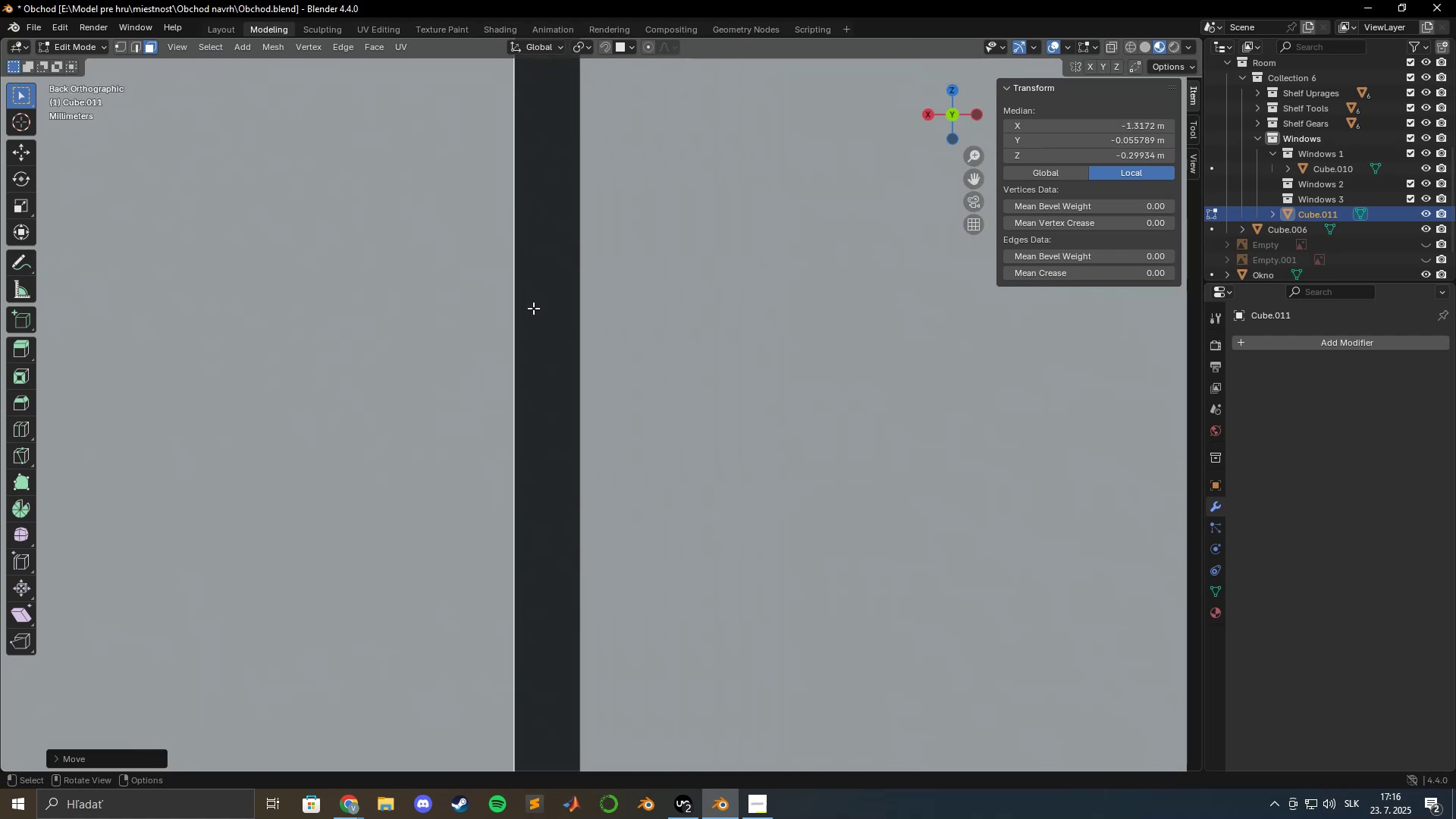 
type(gyx)
 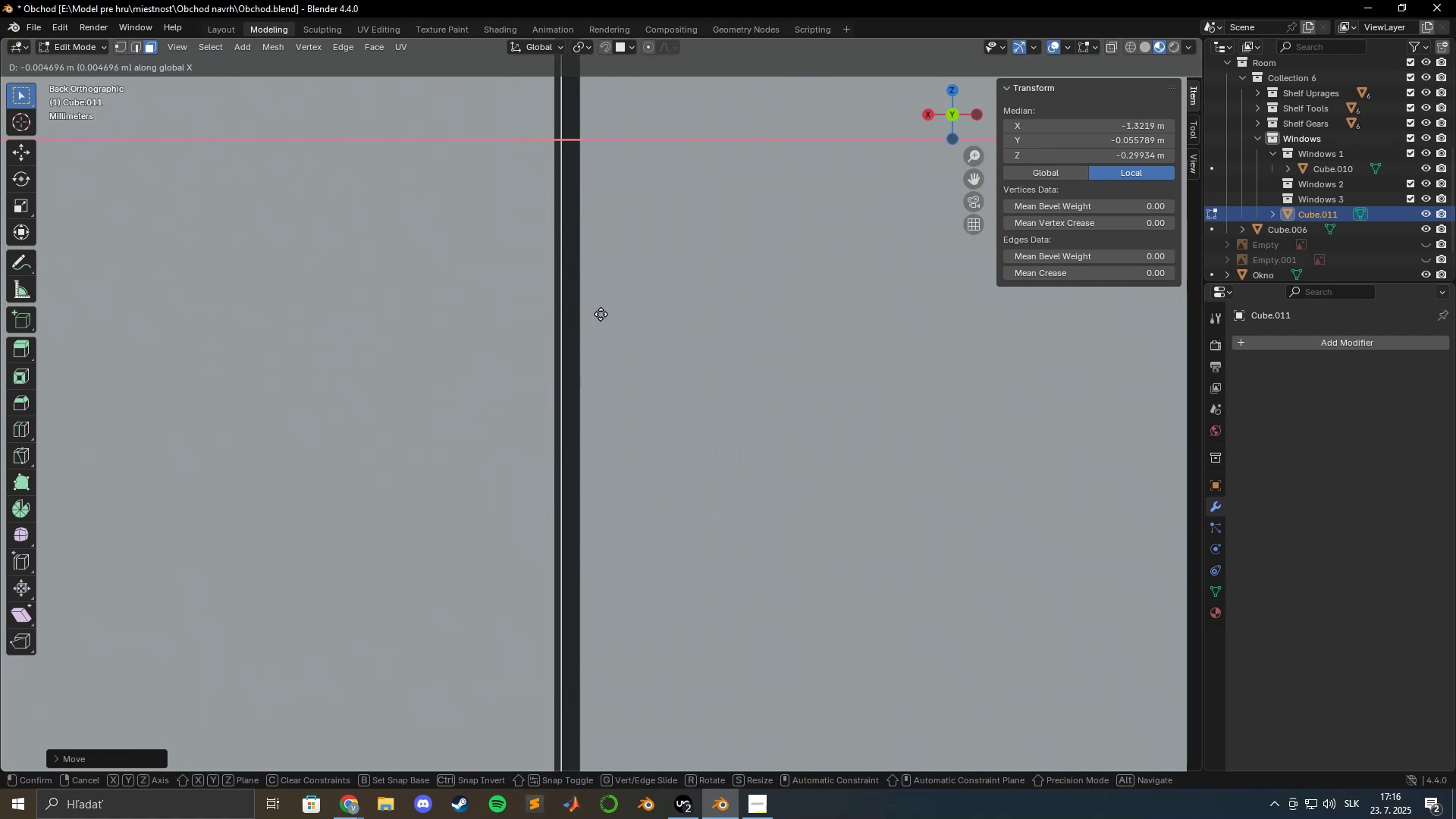 
hold_key(key=ShiftLeft, duration=1.5)
 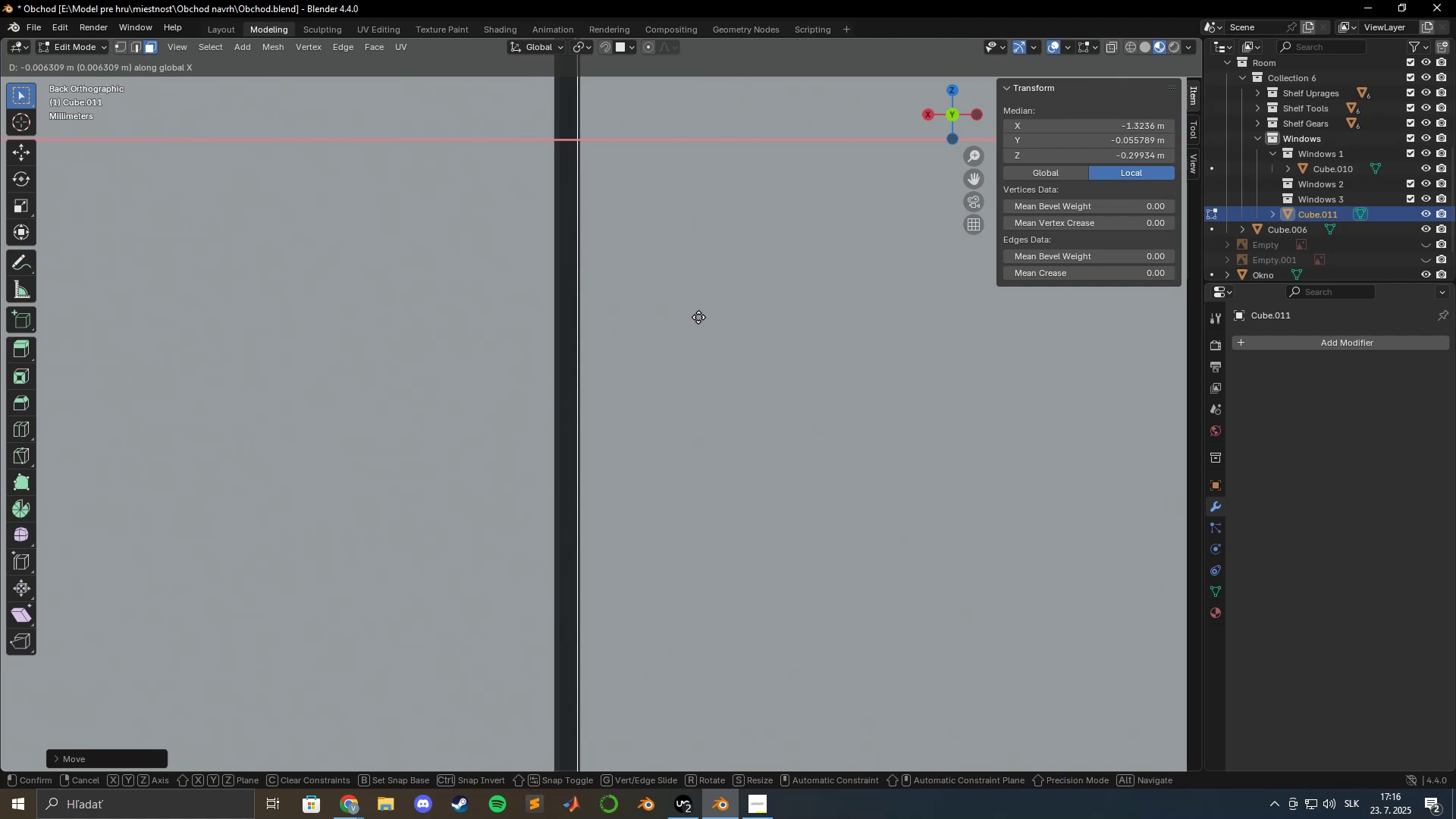 
hold_key(key=ShiftLeft, duration=1.51)
 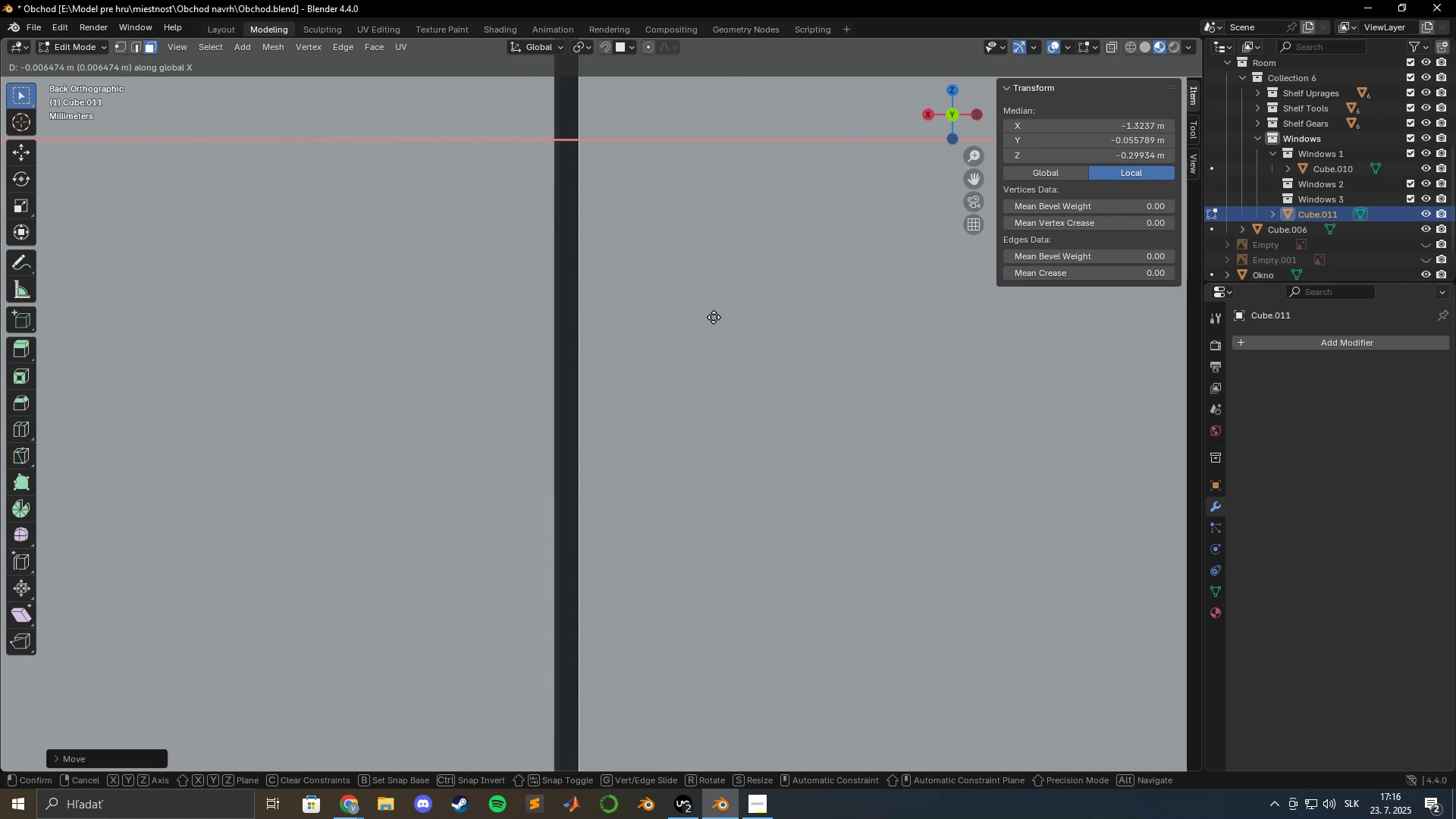 
hold_key(key=ShiftLeft, duration=1.5)
left_click([714, 317])
 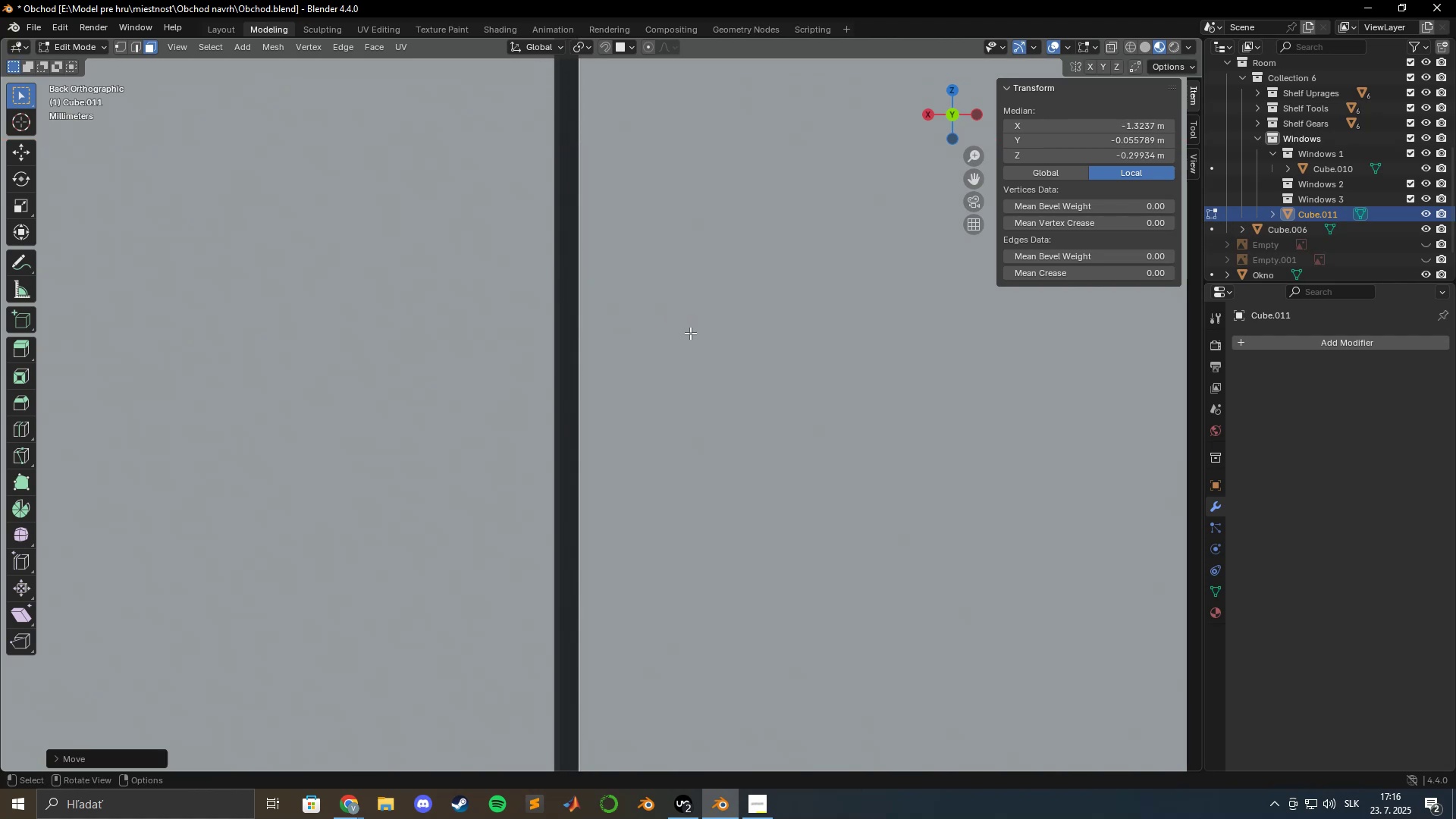 
scroll: coordinate [671, 345], scroll_direction: down, amount: 22.0
 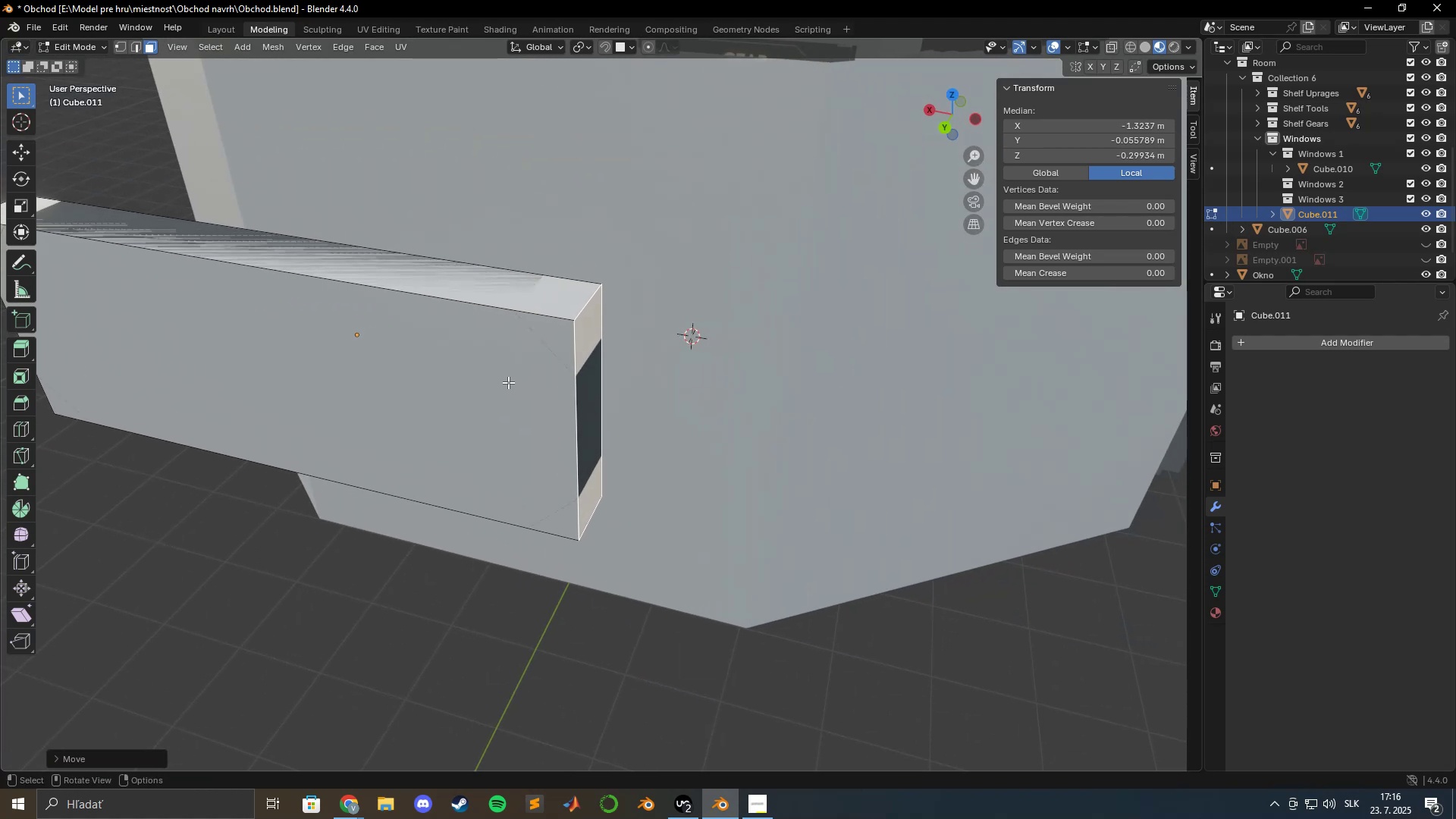 
wait(5.89)
 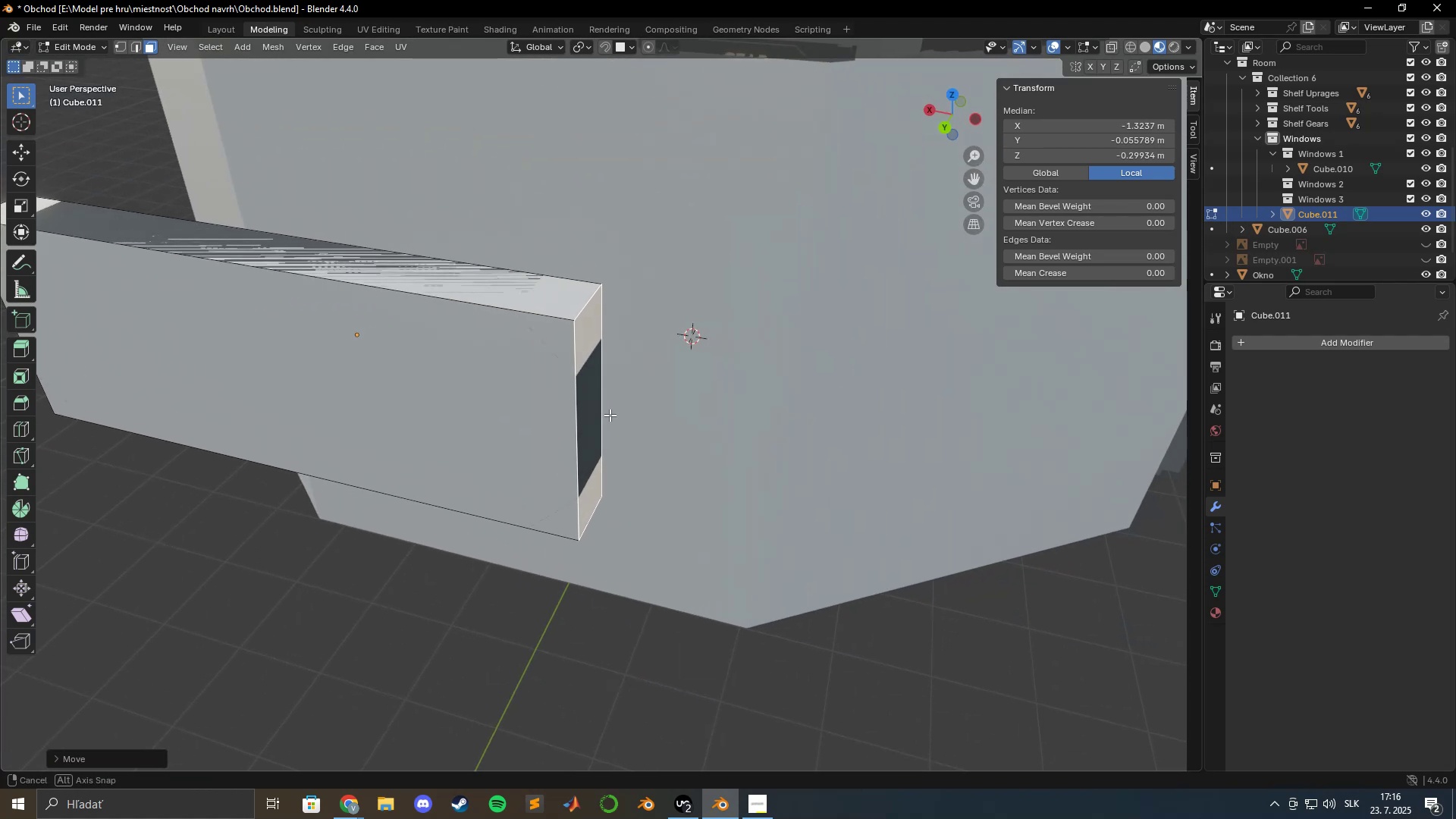 
left_click([131, 46])
 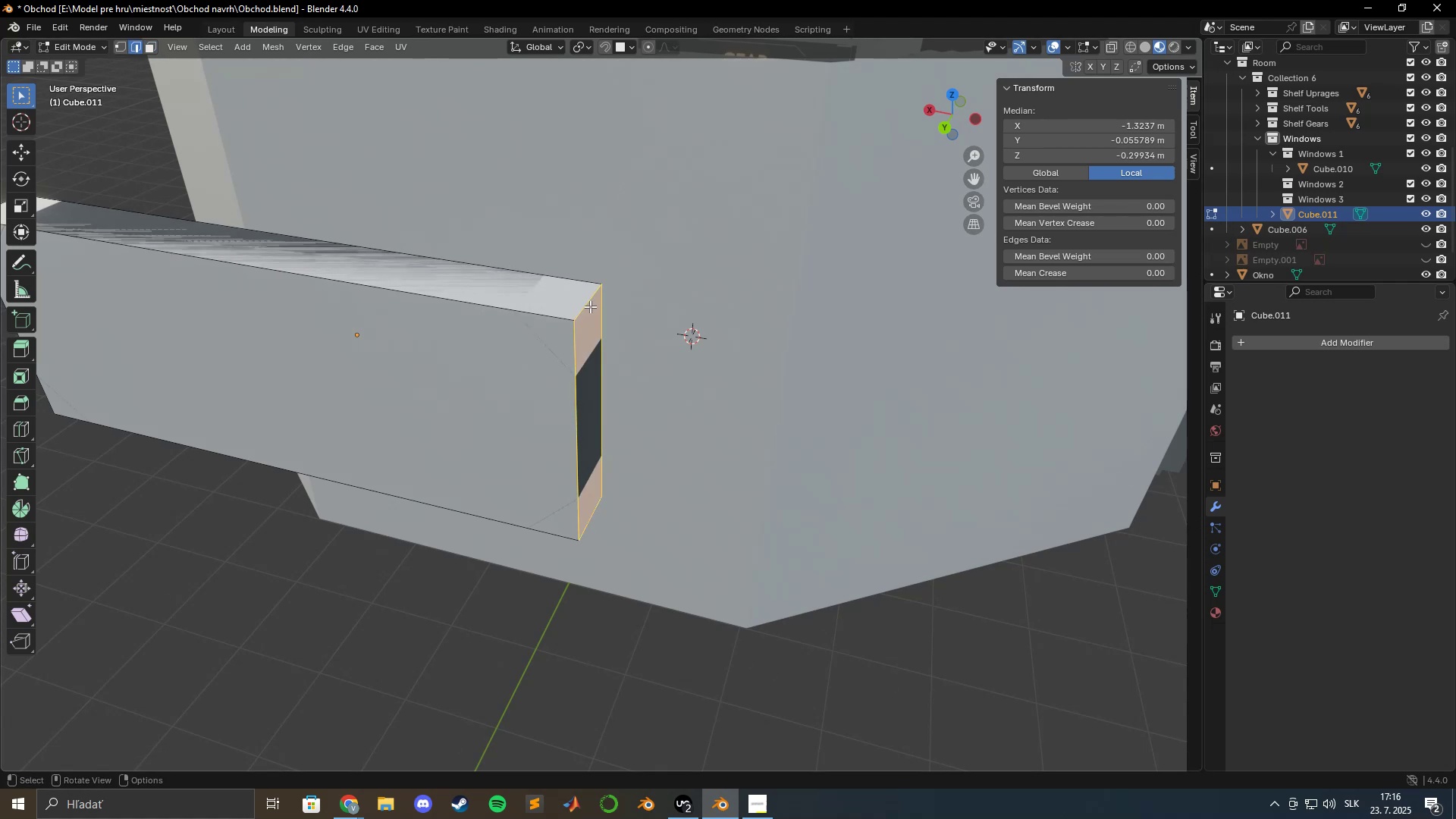 
left_click([591, 306])
 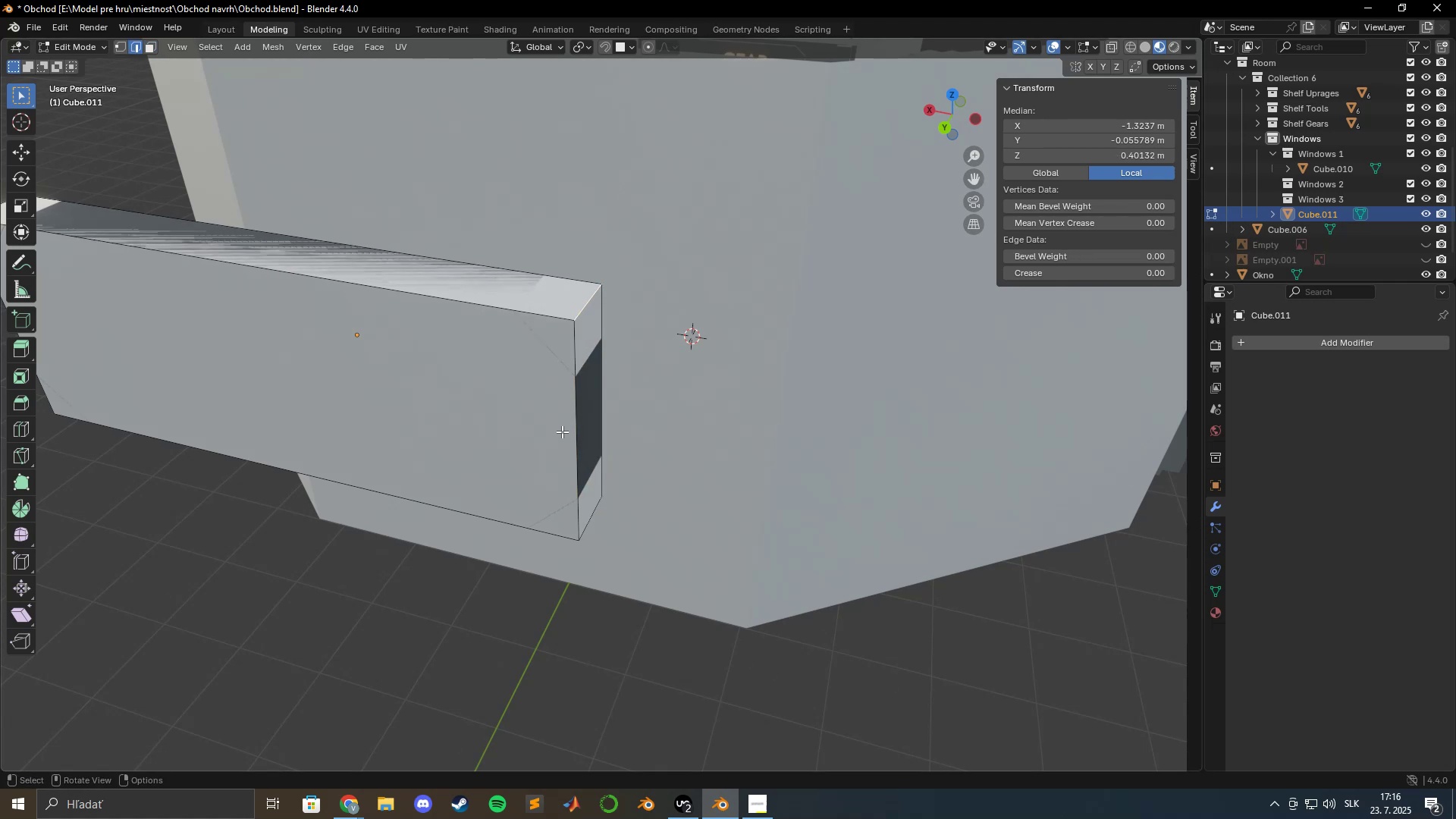 
hold_key(key=ShiftLeft, duration=0.52)
left_click([593, 511])
 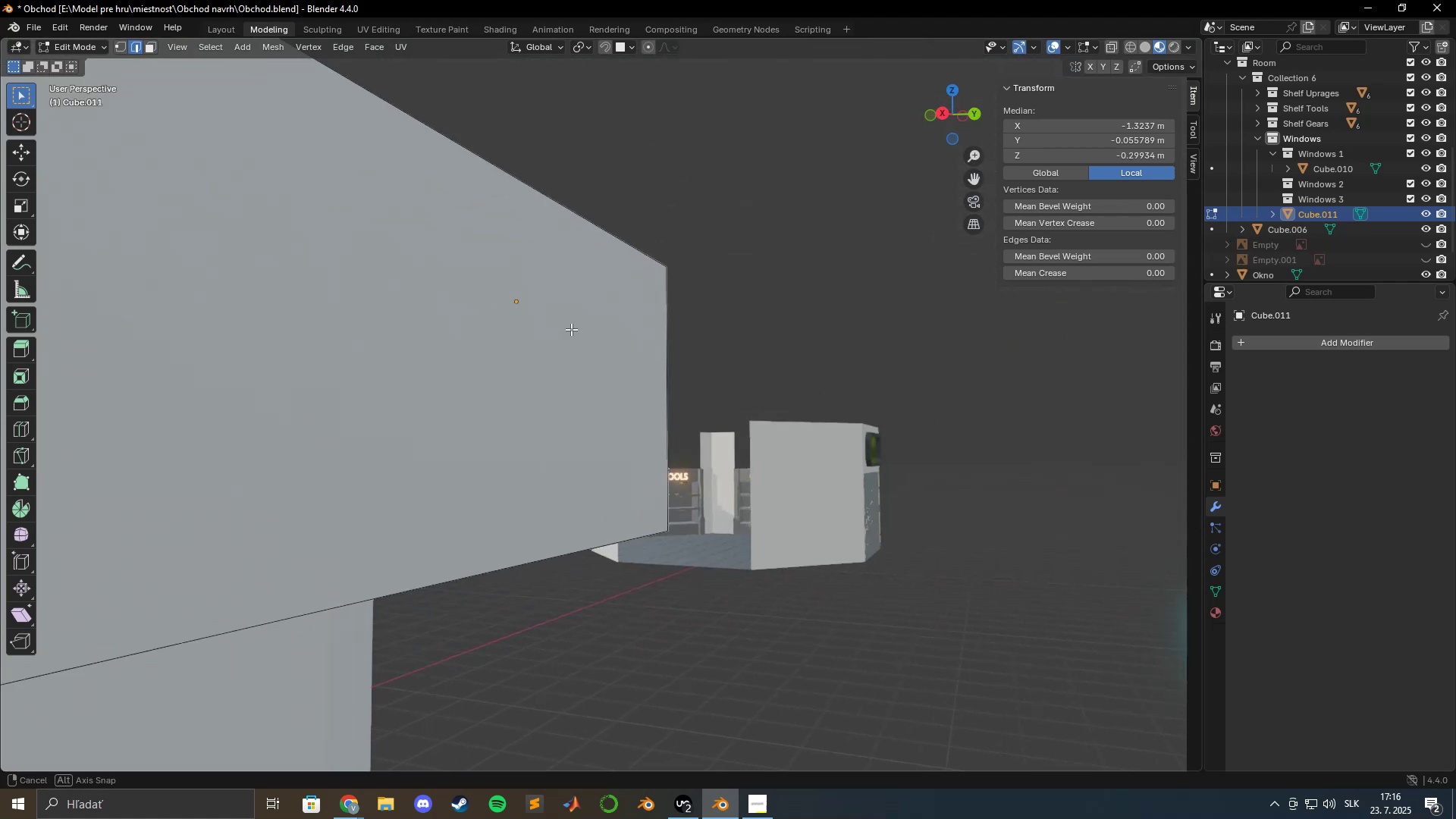 
scroll: coordinate [549, 334], scroll_direction: down, amount: 3.0
 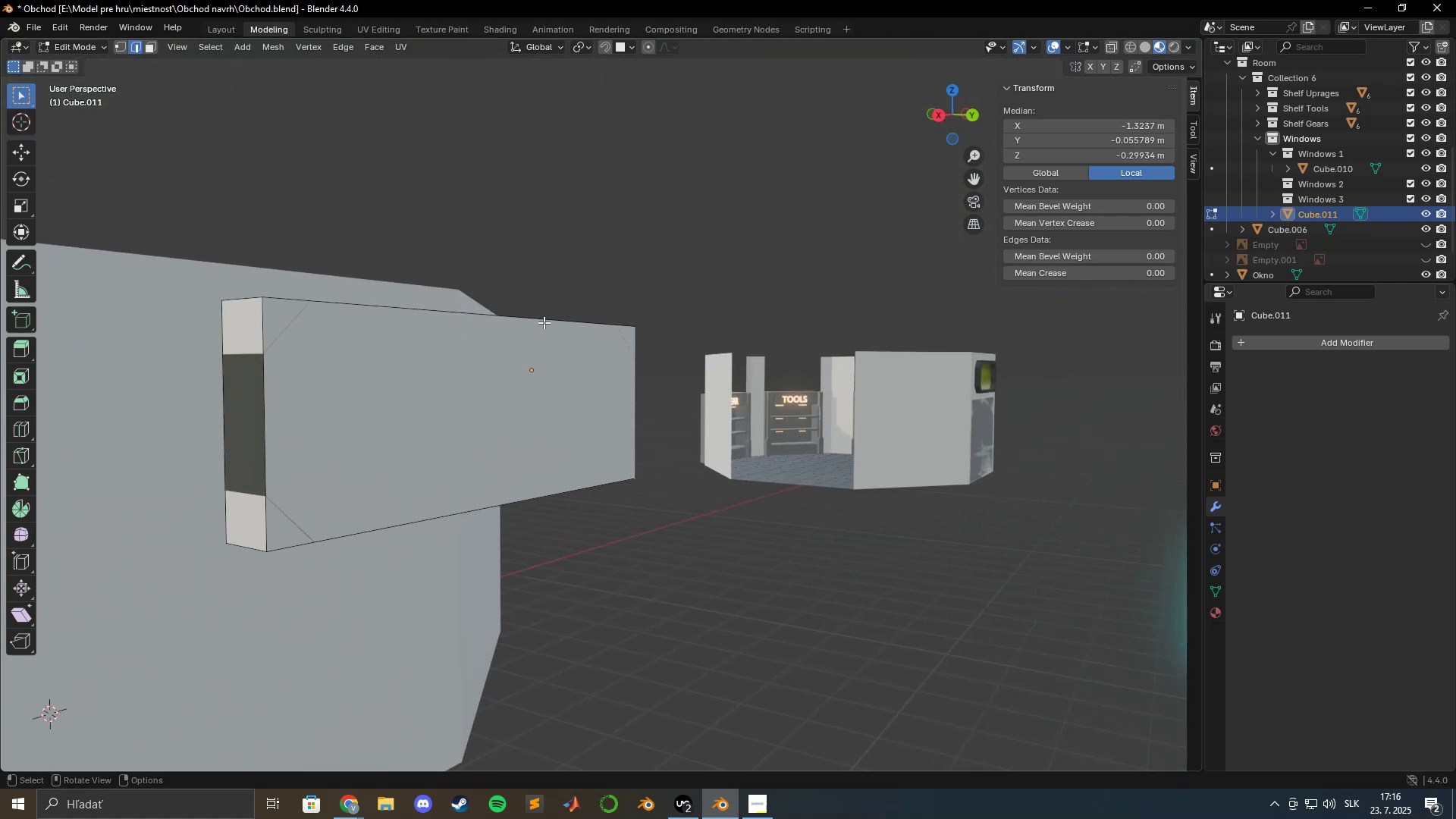 
hold_key(key=ShiftLeft, duration=0.59)
 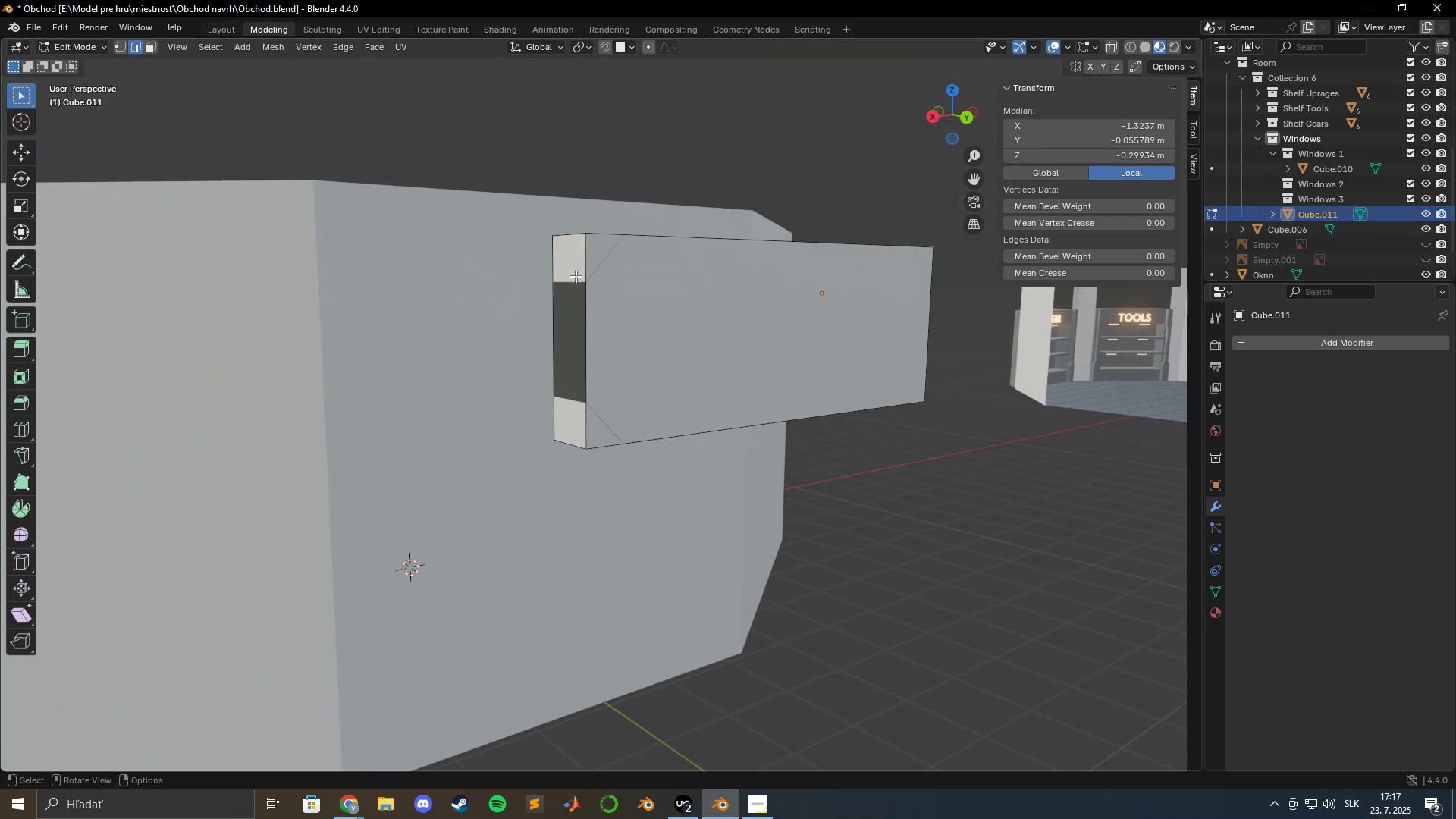 
hold_key(key=ShiftLeft, duration=1.5)
left_click([566, 234])
 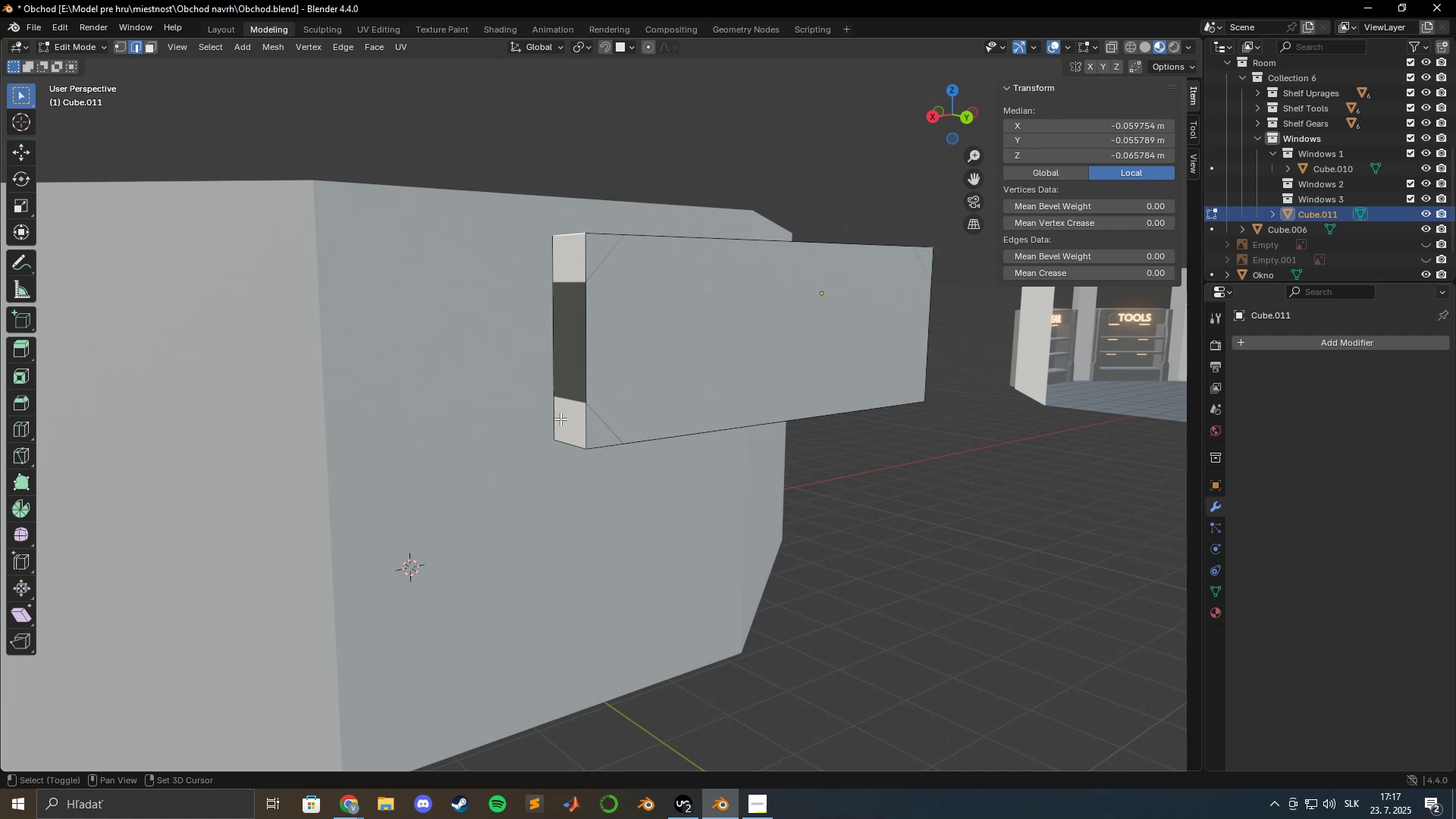 
hold_key(key=ShiftLeft, duration=1.51)
 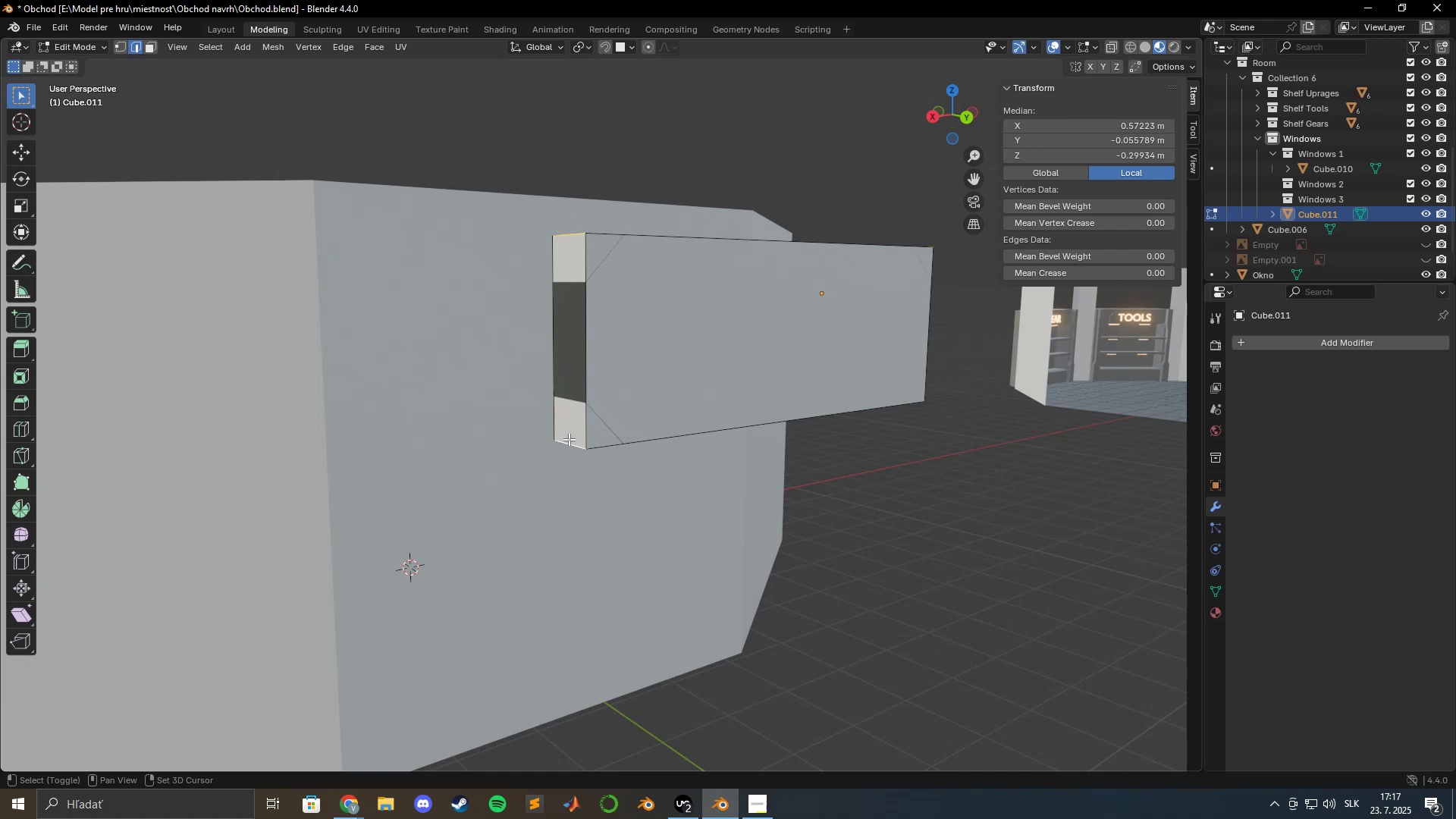 
hold_key(key=ShiftLeft, duration=0.87)
left_click([569, 439])
 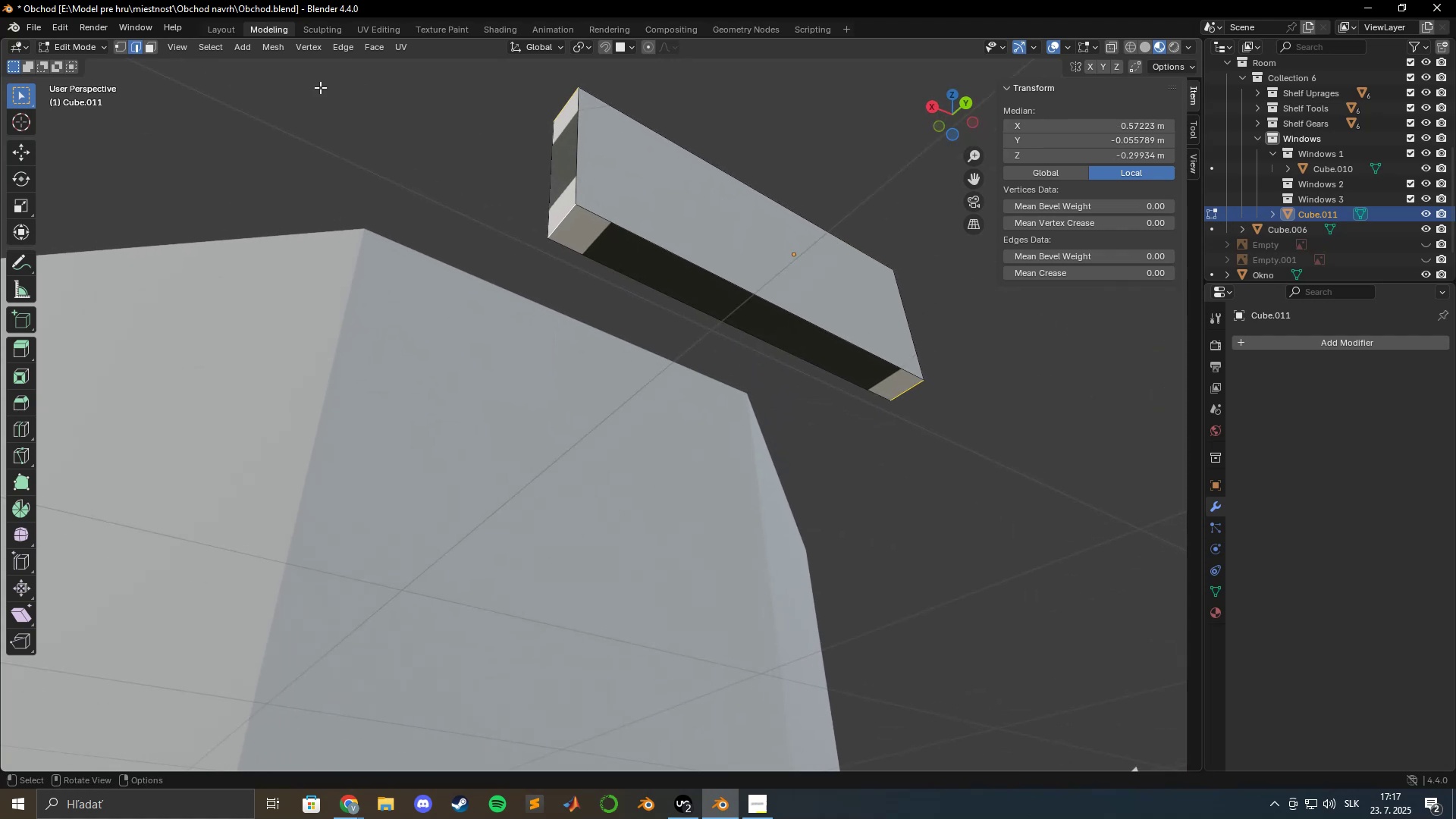 
left_click([144, 46])
 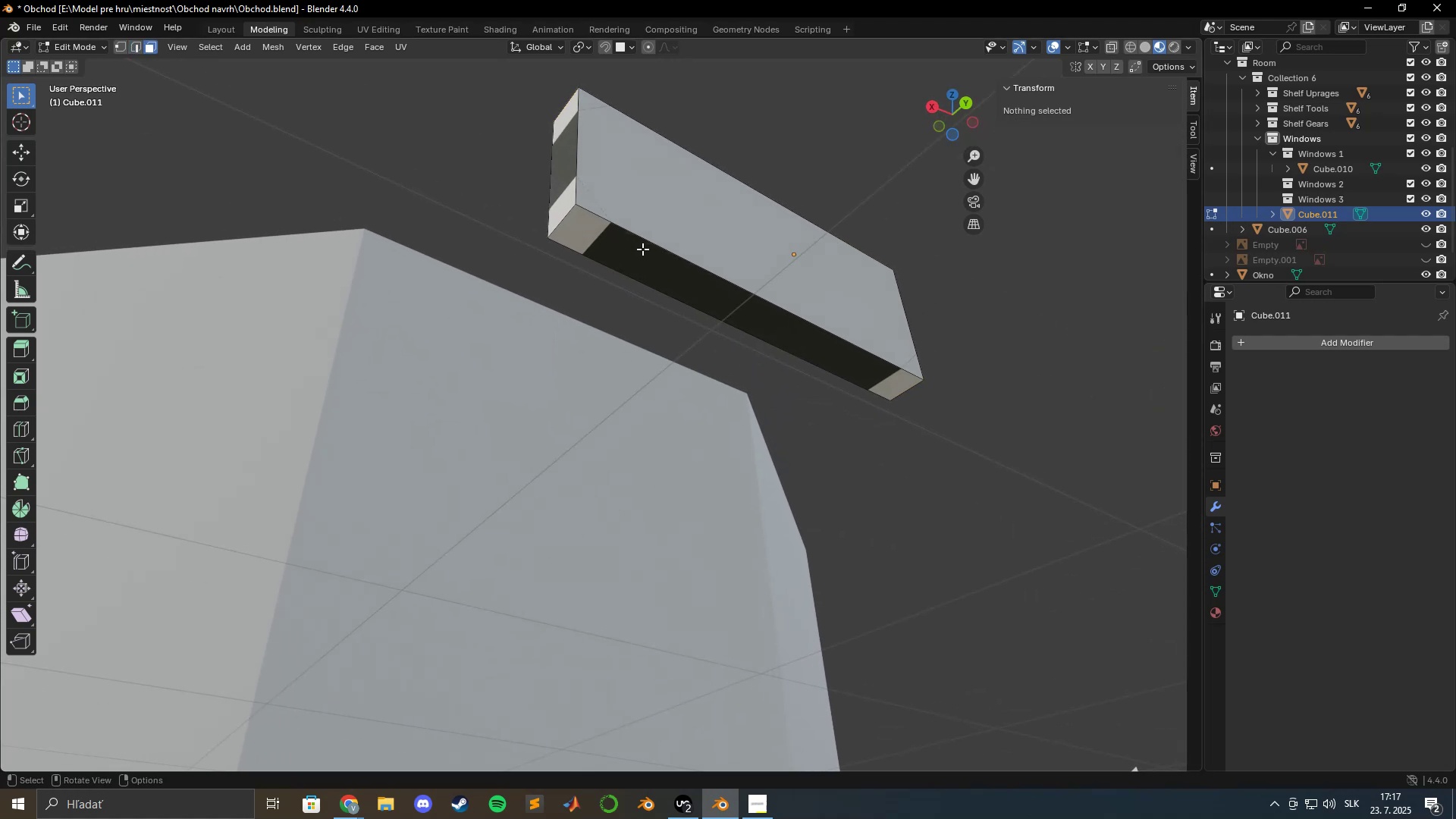 
left_click([642, 249])
 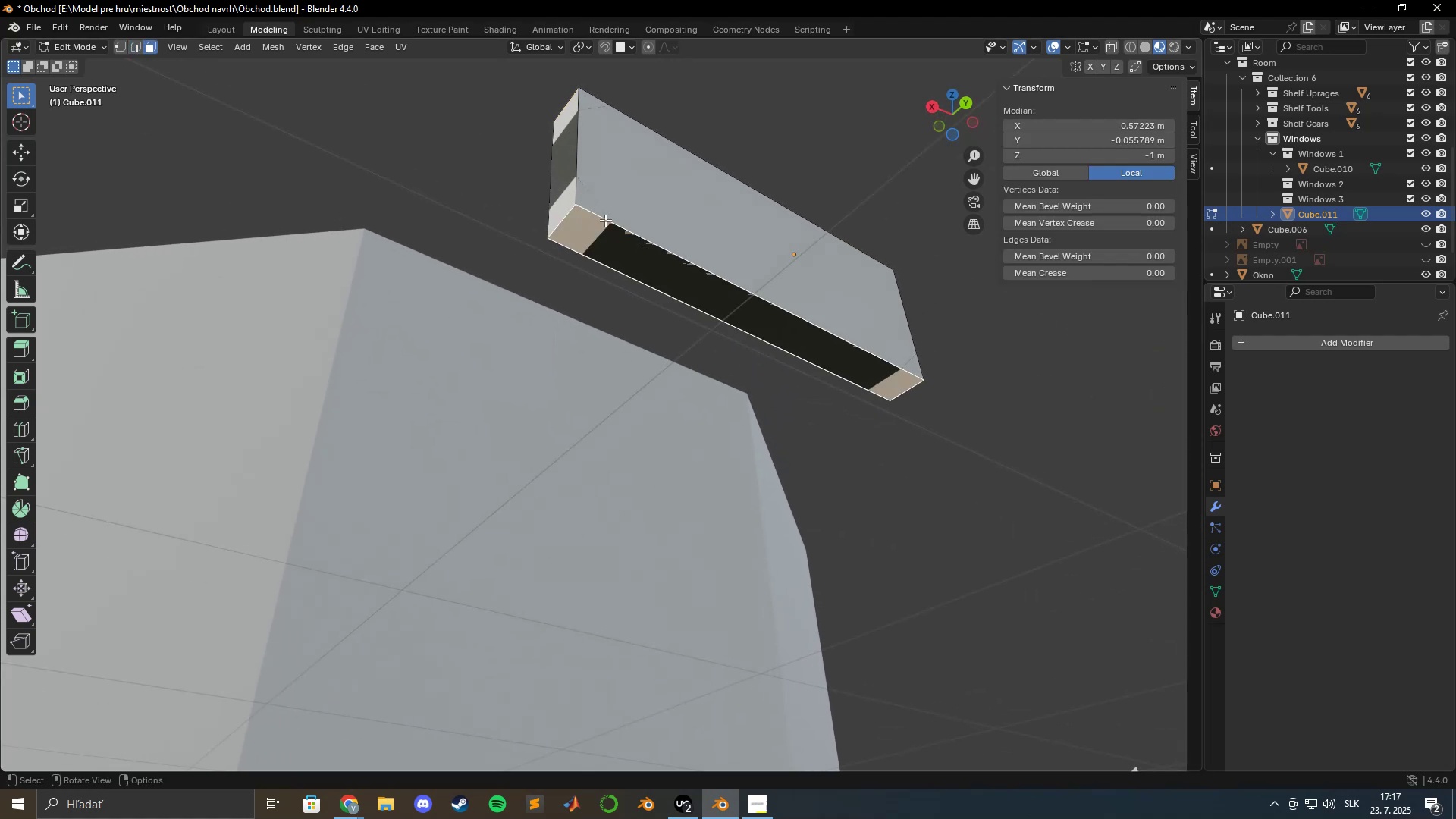 
hold_key(key=ShiftLeft, duration=0.61)
left_click([561, 177])
 